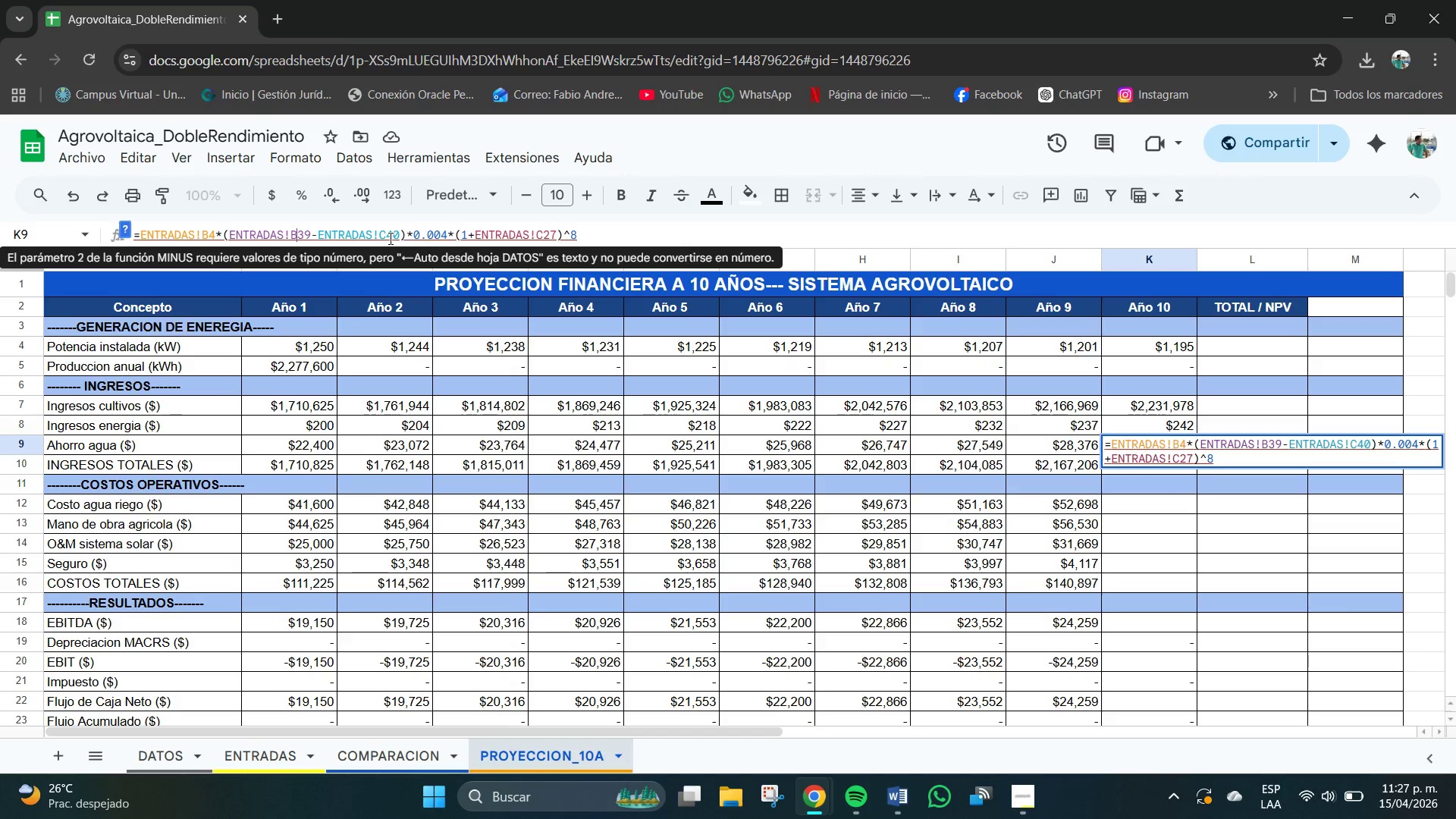 
left_click([384, 239])
 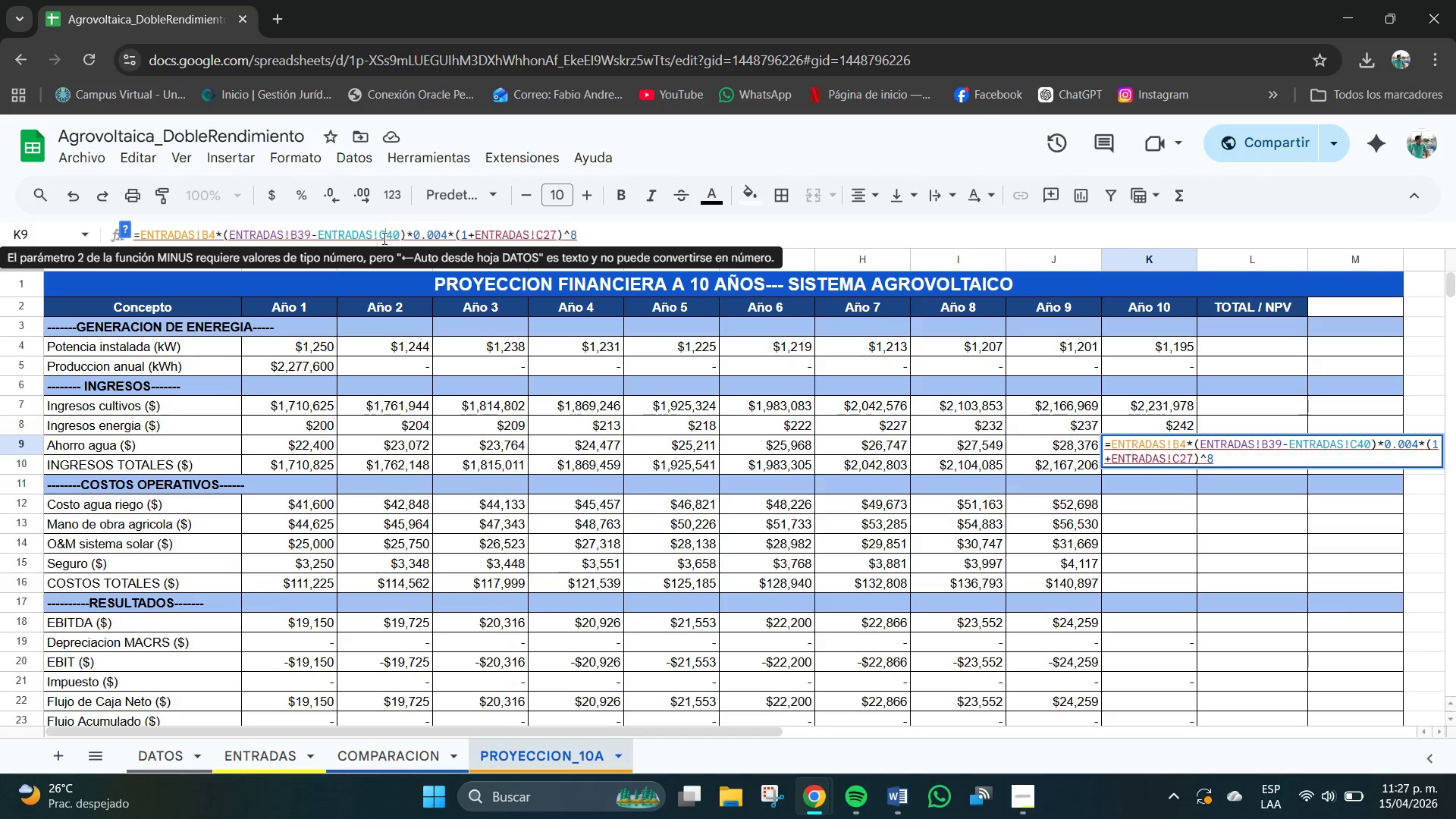 
key(Backspace)
 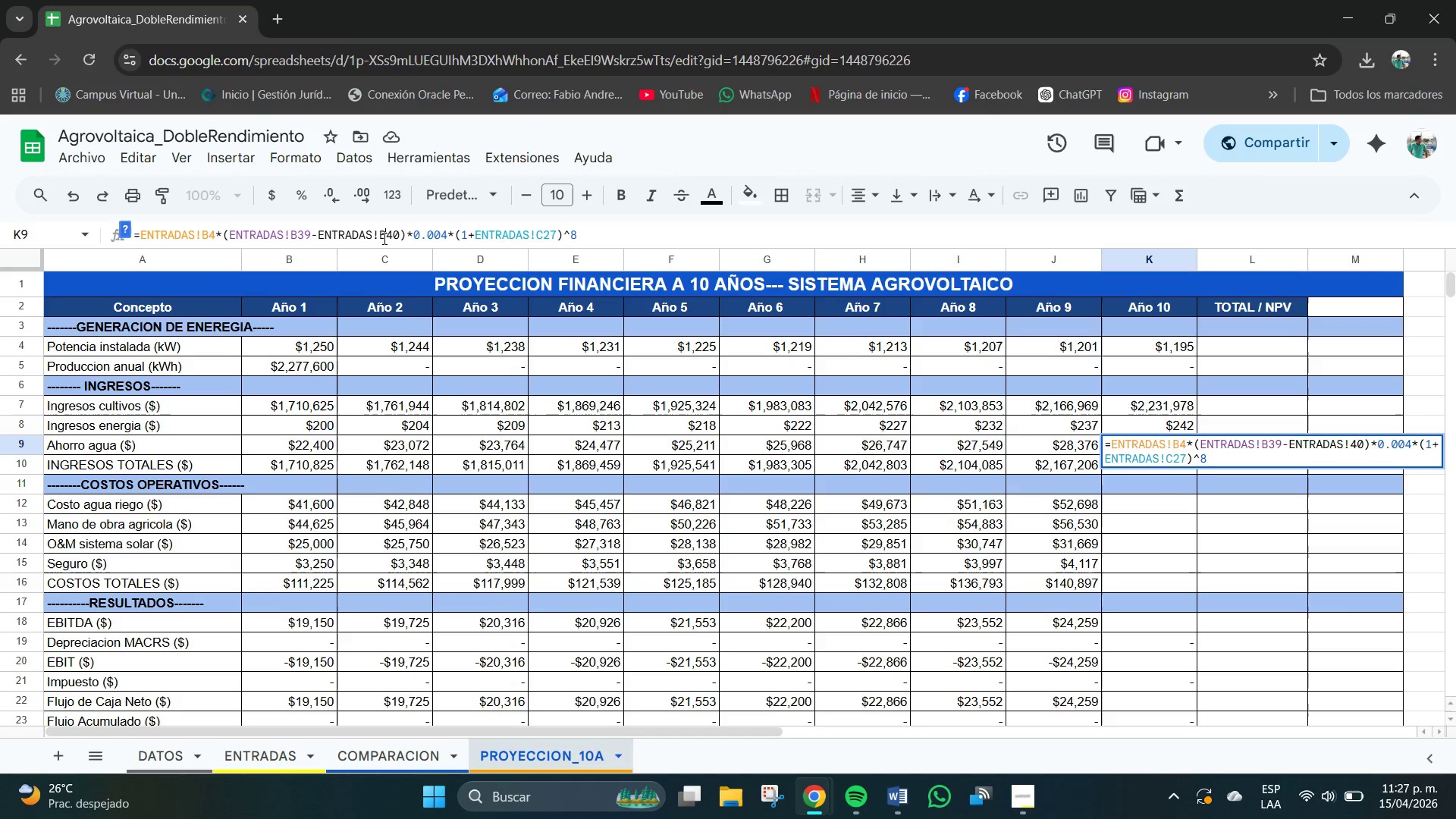 
key(B)
 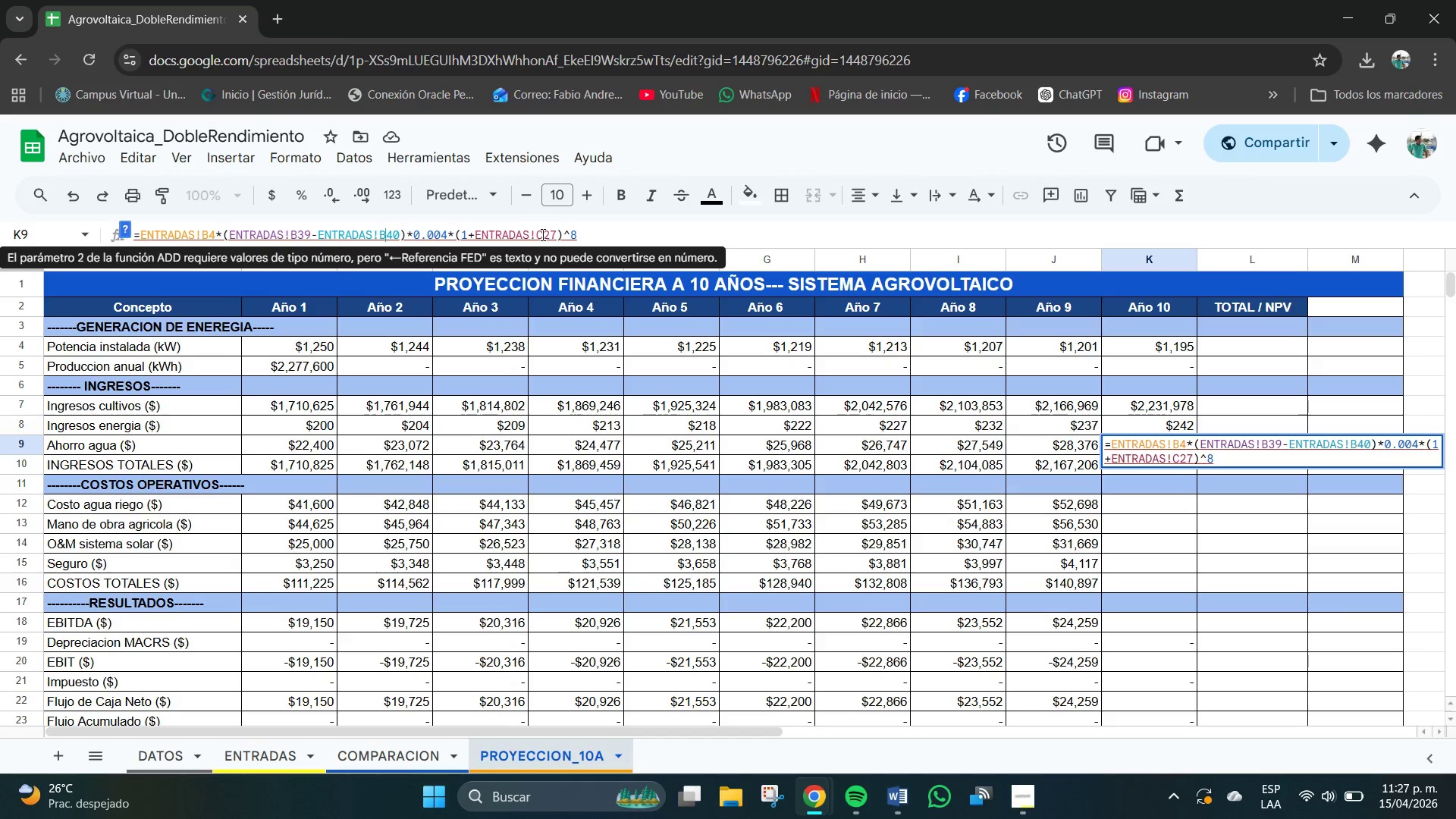 
left_click([548, 235])
 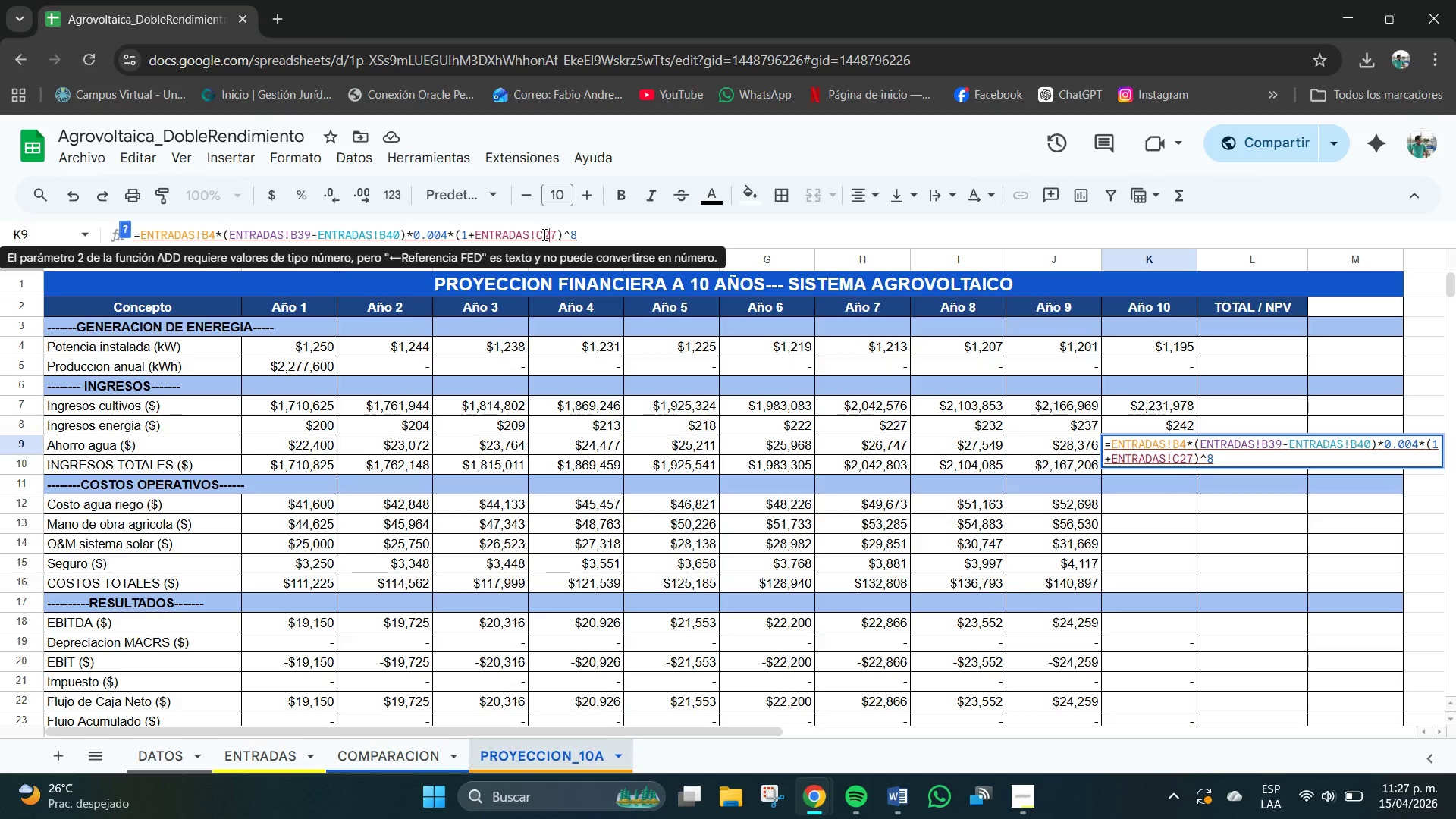 
left_click([544, 235])
 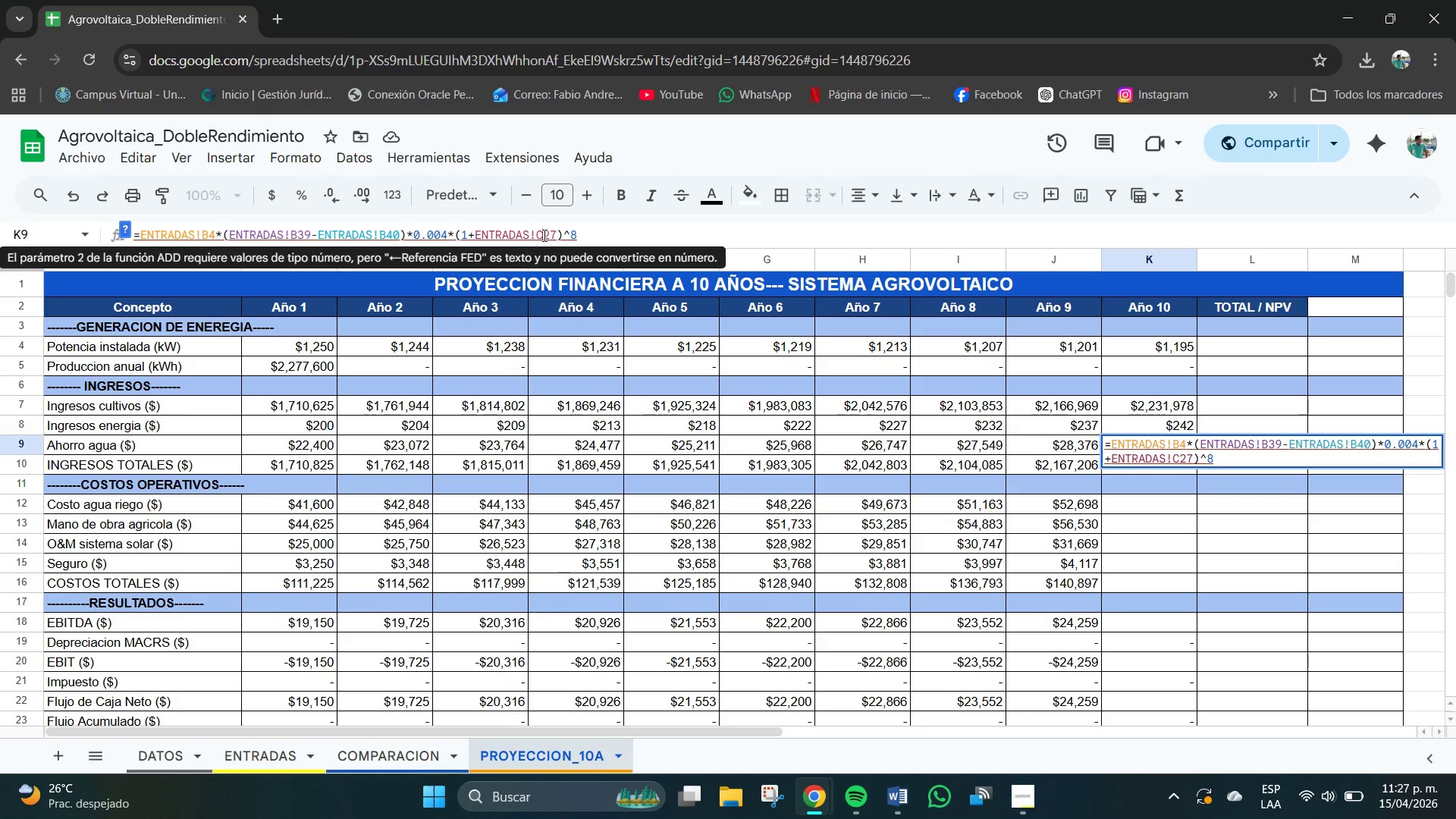 
key(Backspace)
 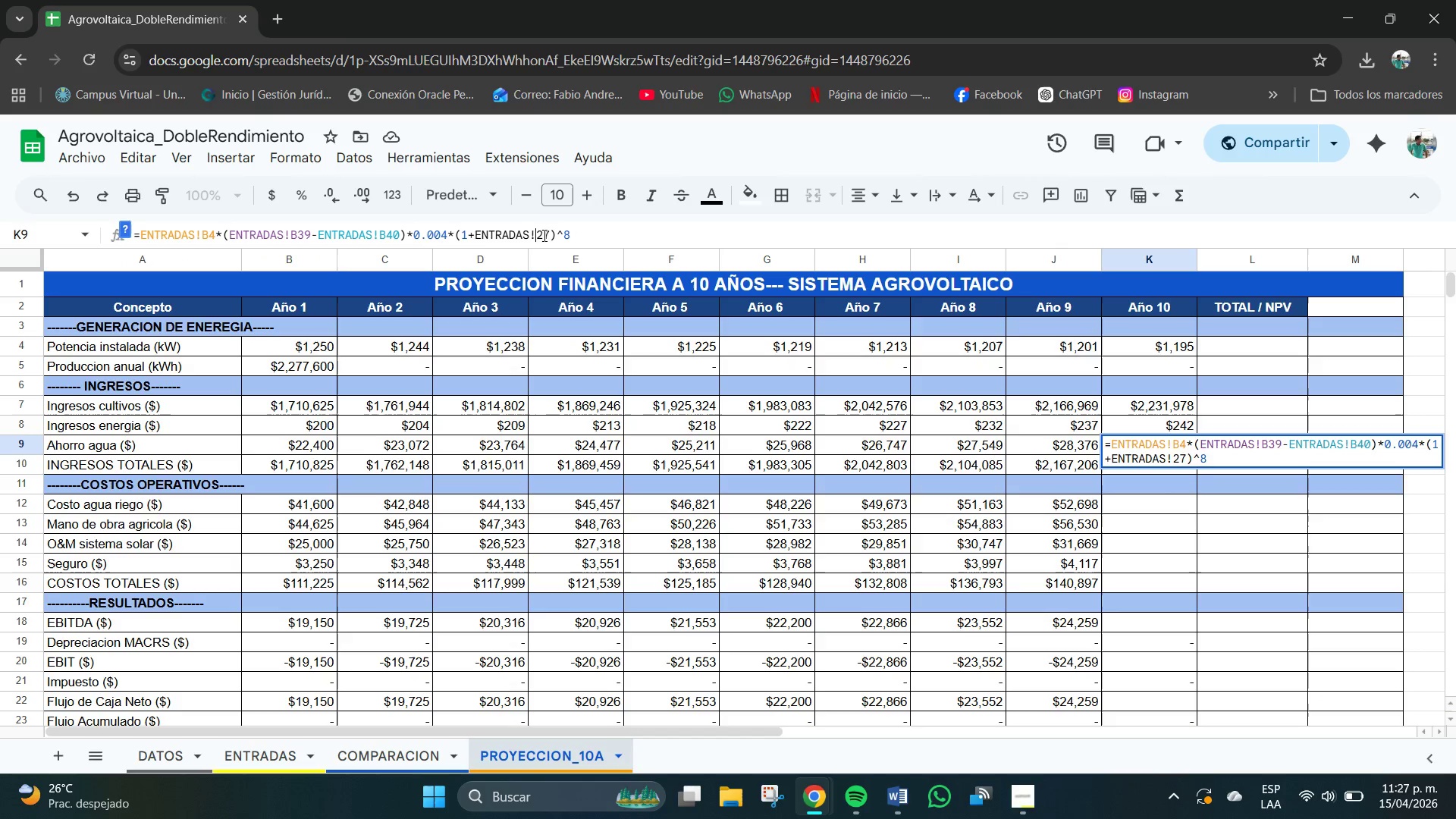 
key(B)
 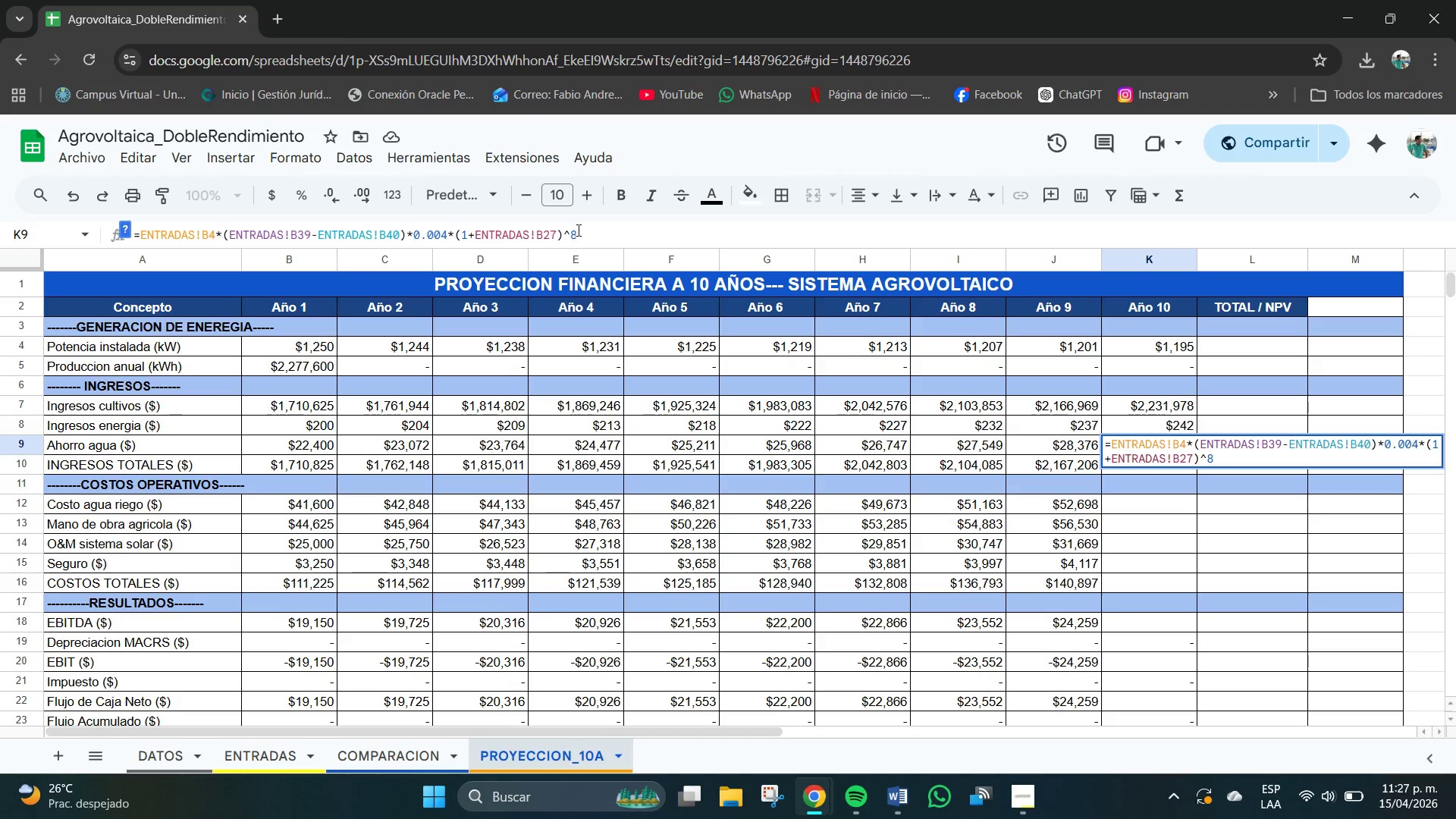 
left_click([586, 240])
 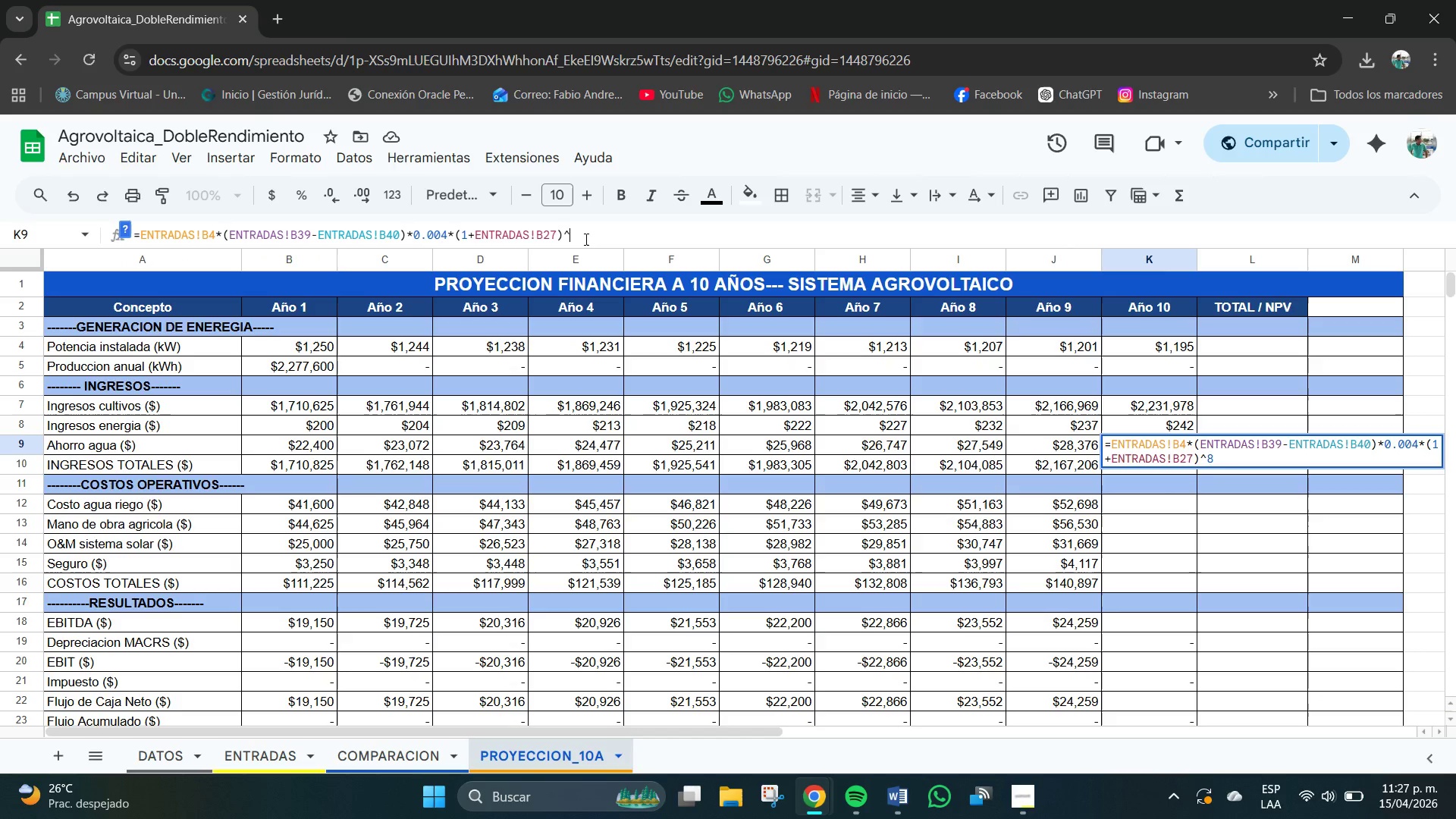 
key(Backspace)
 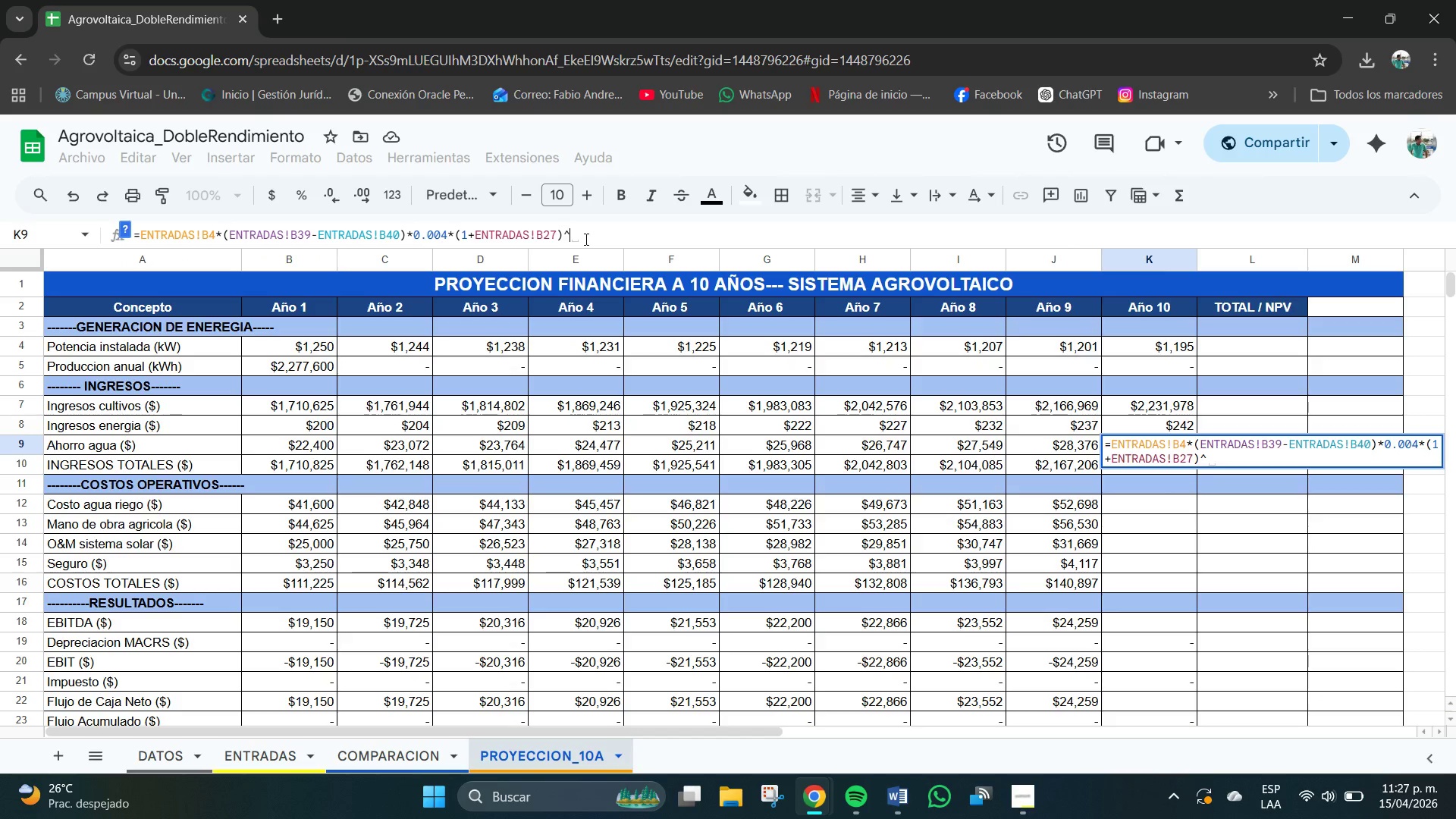 
key(Numpad9)
 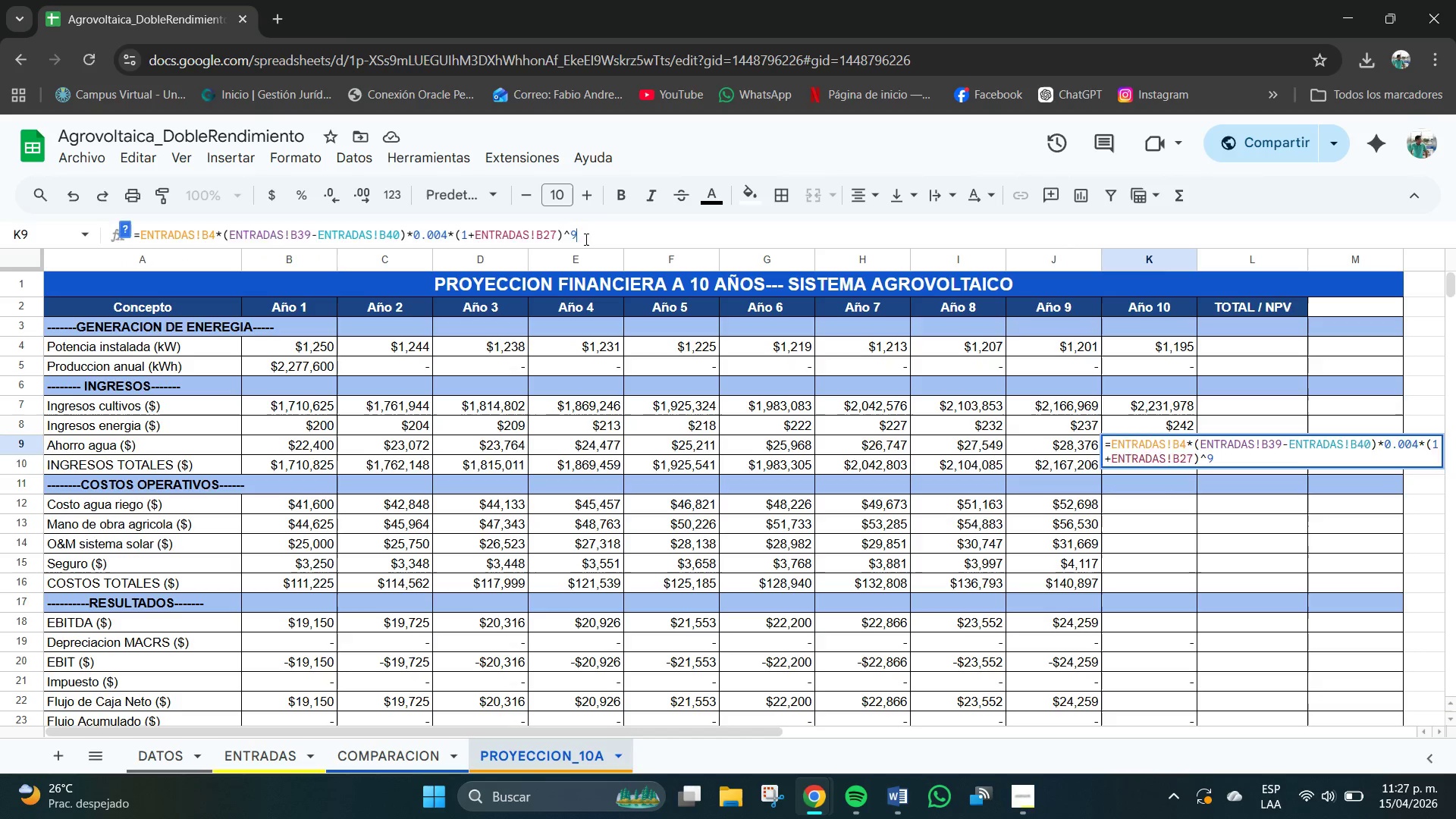 
key(NumpadEnter)
 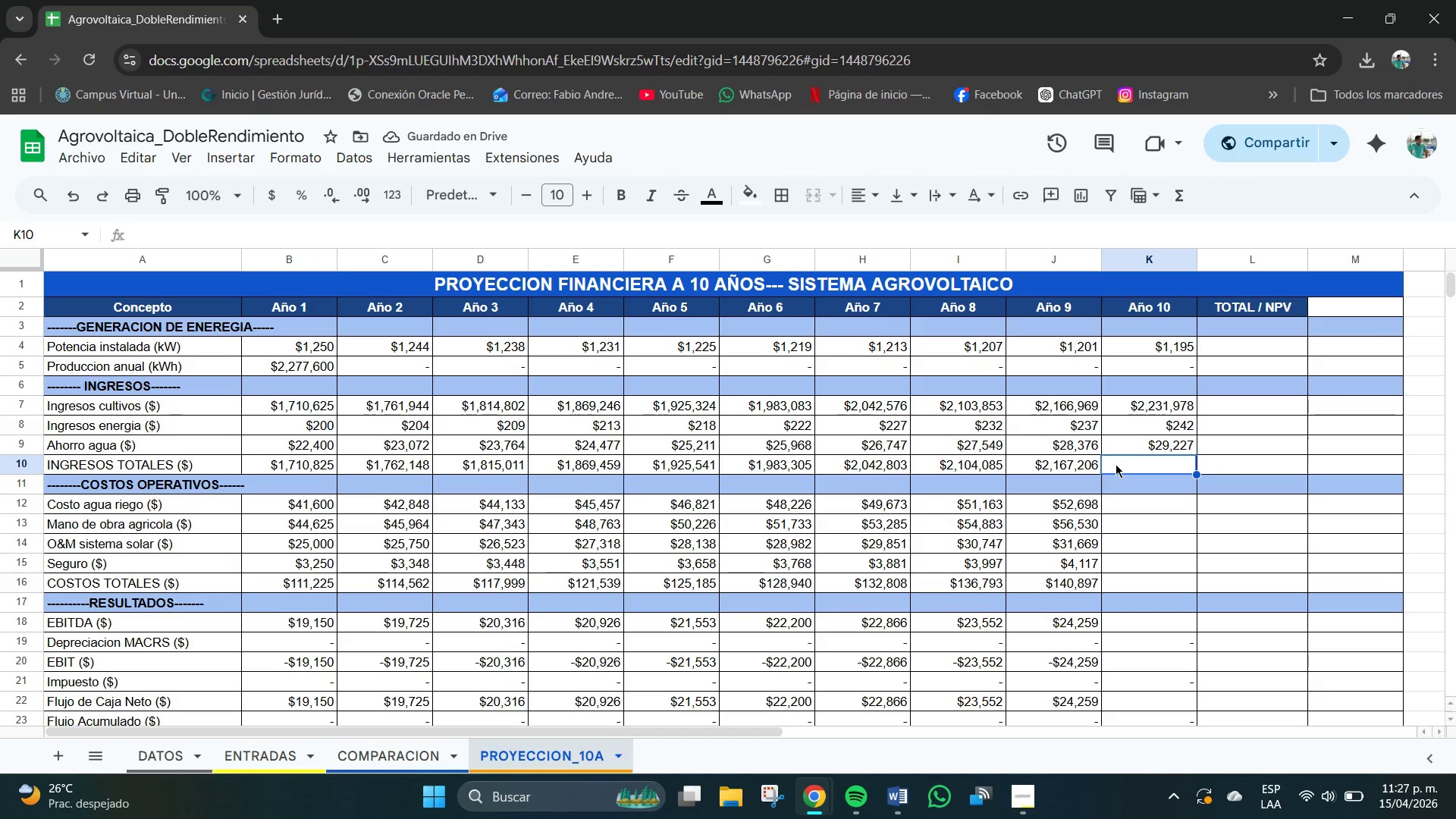 
wait(6.19)
 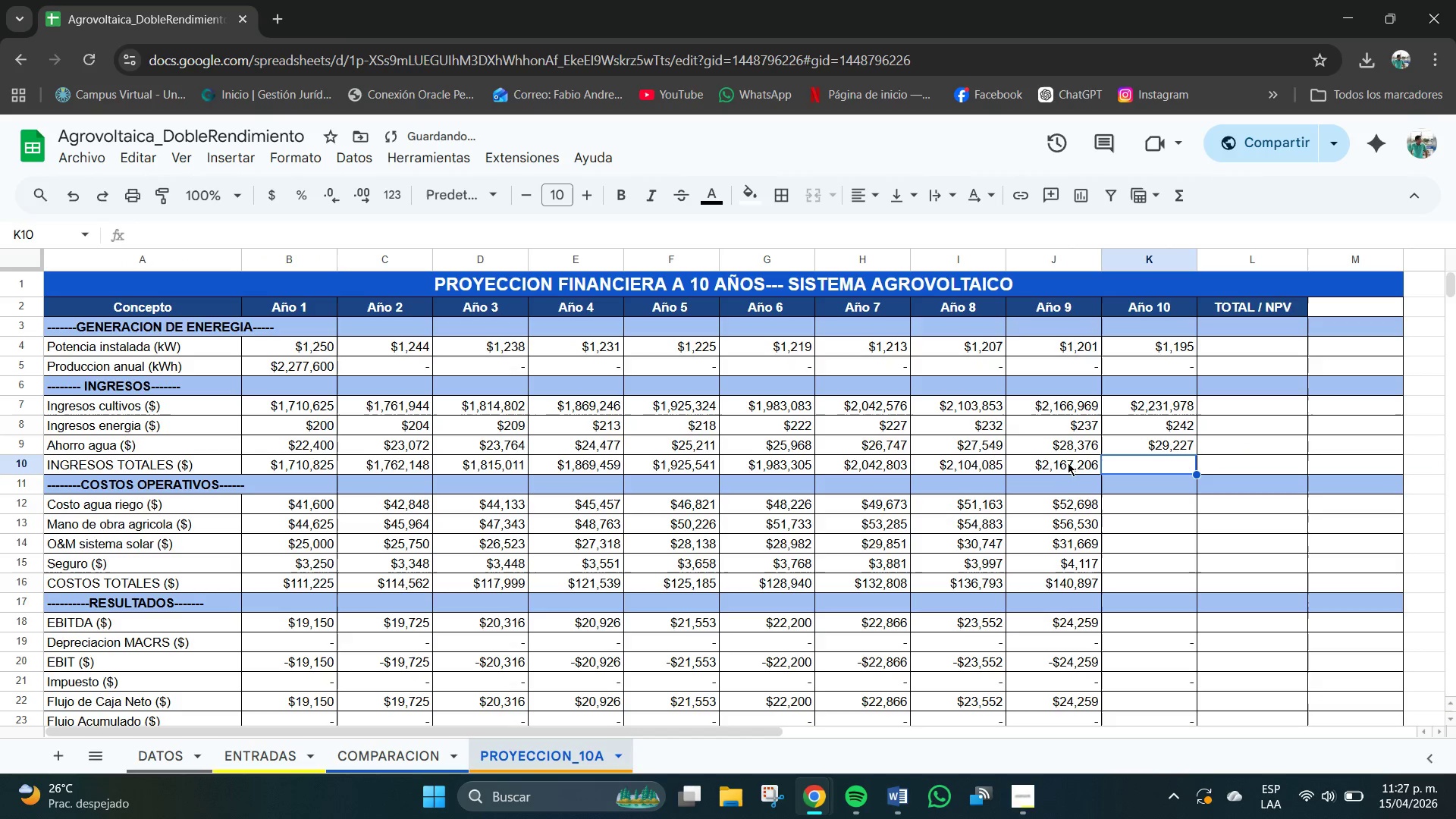 
type()k6+k7+k7)
key(Backspace)
type(8)
 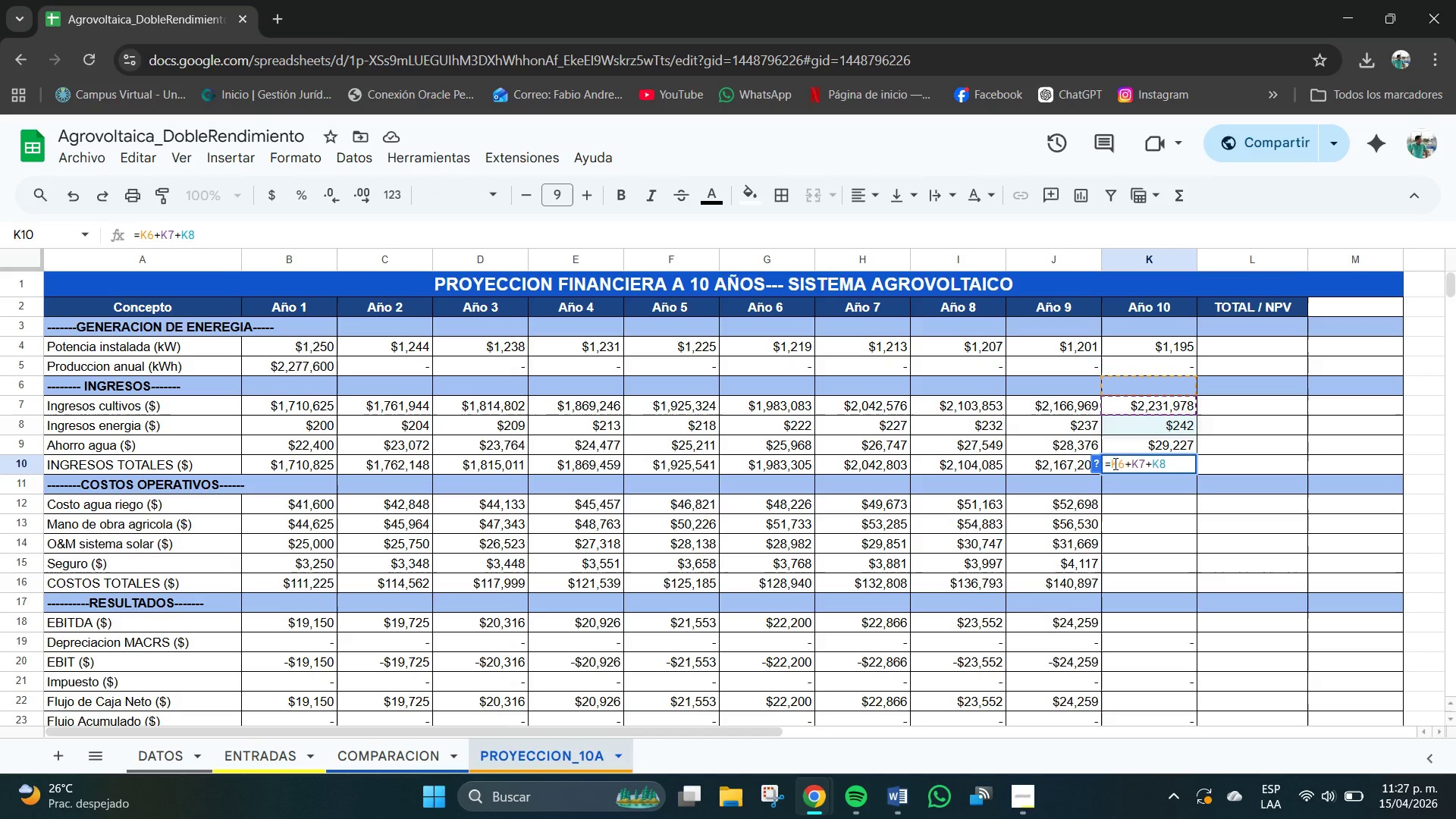 
key(Enter)
 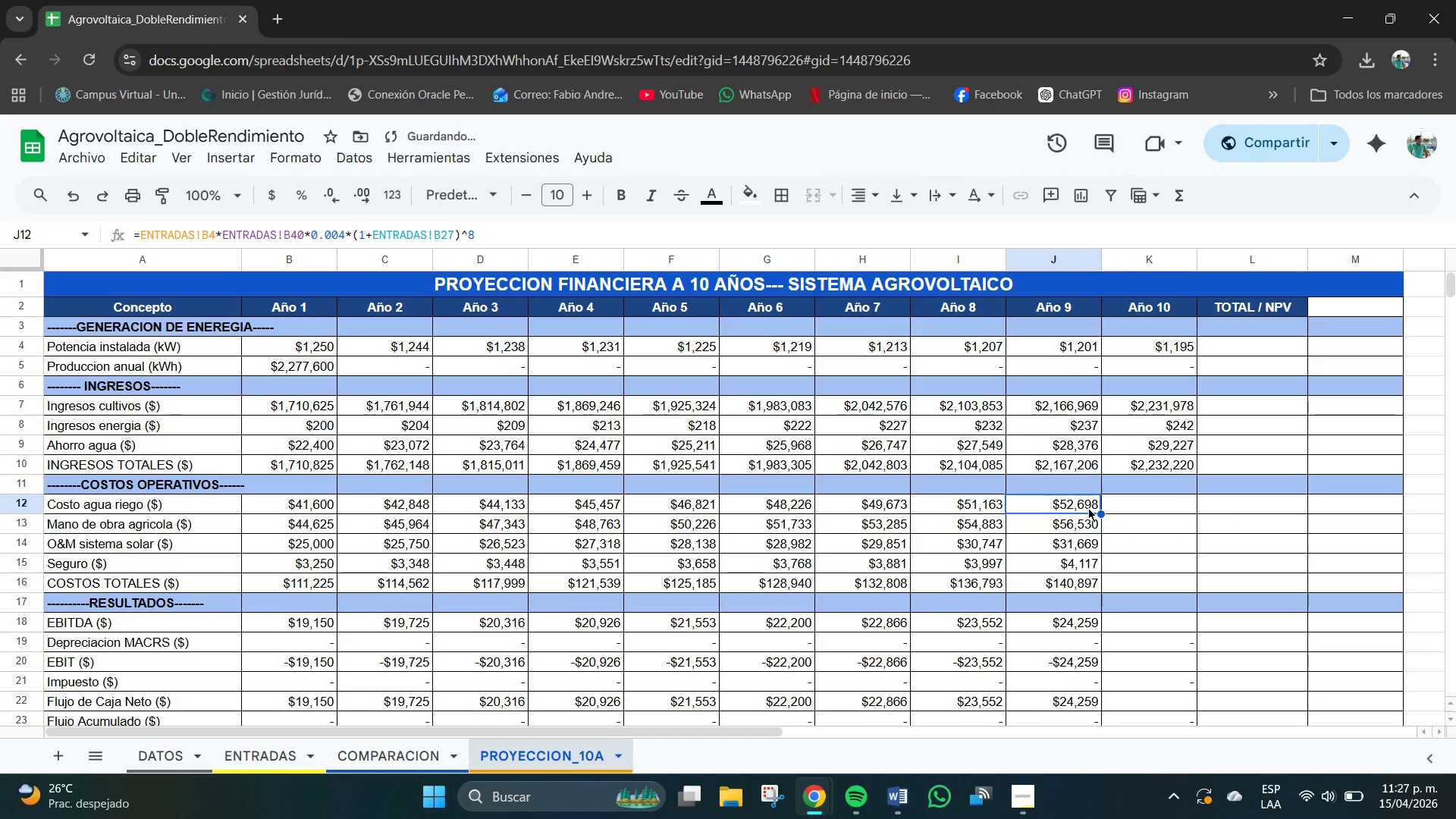 
key(Control+C)
 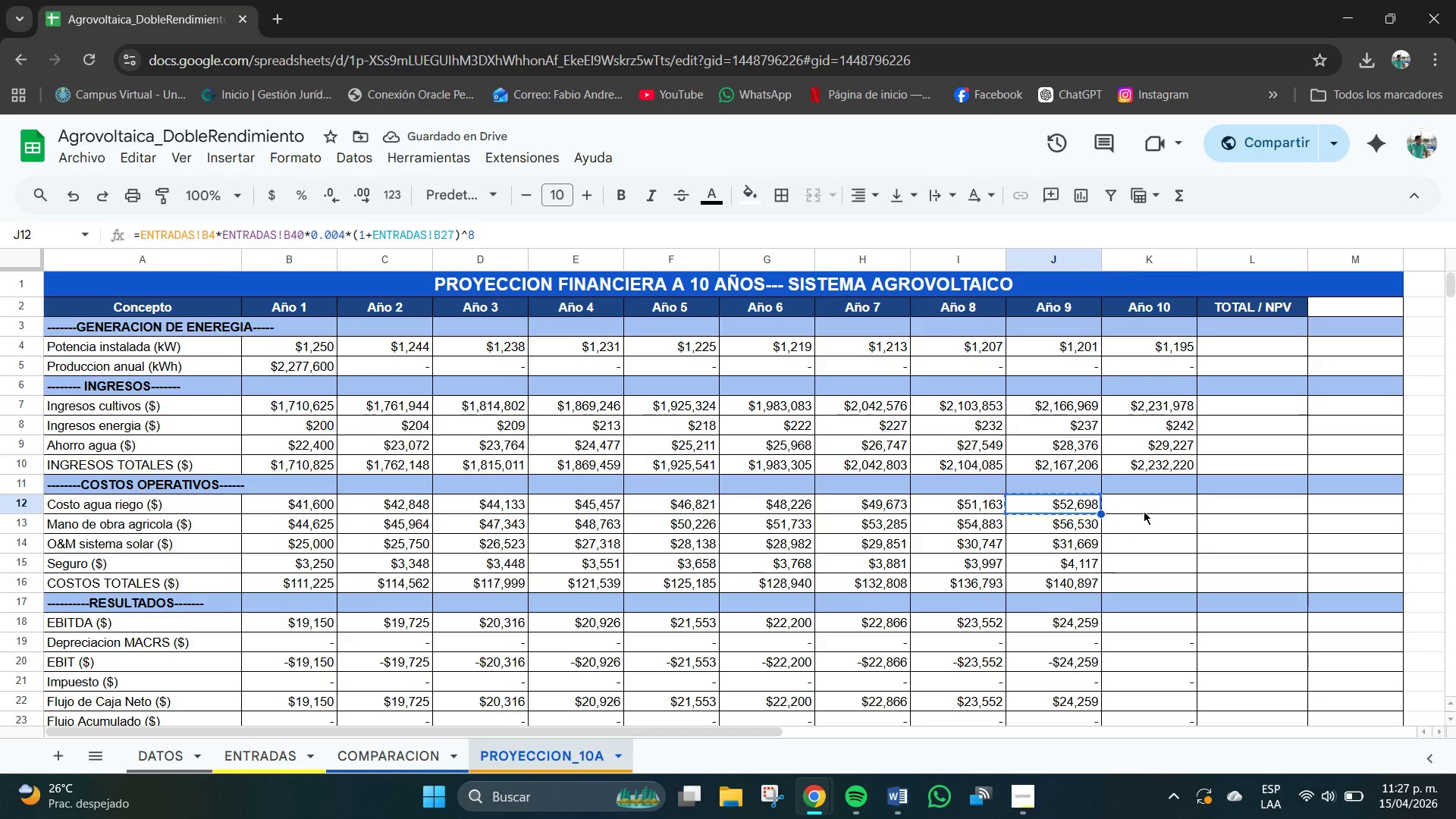 
key(Control+V)
 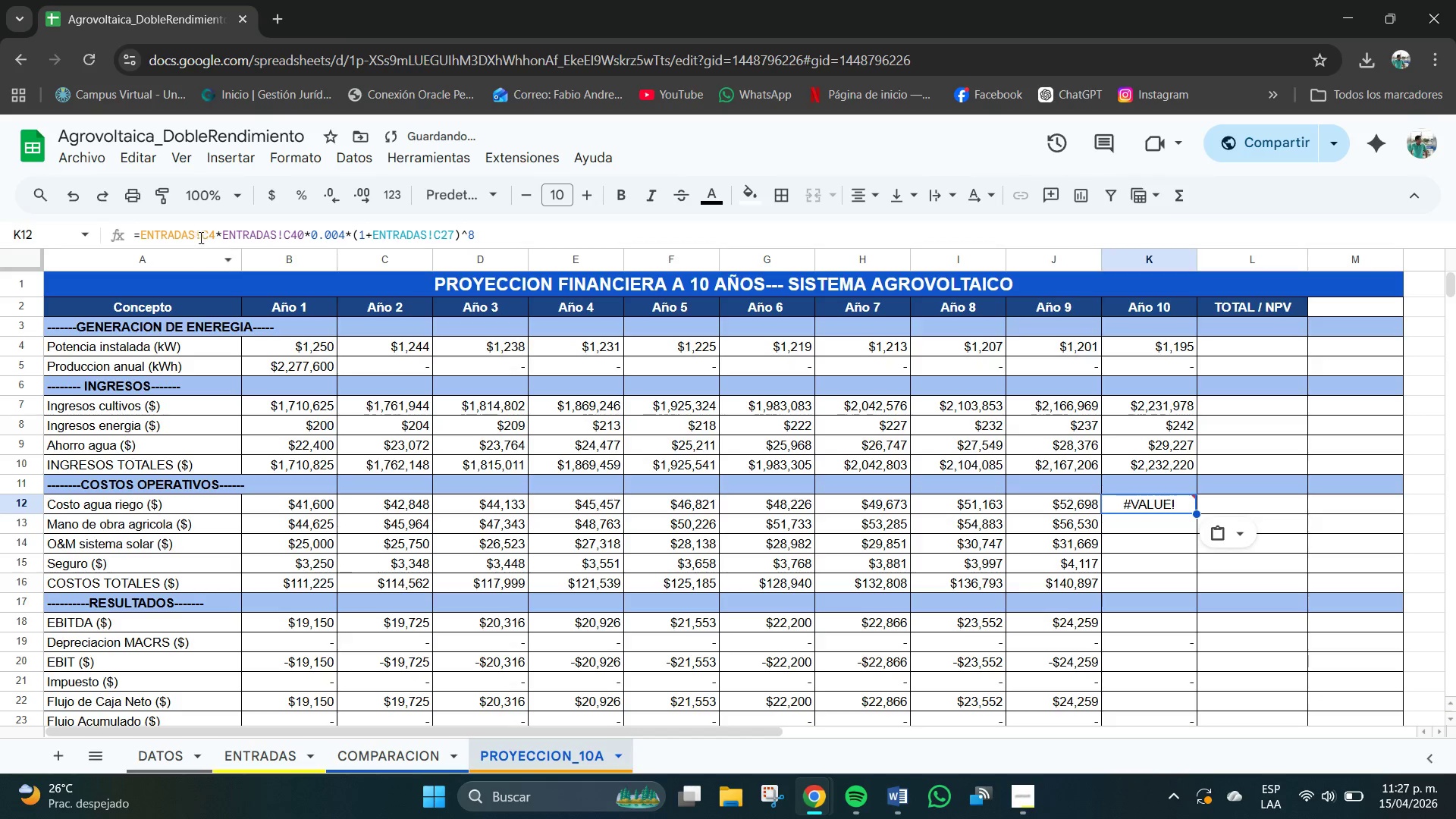 
left_click([209, 235])
 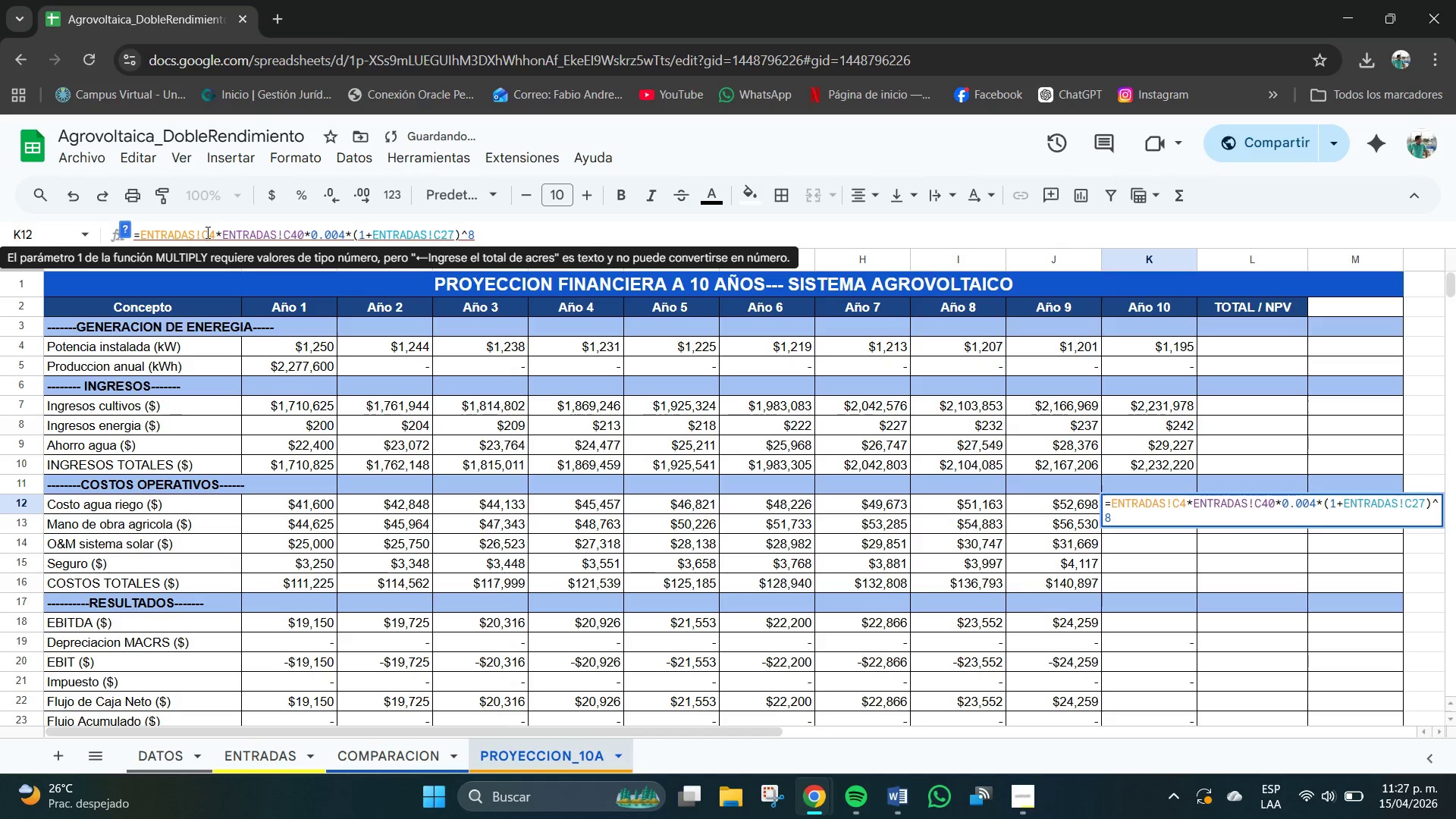 
key(Backspace)
 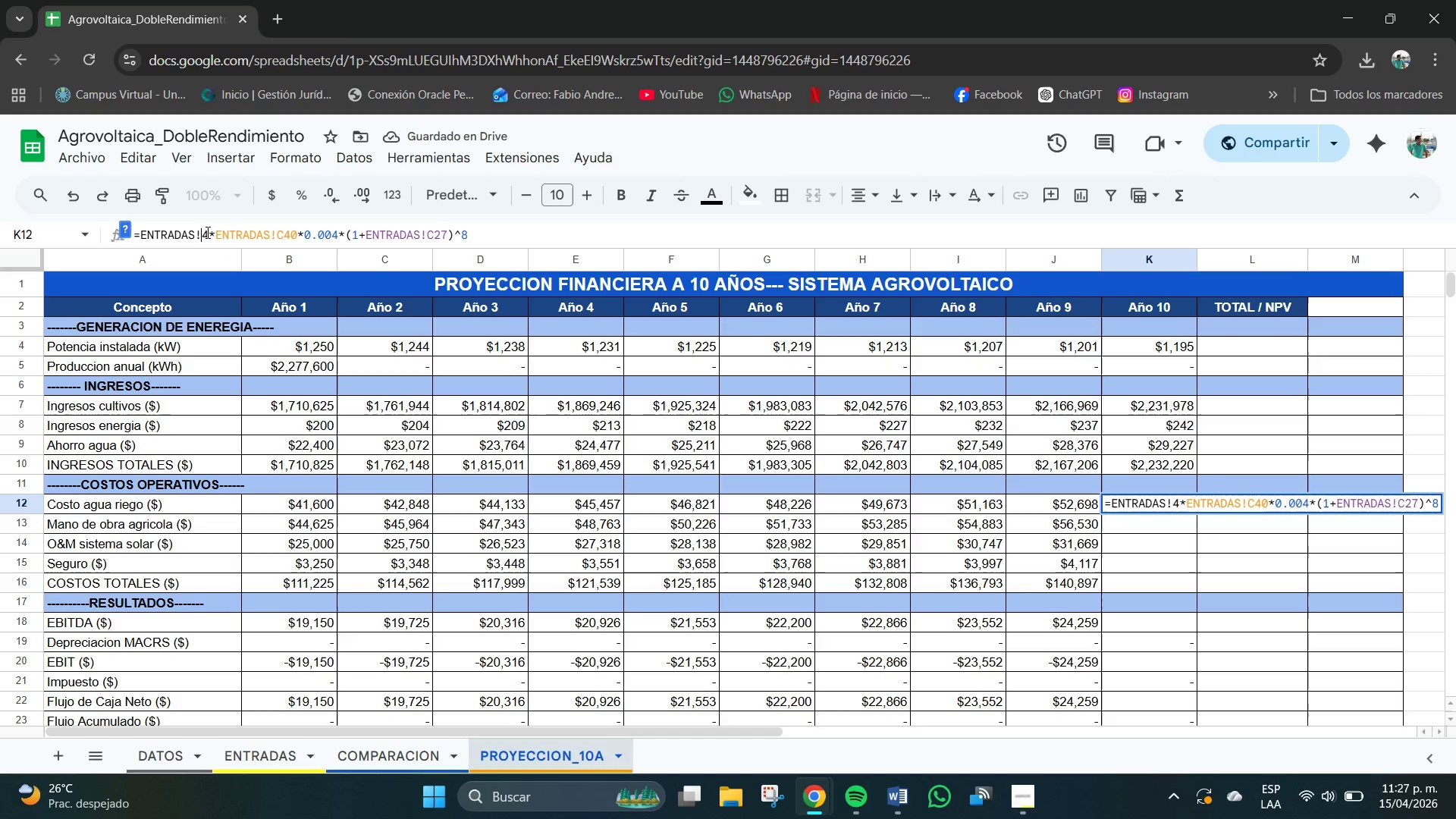 
key(B)
 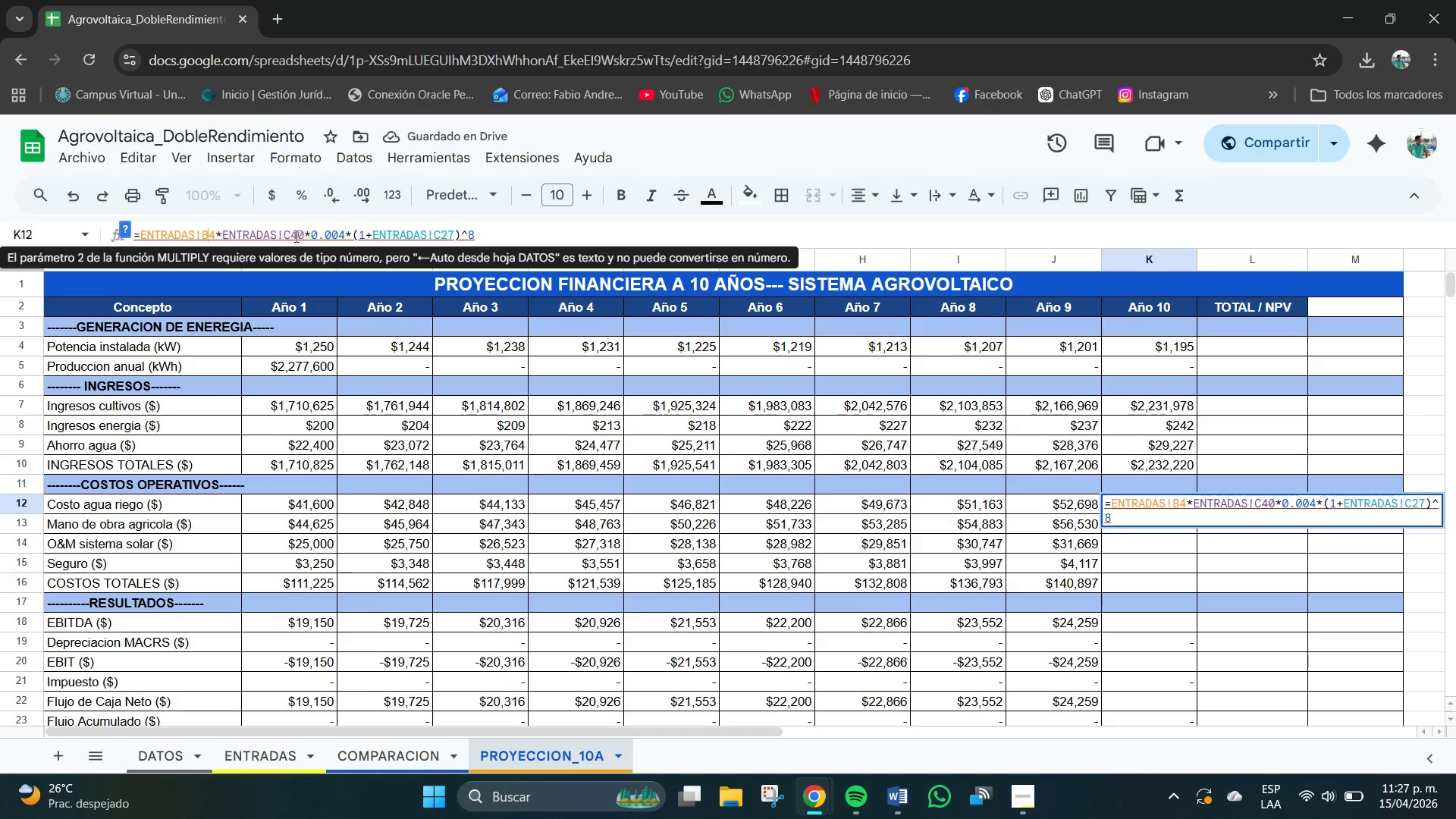 
left_click([288, 236])
 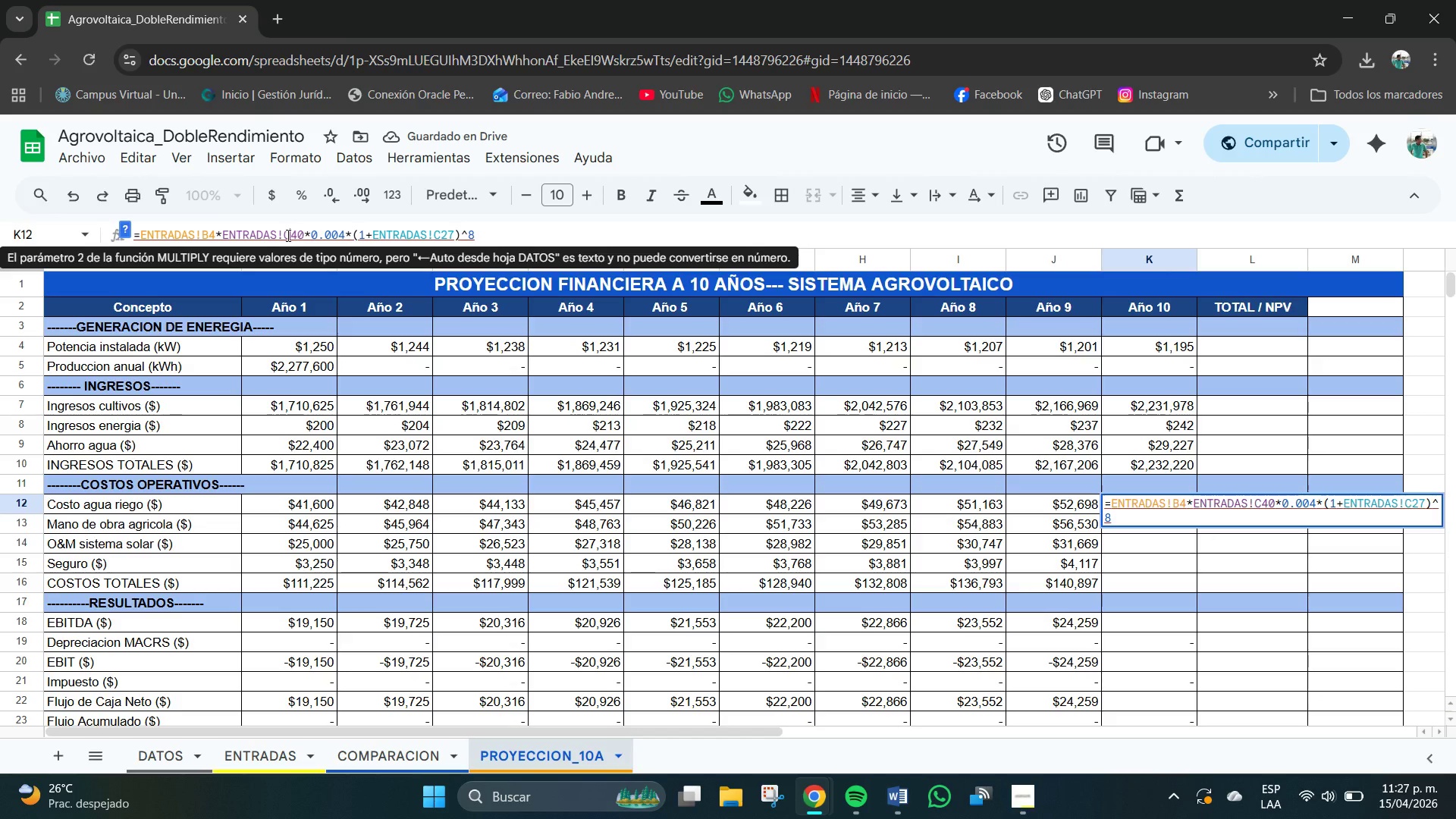 
key(Backspace)
 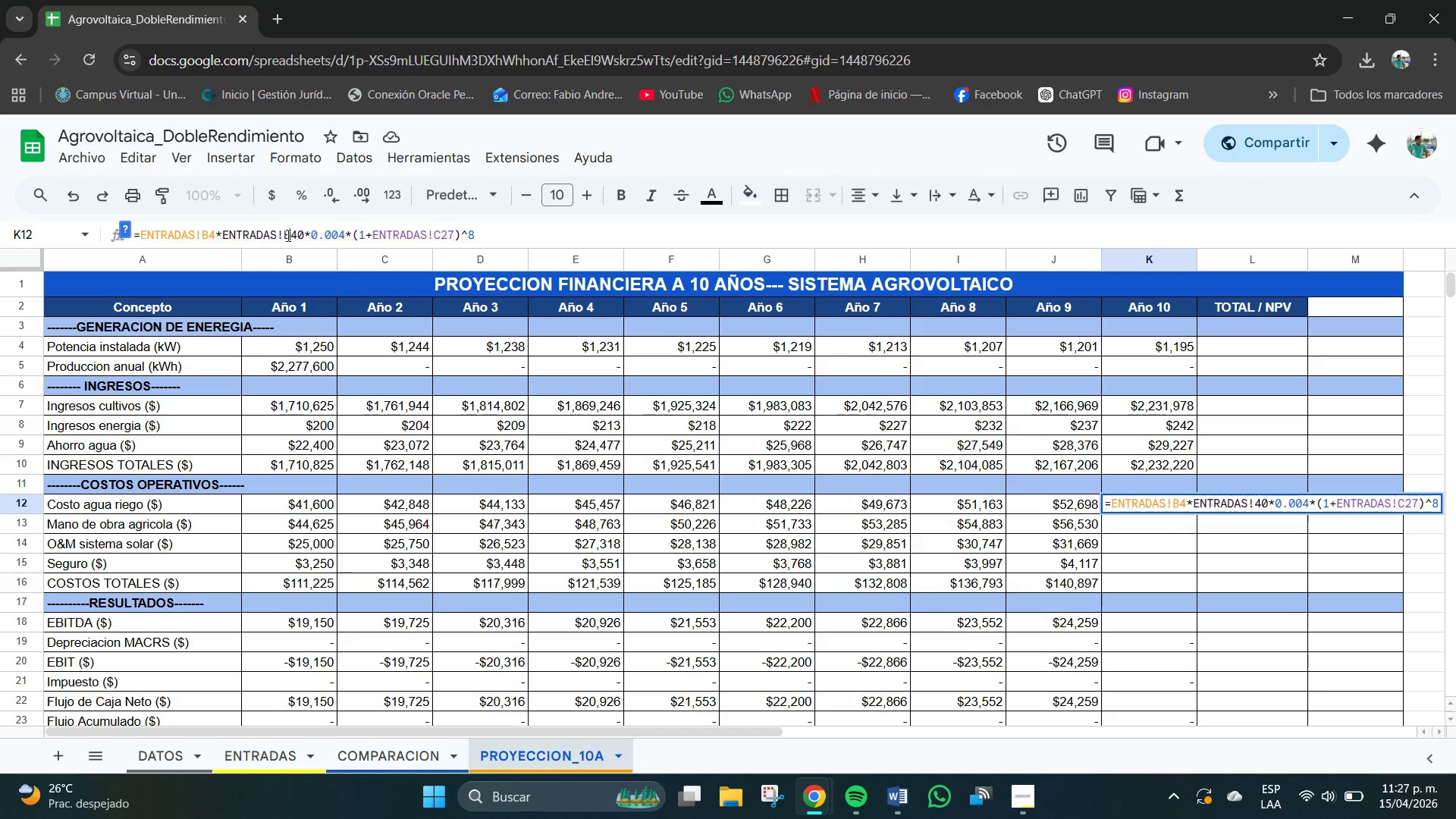 
key(B)
 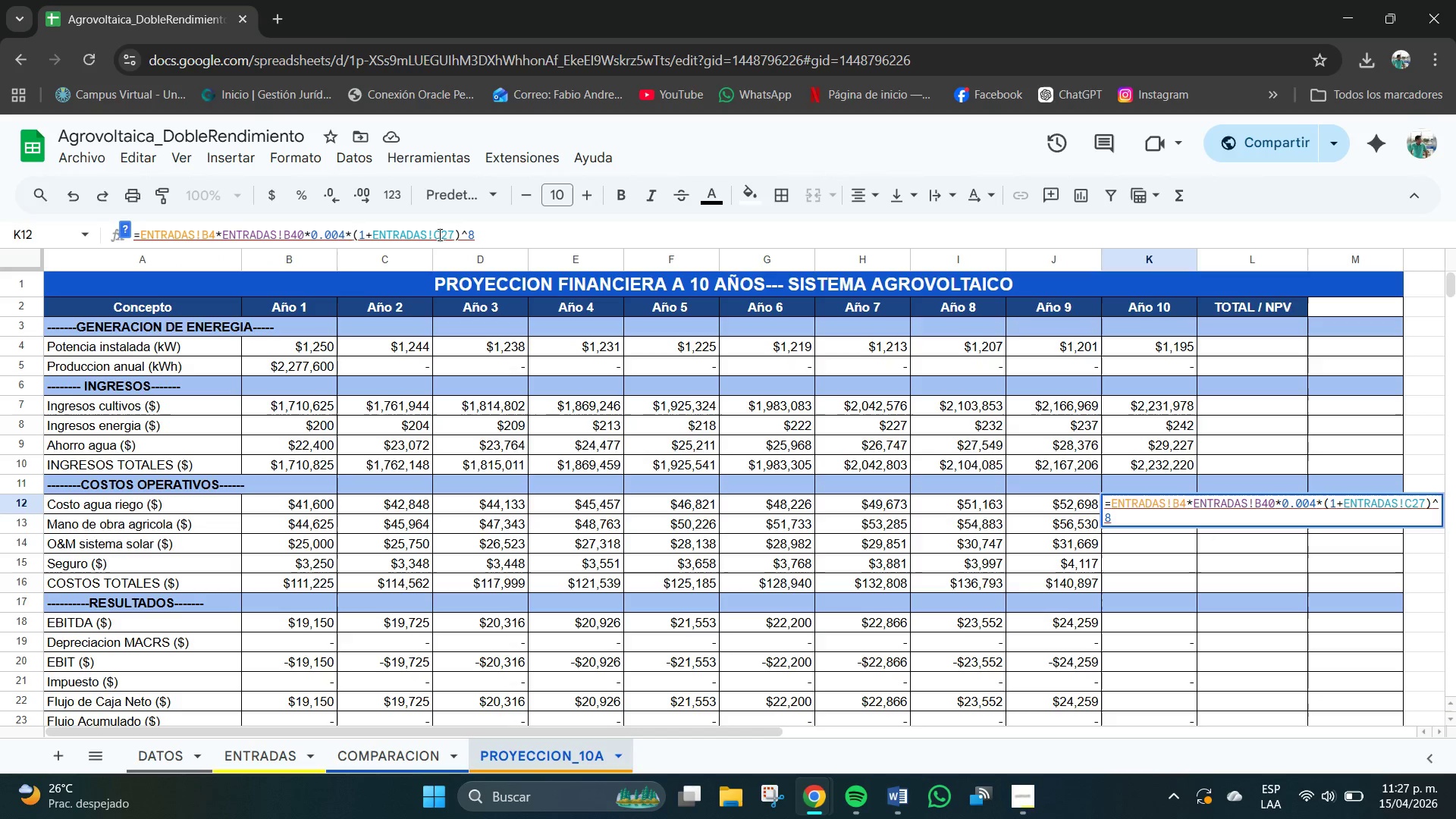 
key(Backspace)
 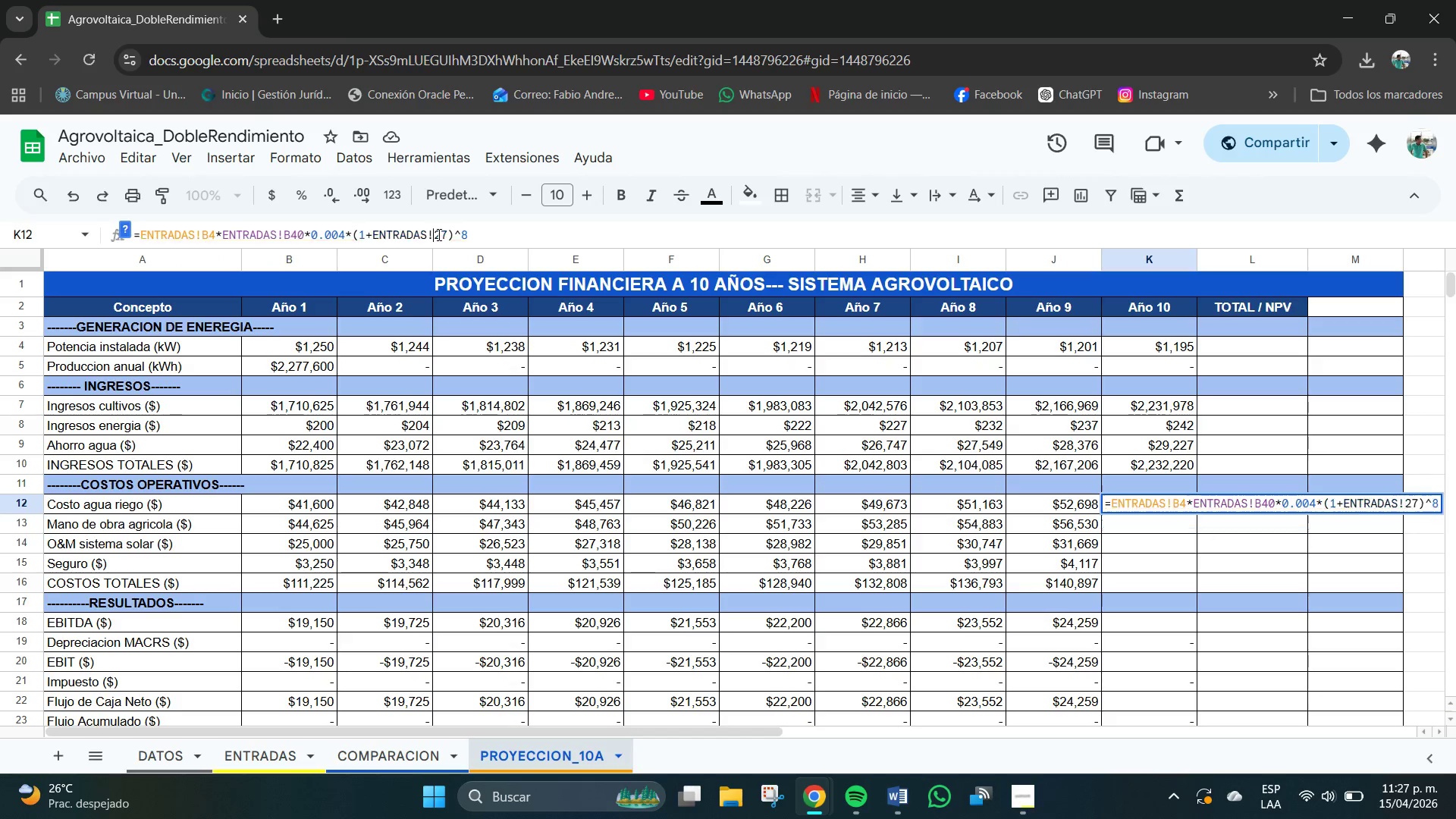 
key(B)
 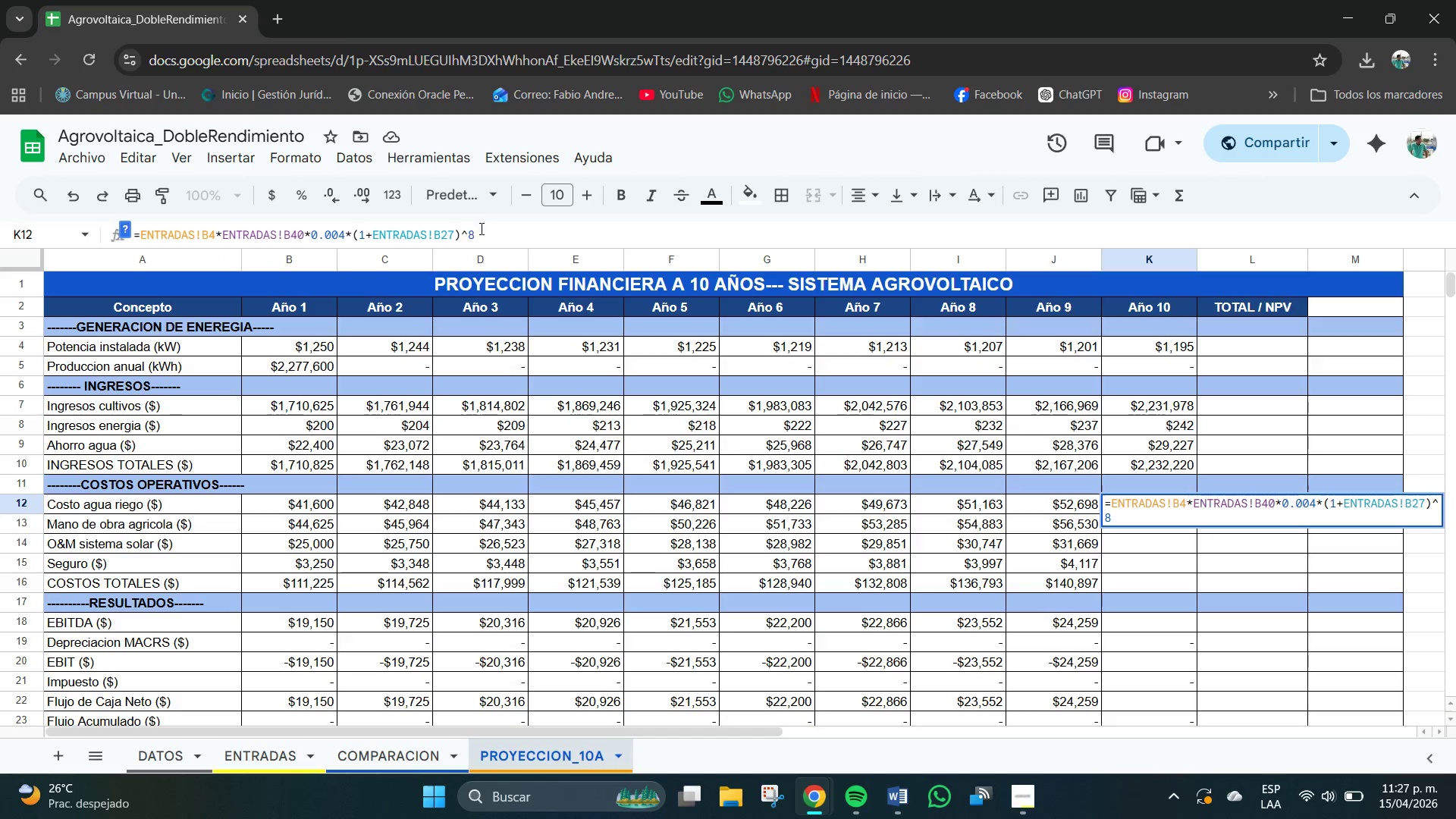 
left_click([496, 233])
 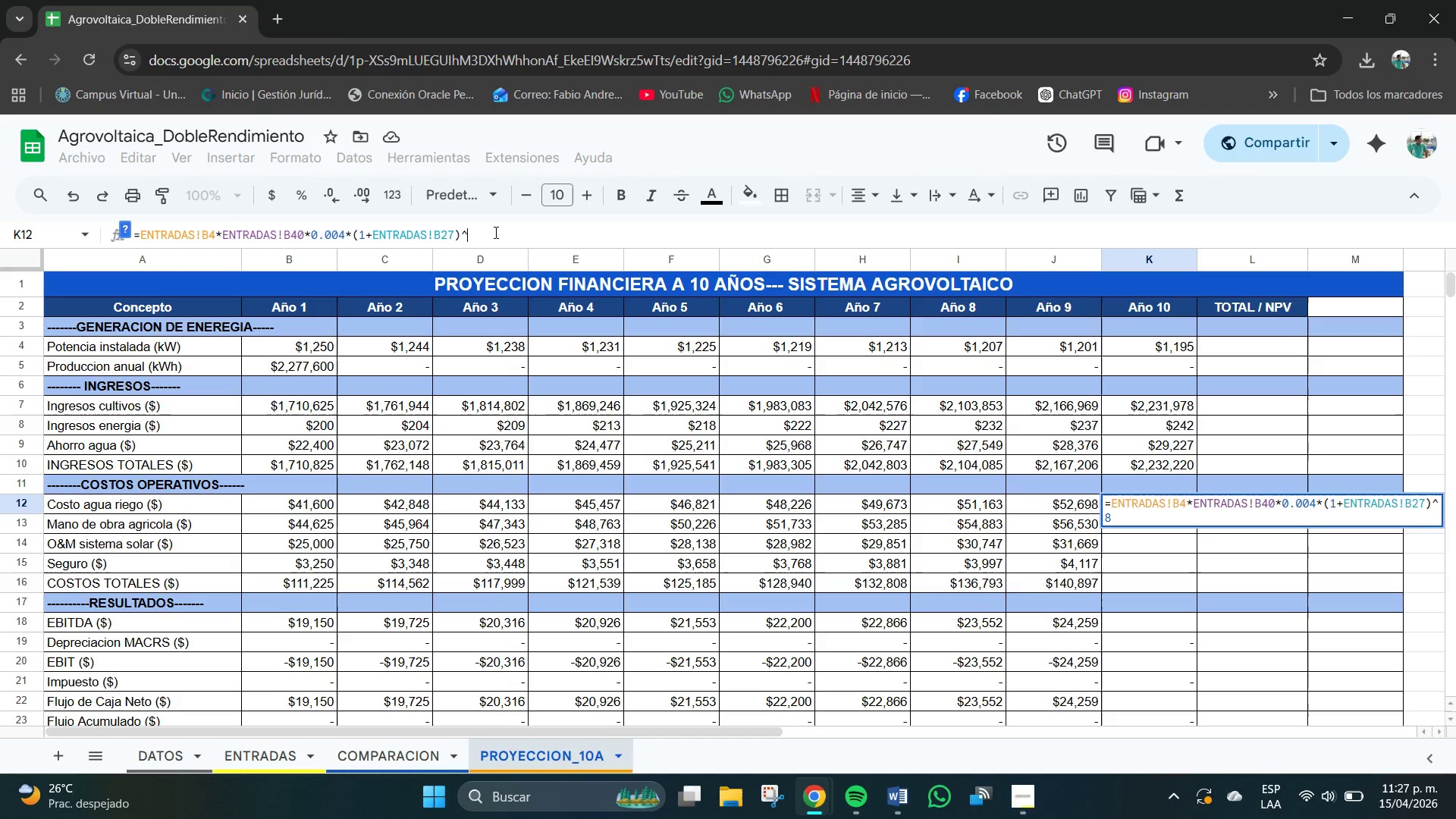 
key(Backspace)
 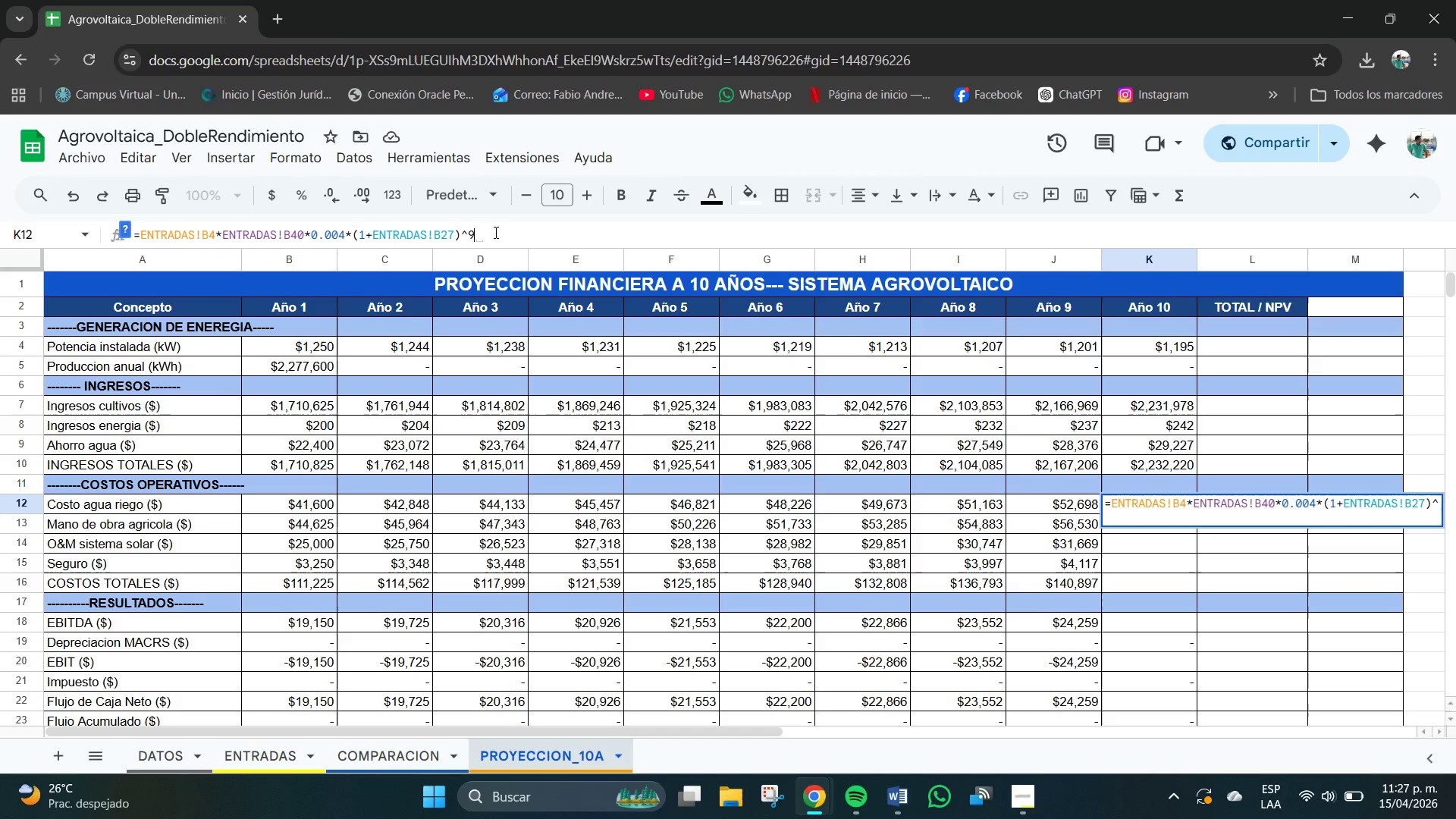 
key(Numpad9)
 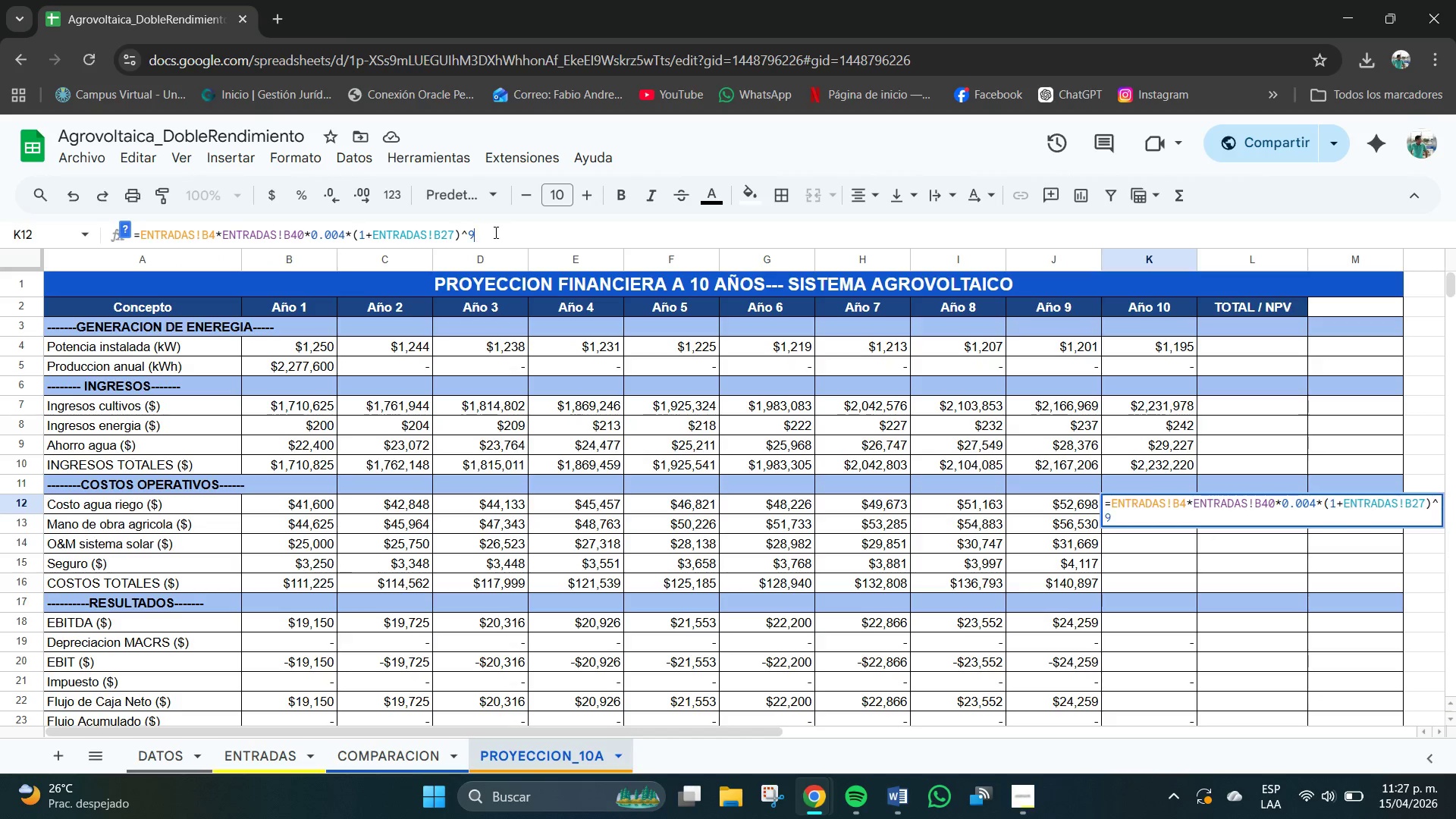 
key(NumpadEnter)
 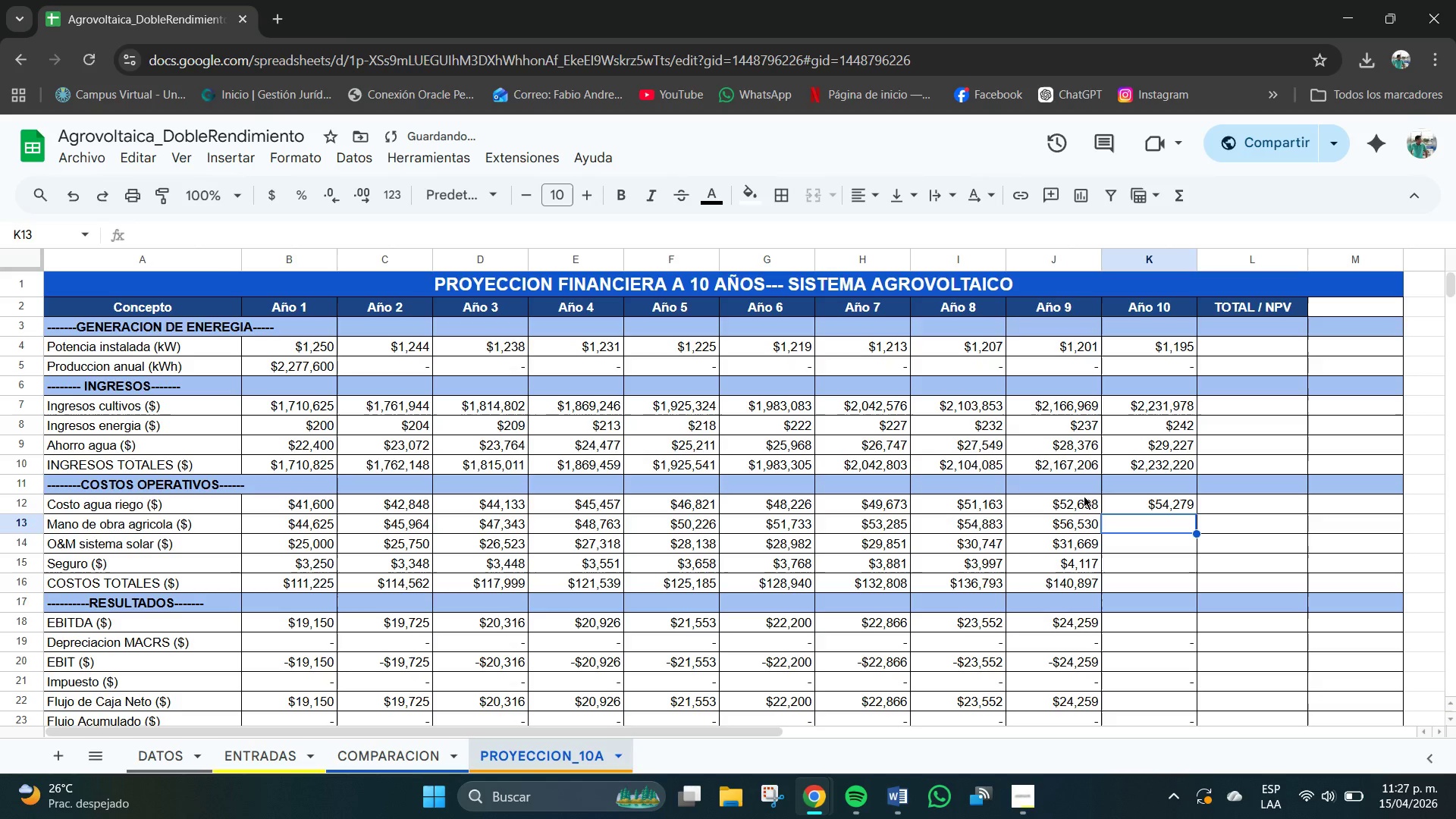 
left_click([1078, 527])
 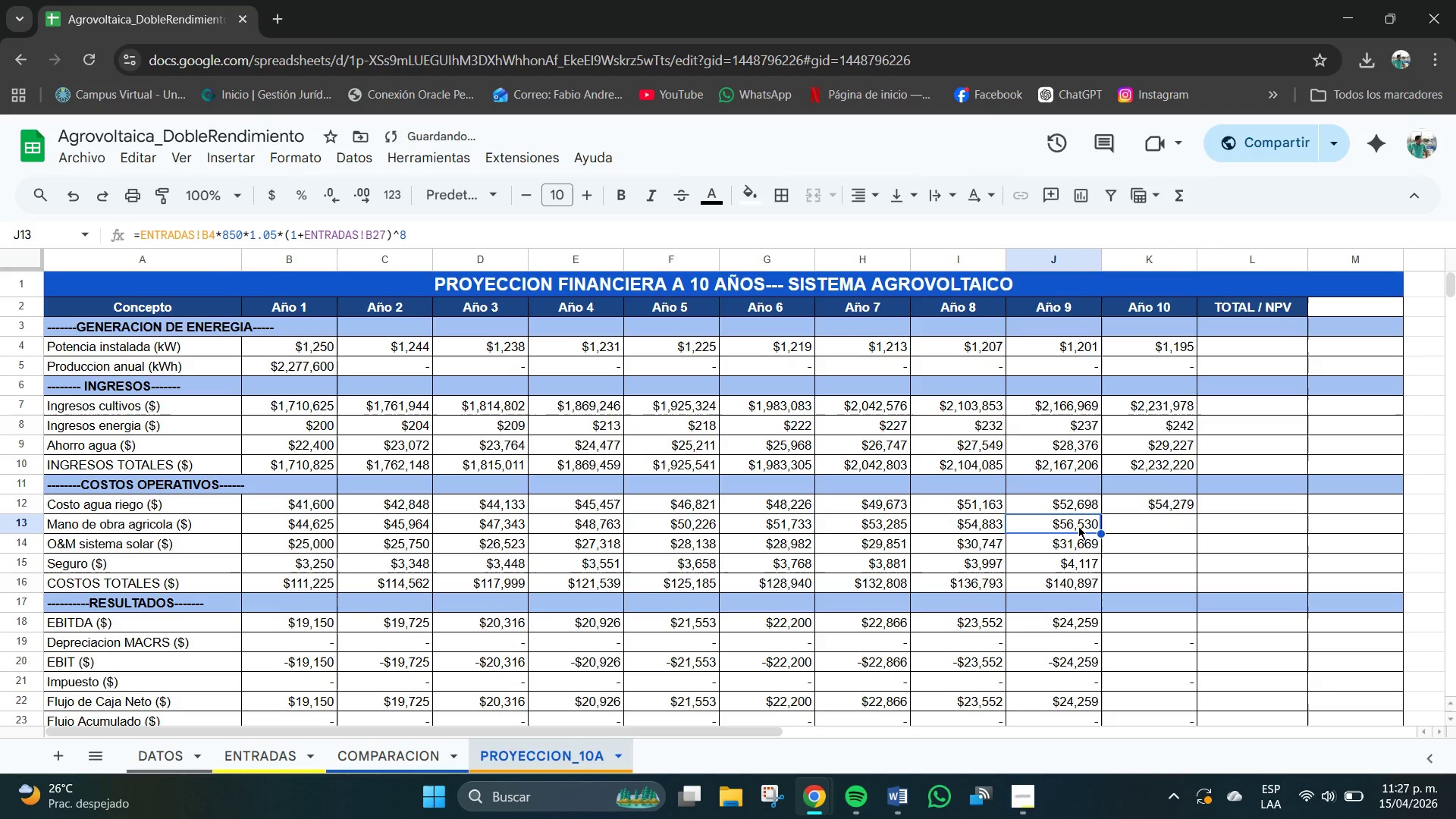 
key(Control+C)
 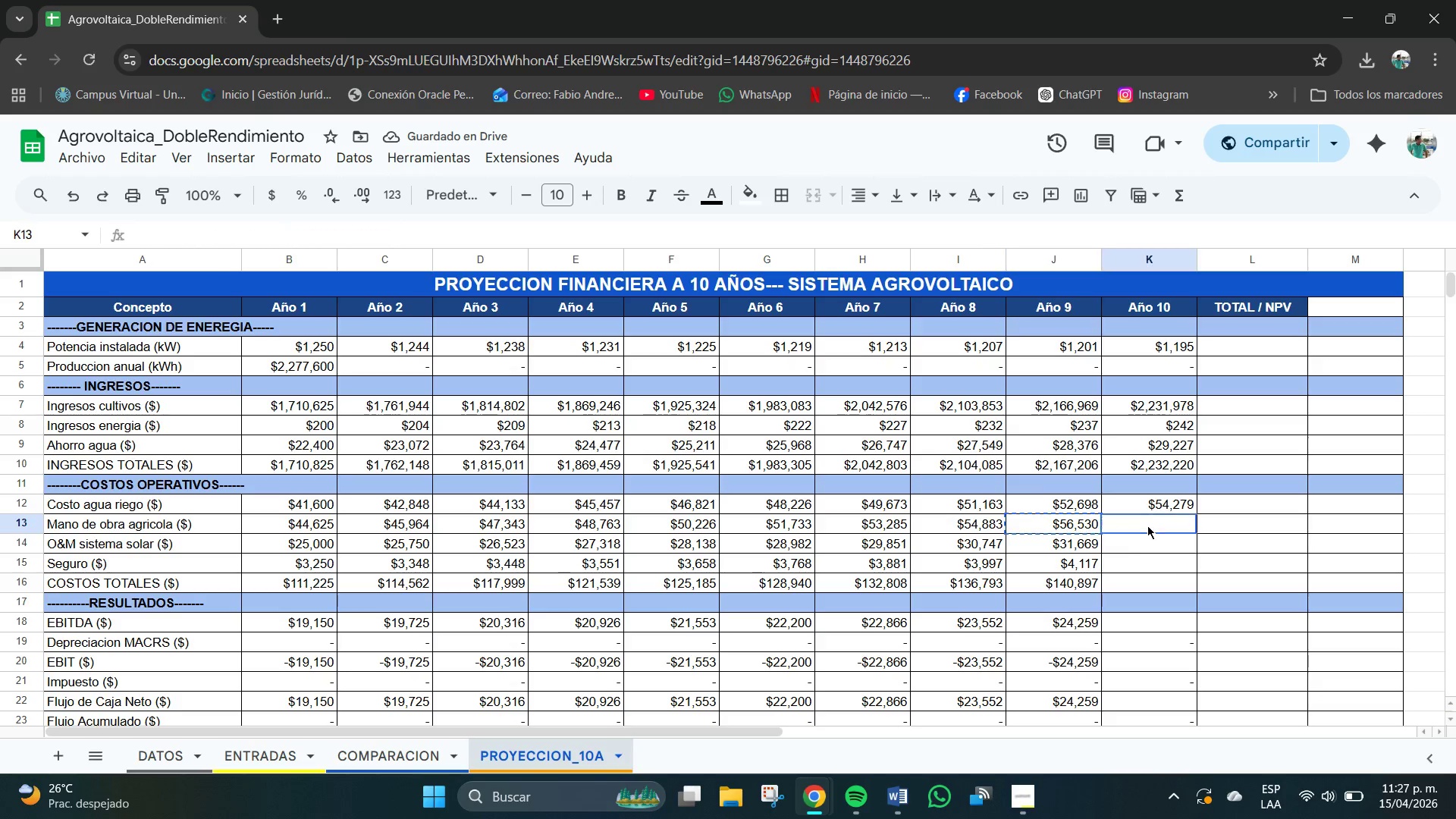 
key(Control+V)
 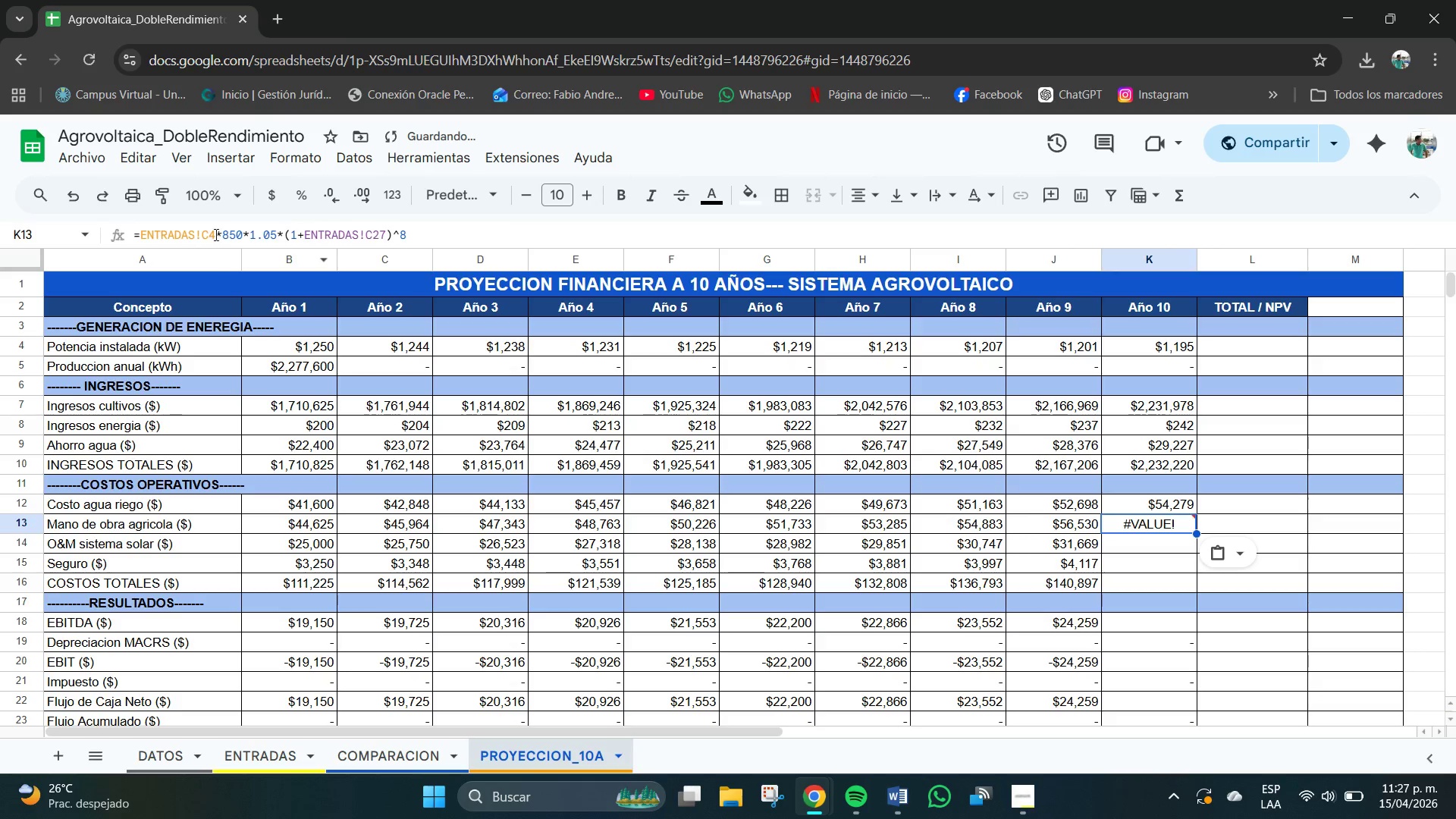 
left_click([209, 234])
 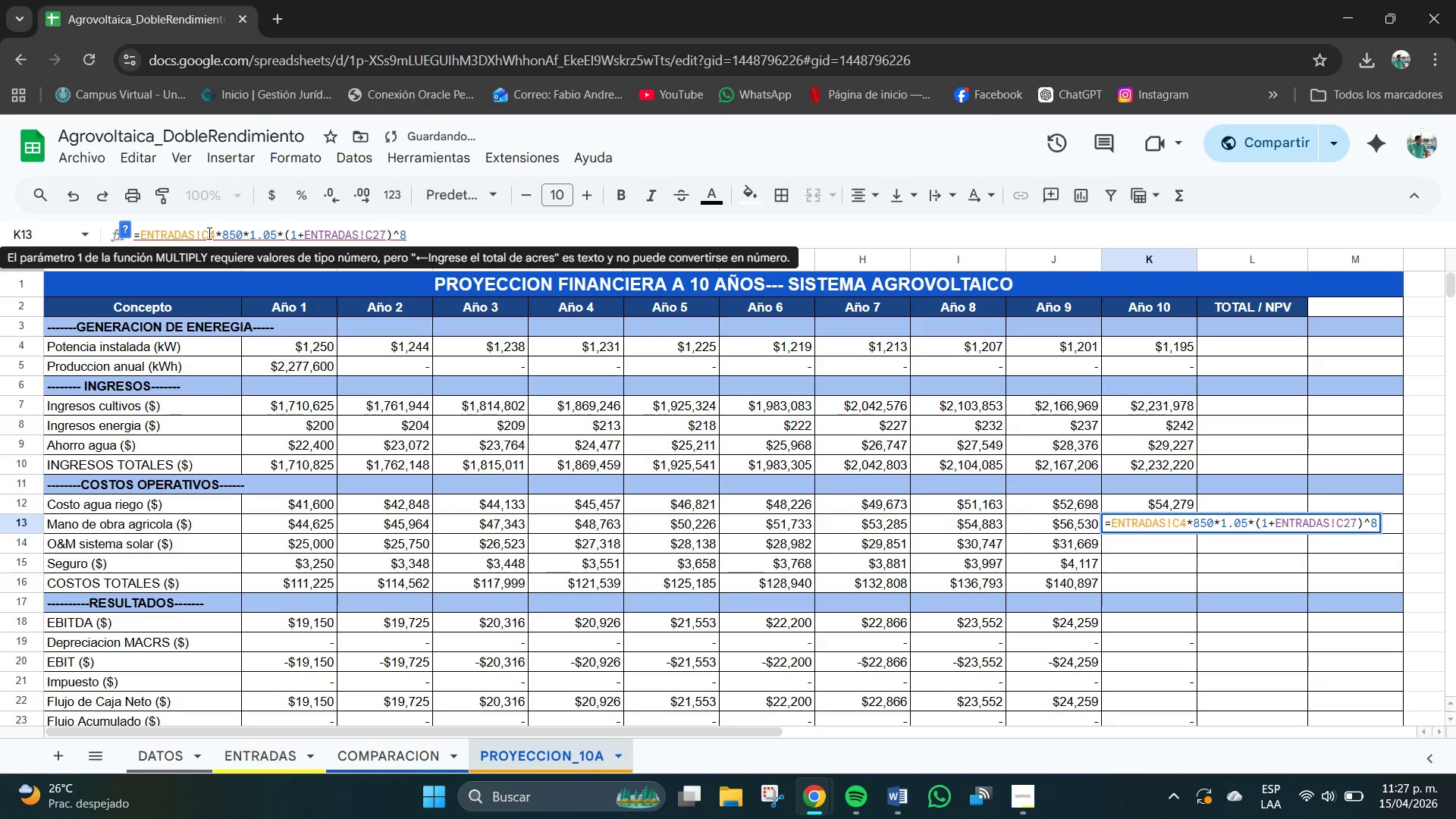 
key(Backspace)
 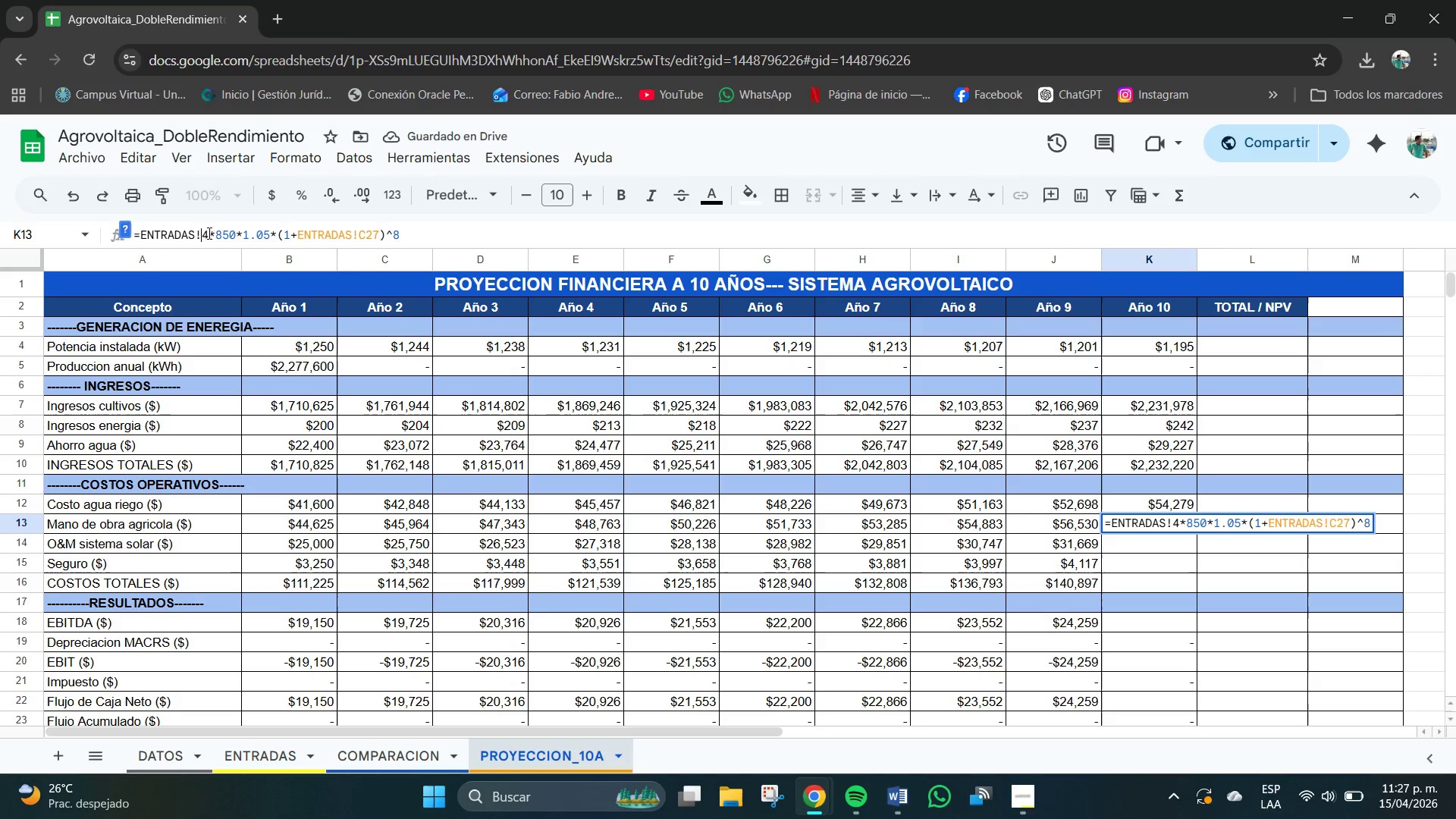 
key(B)
 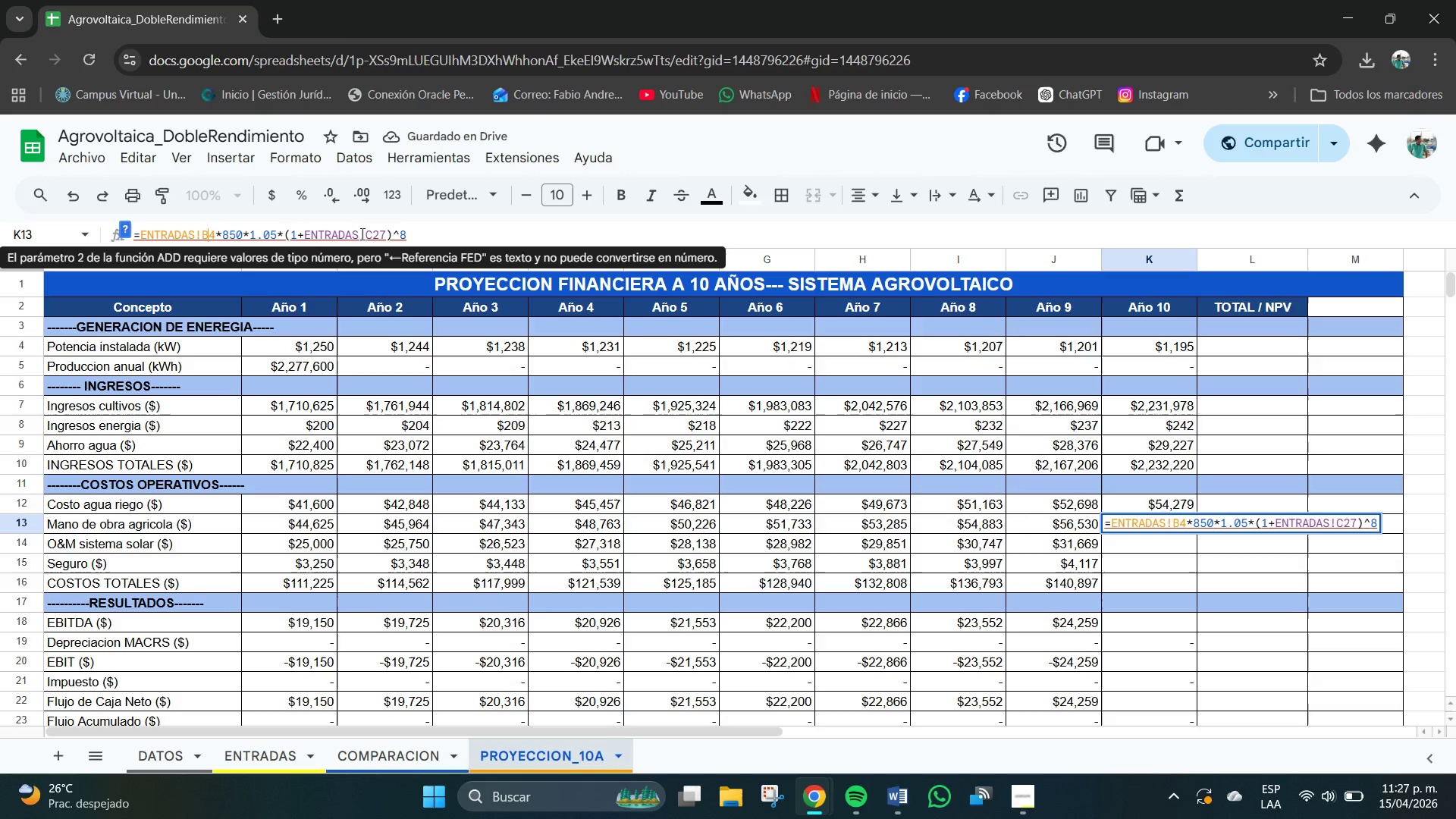 
left_click([372, 234])
 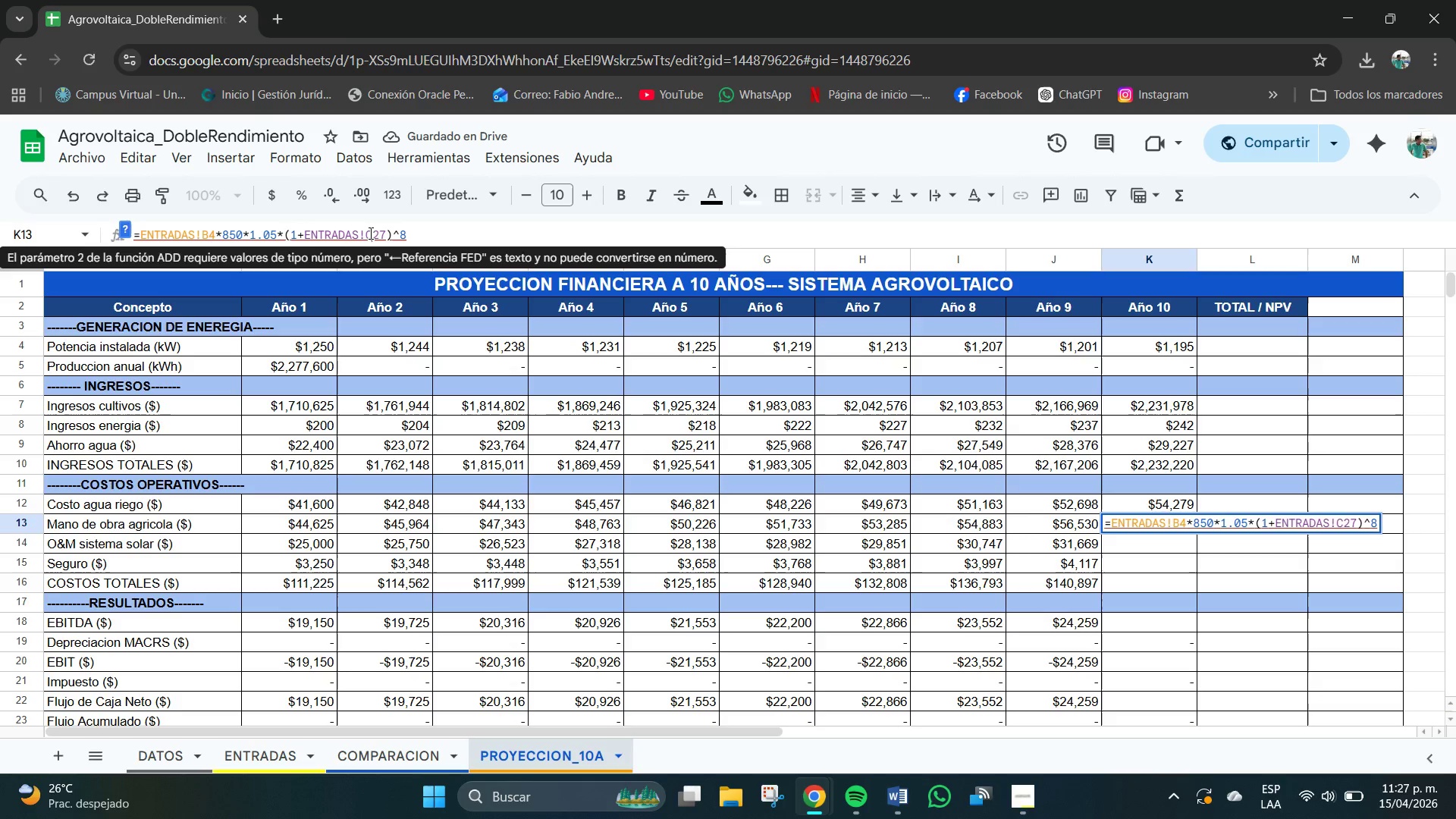 
key(Backspace)
 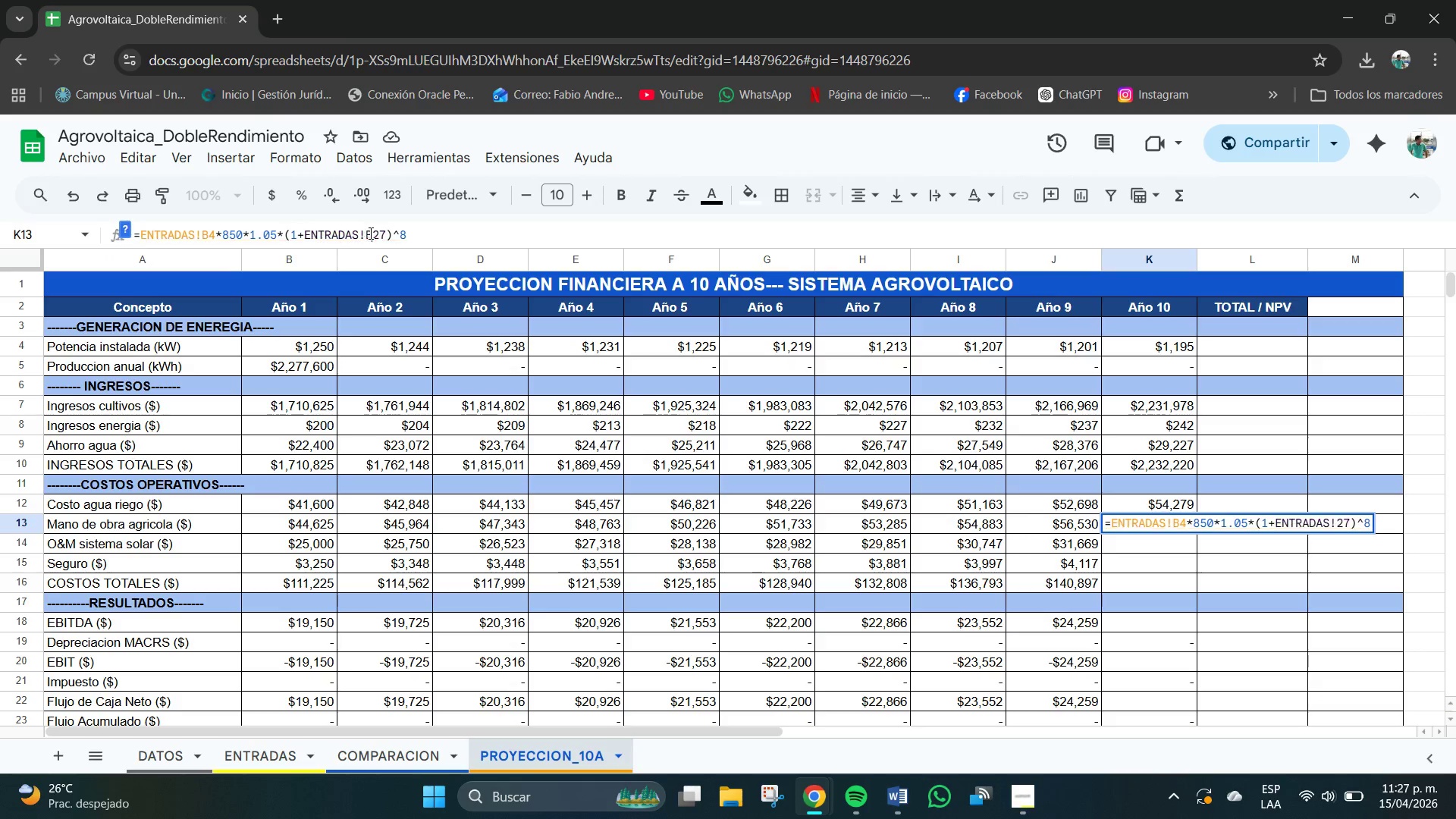 
key(B)
 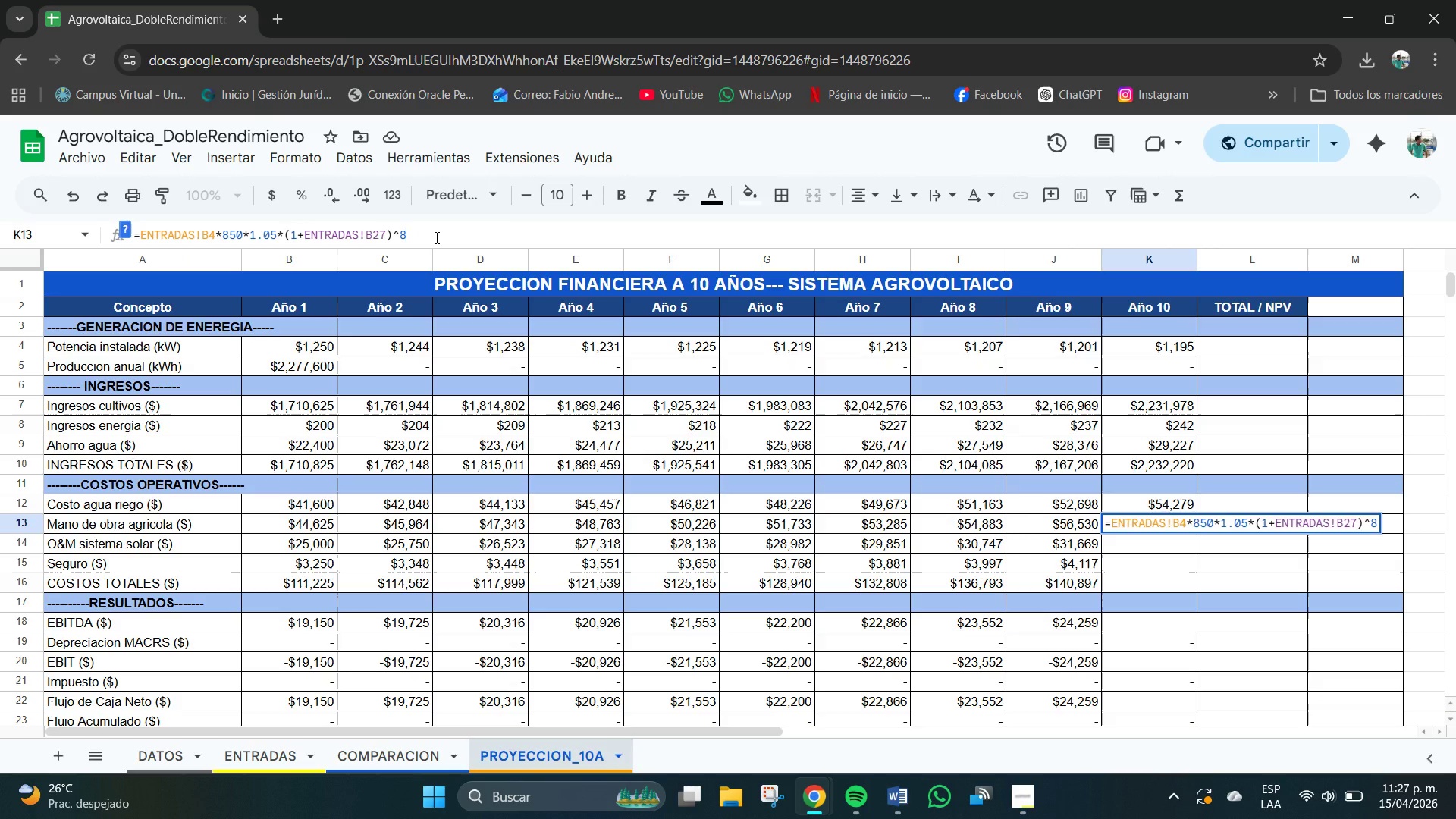 
key(Backspace)
 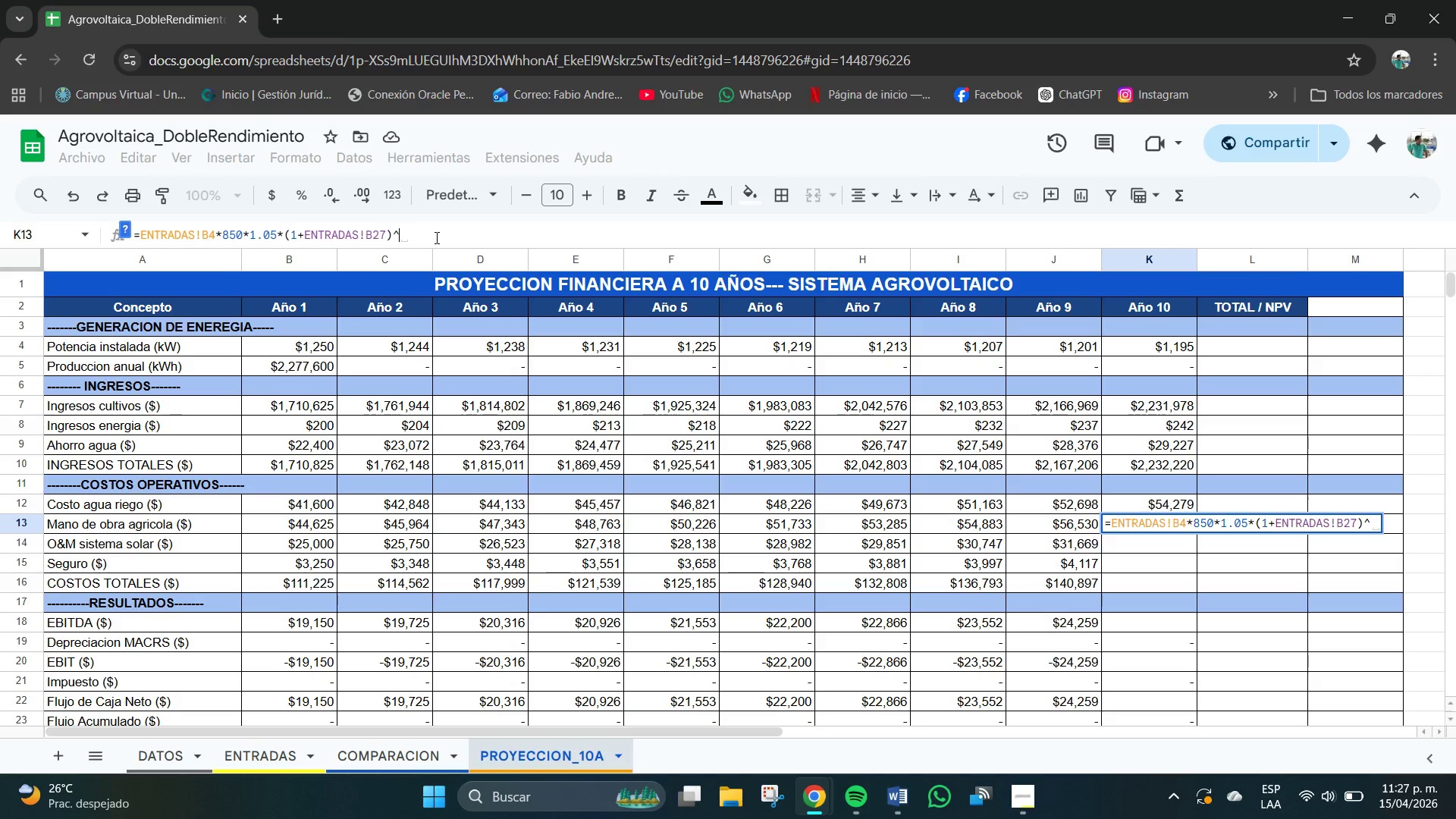 
key(Numpad9)
 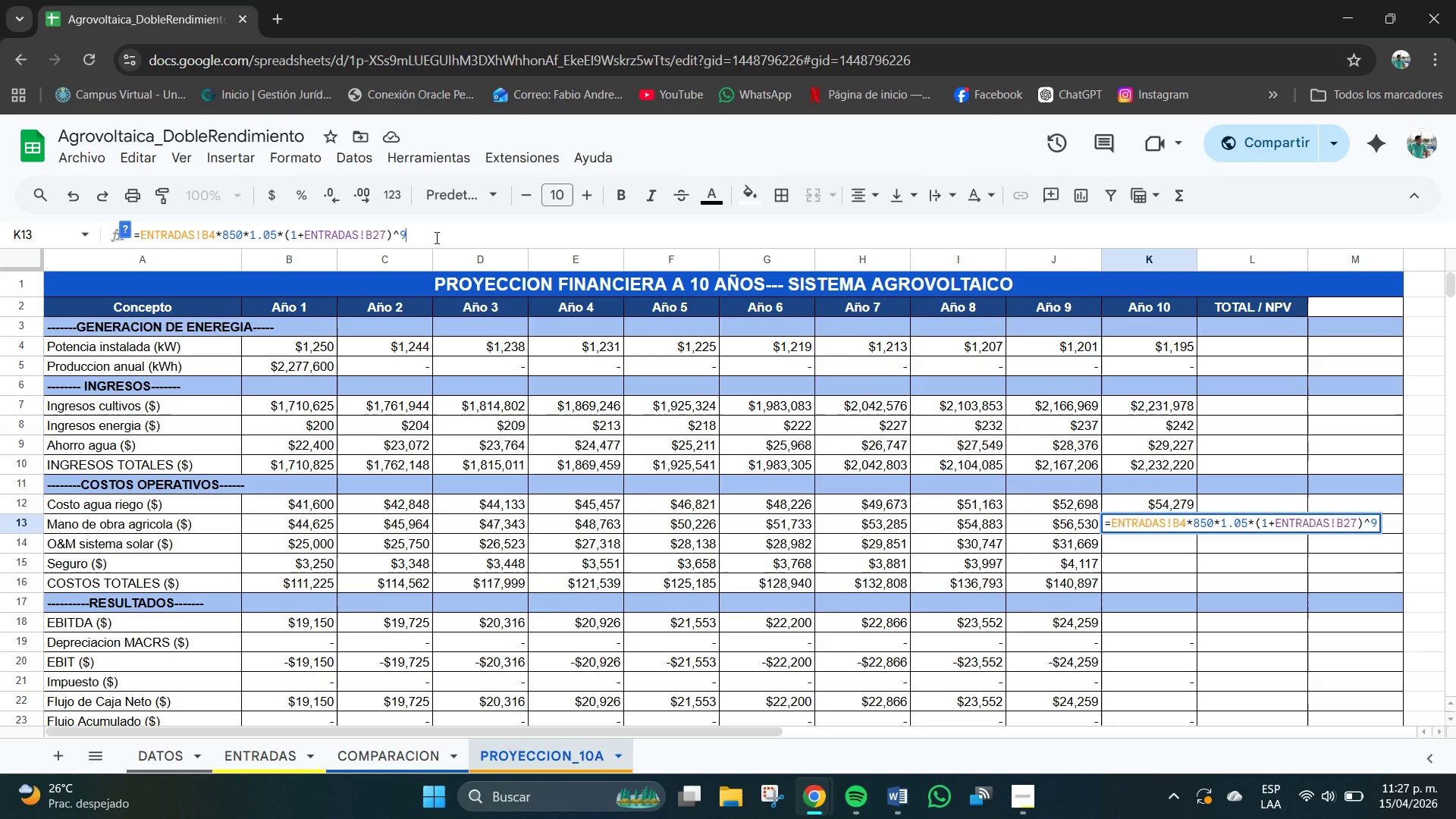 
key(NumpadEnter)
 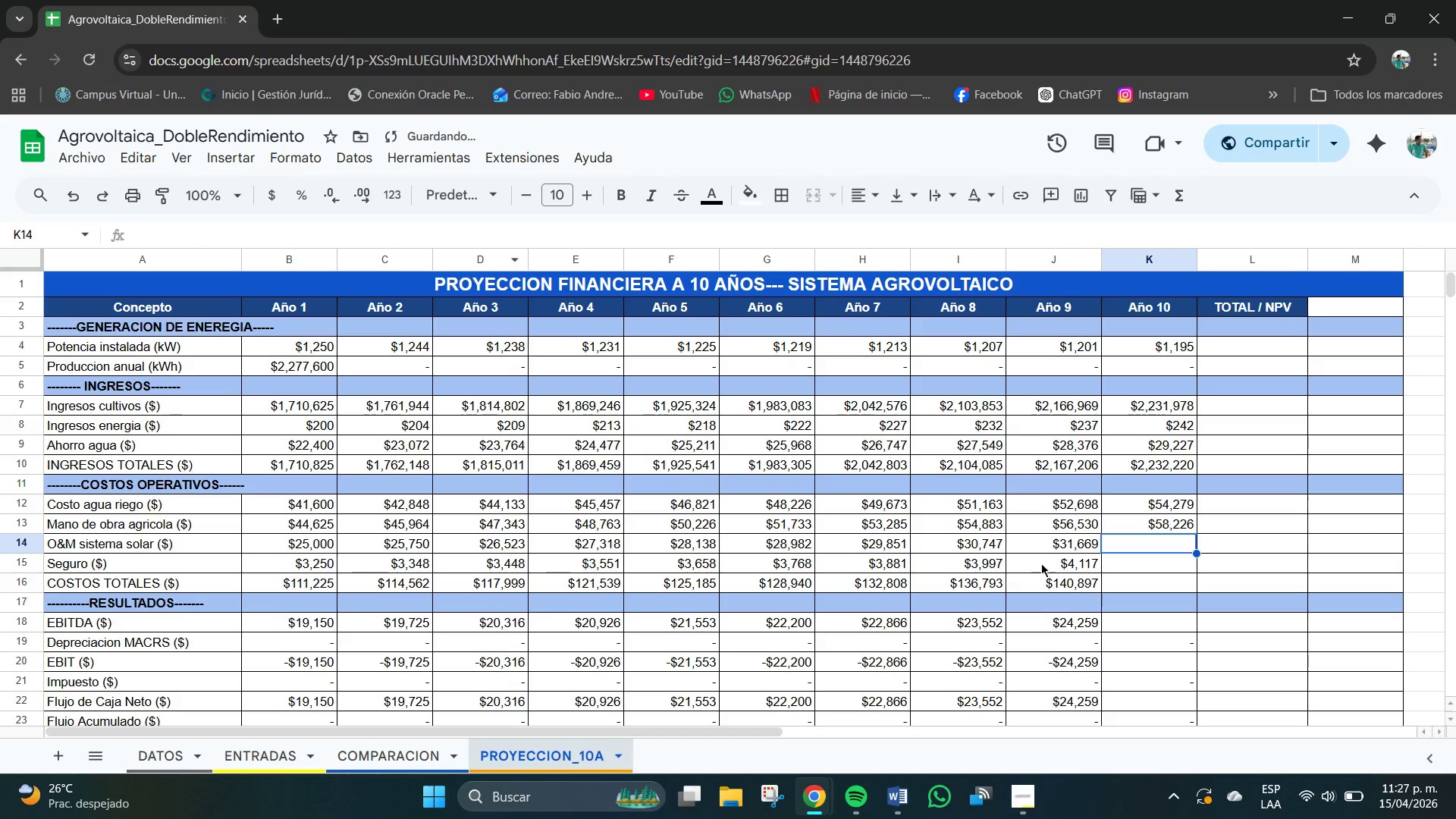 
left_click([1067, 543])
 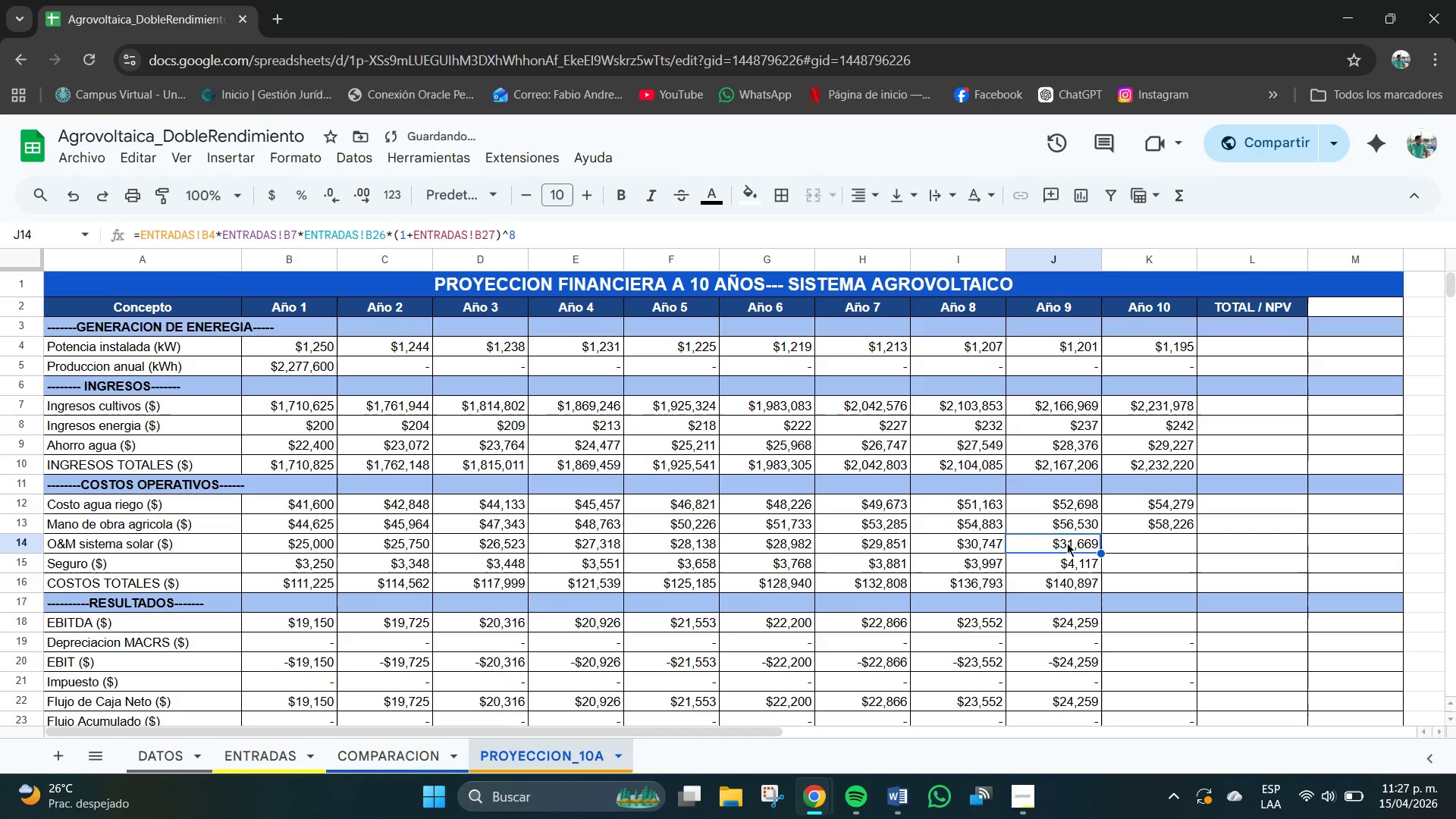 
key(Control+C)
 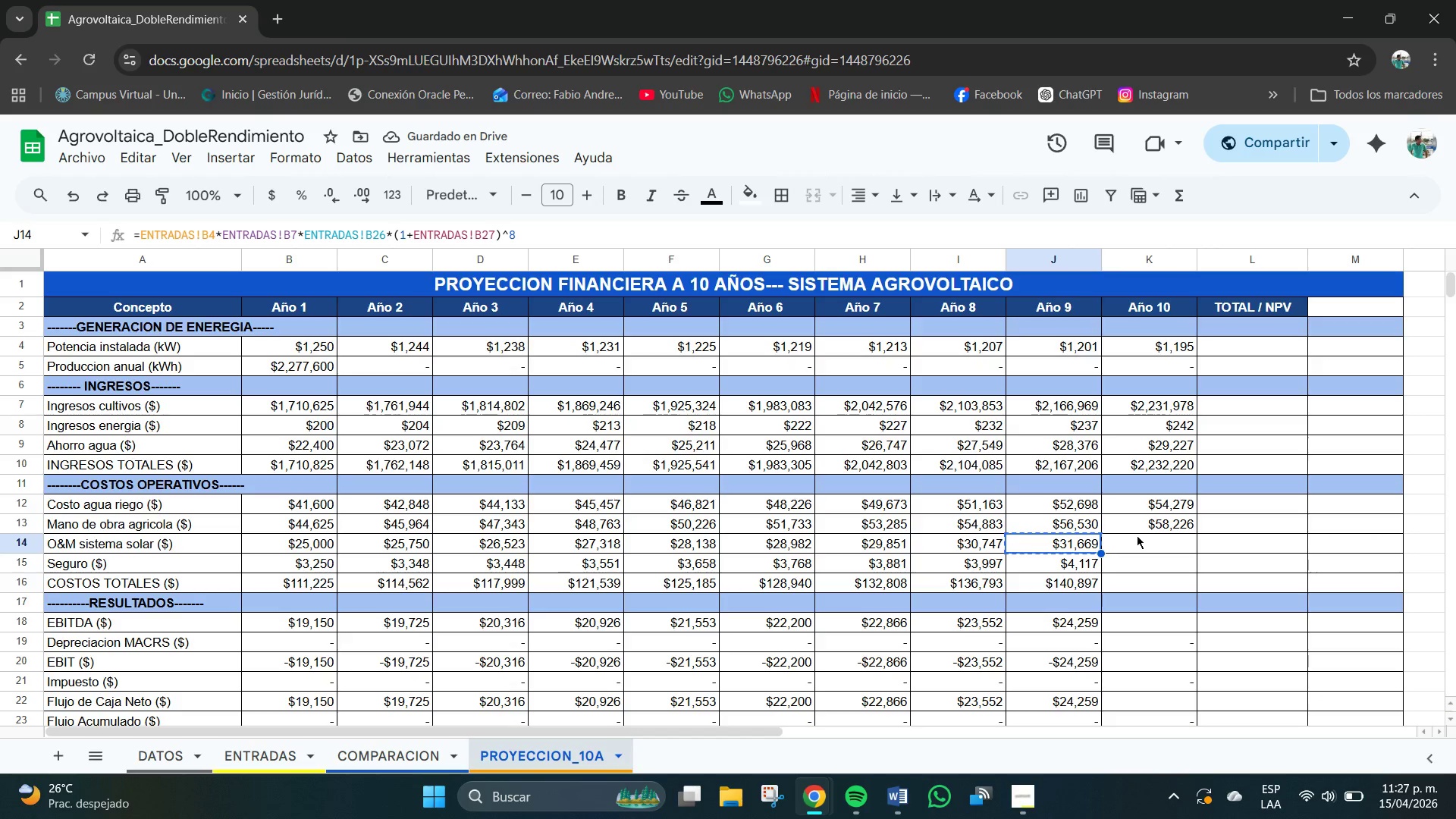 
left_click([1143, 539])
 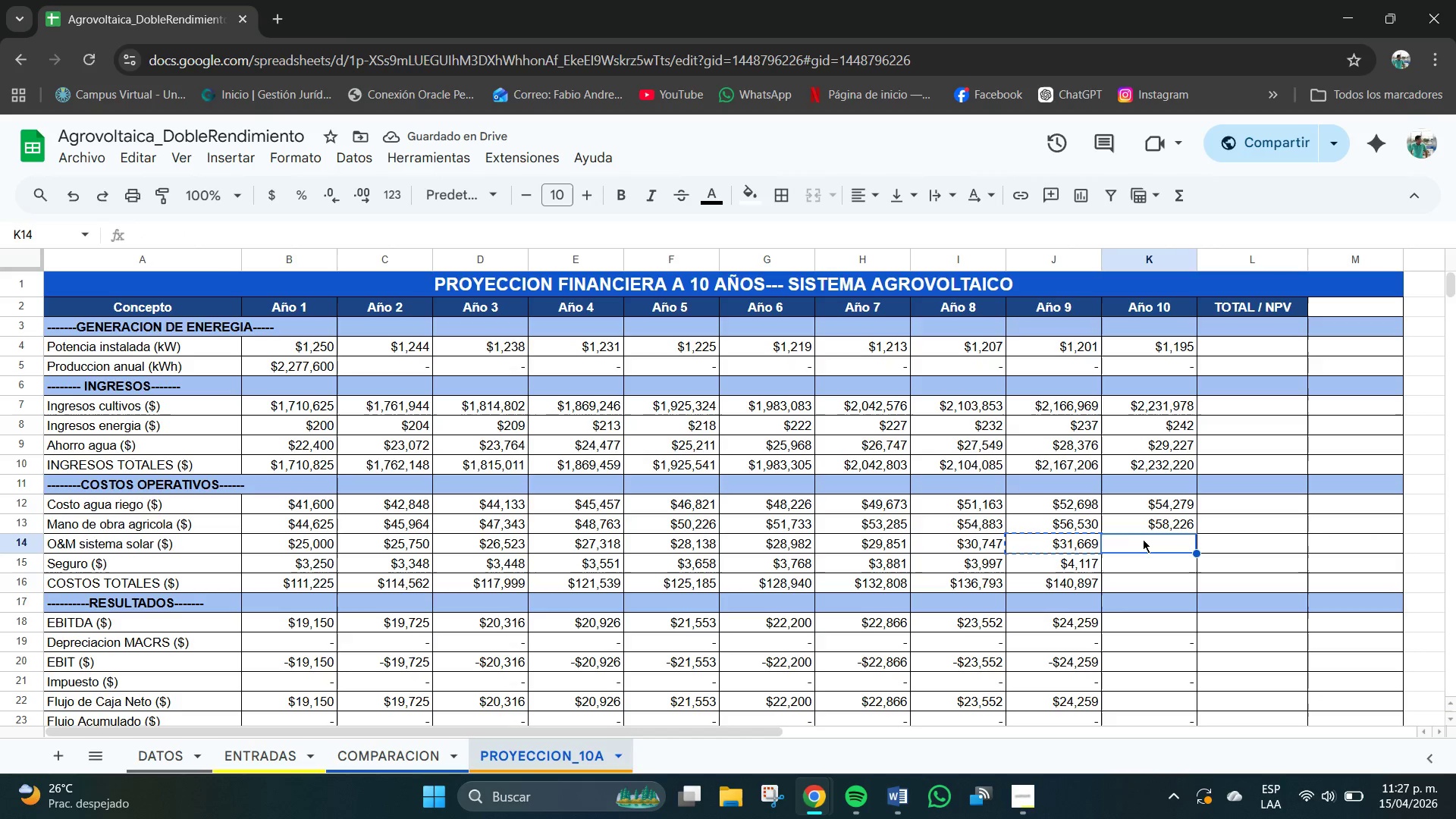 
key(Control+V)
 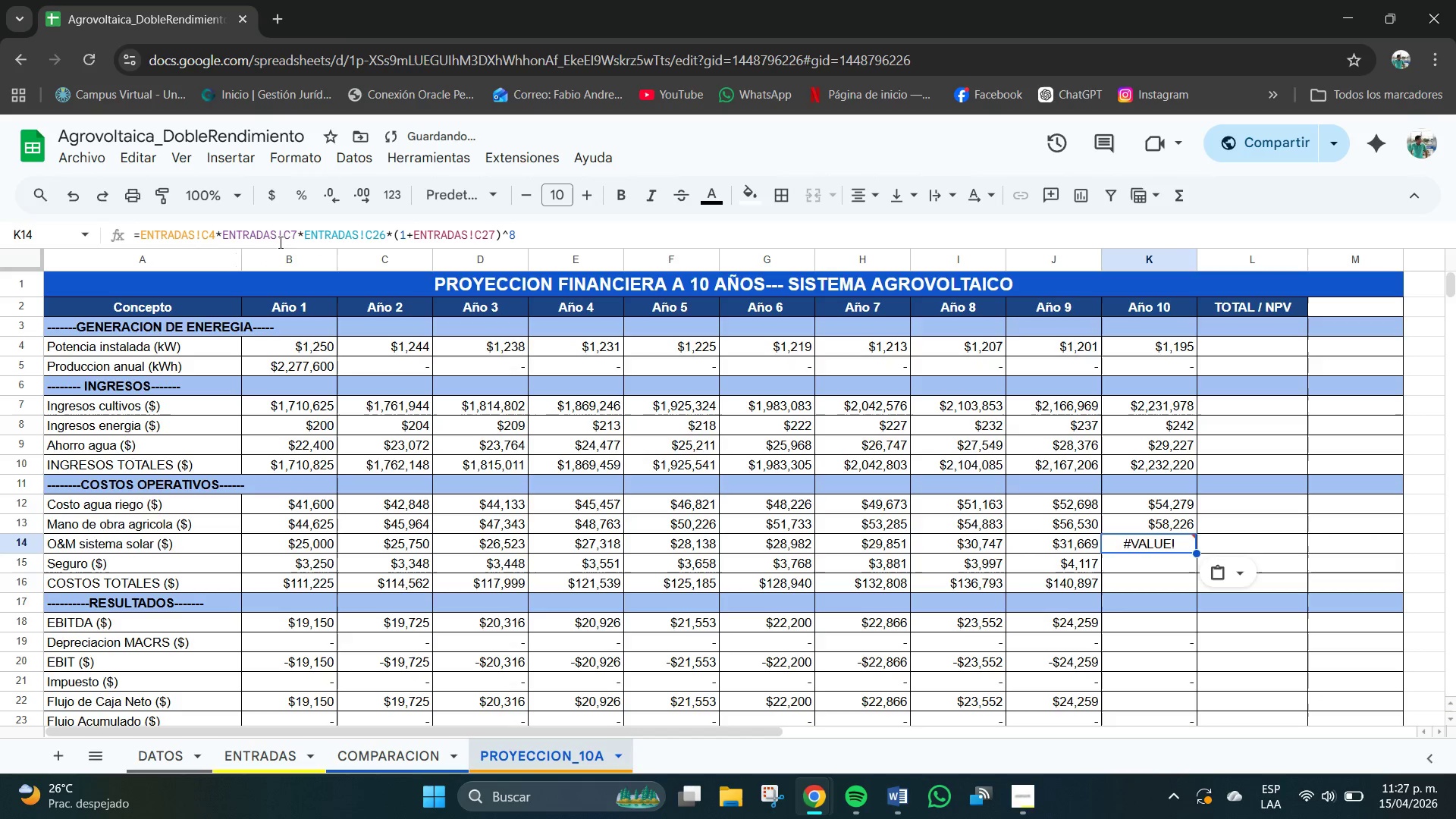 
left_click([212, 237])
 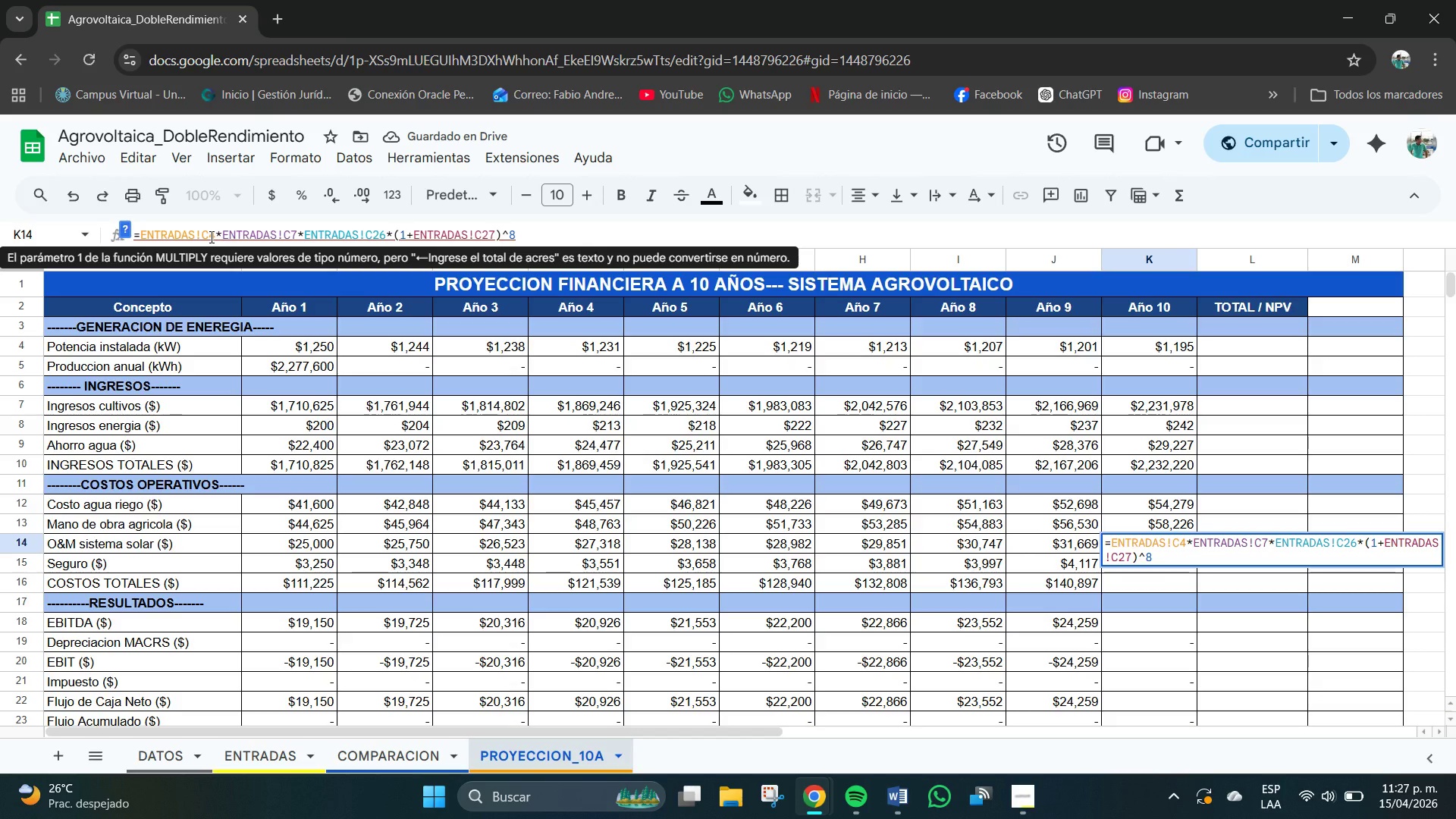 
key(Backspace)
 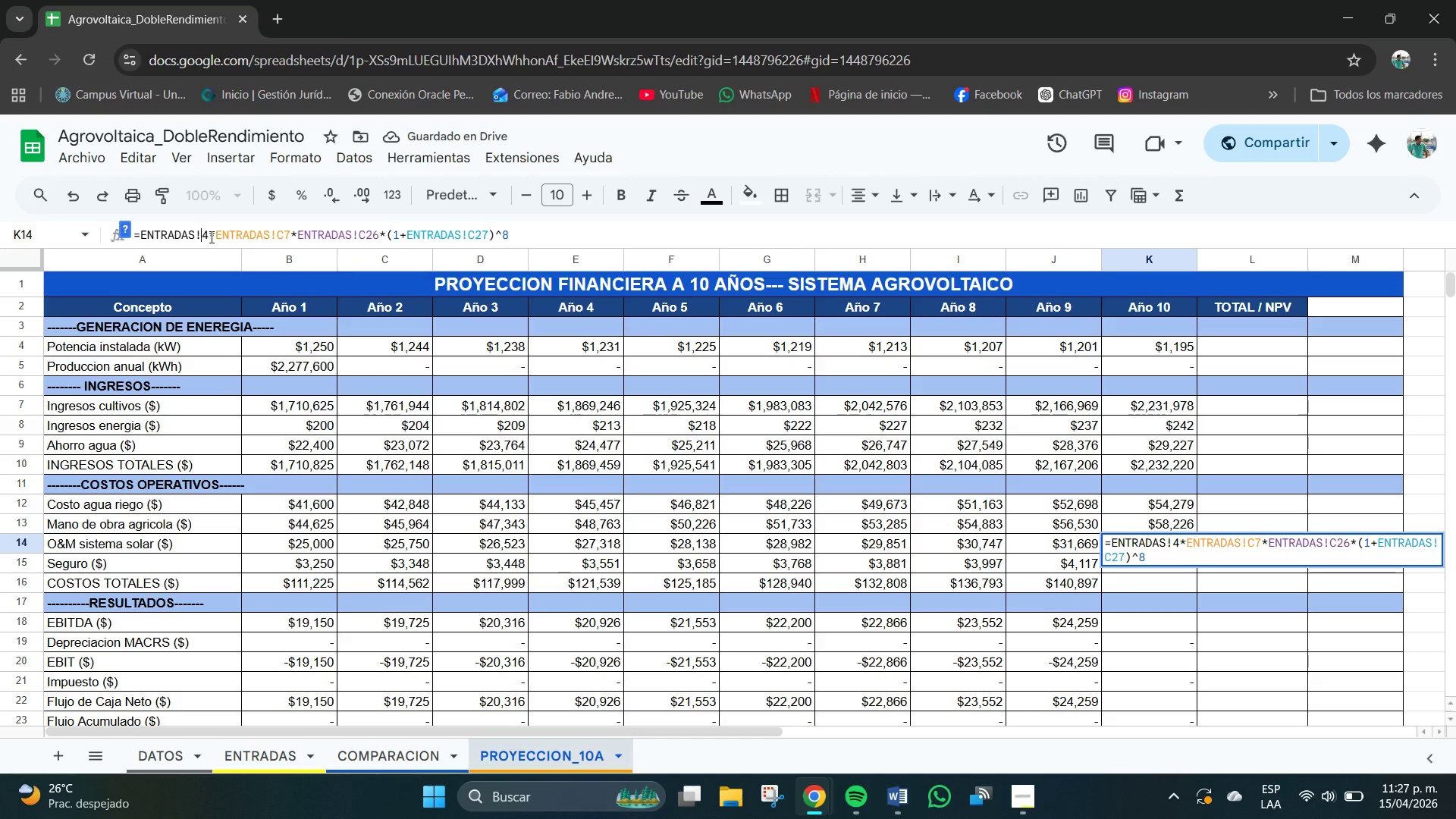 
key(B)
 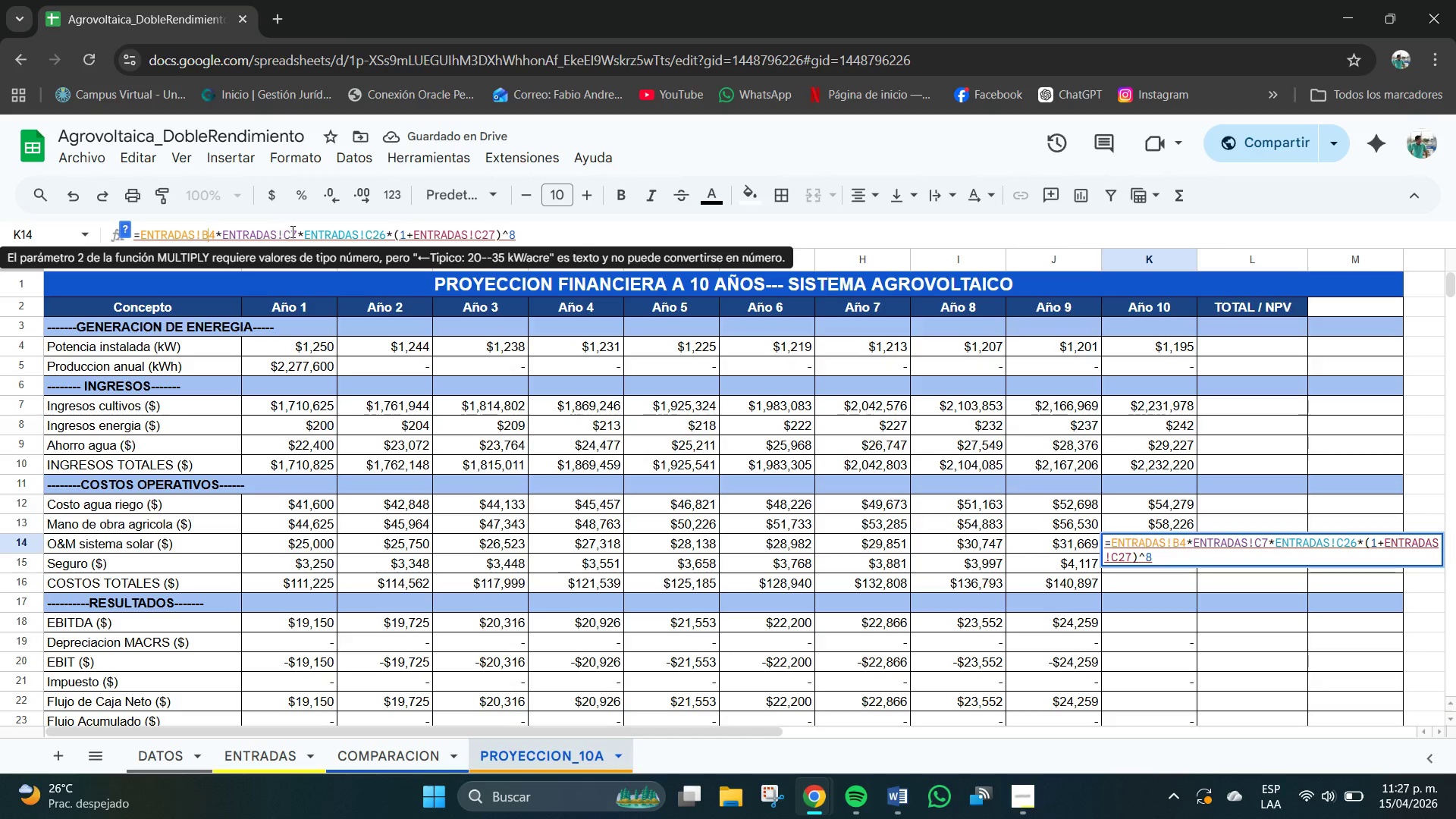 
left_click([290, 238])
 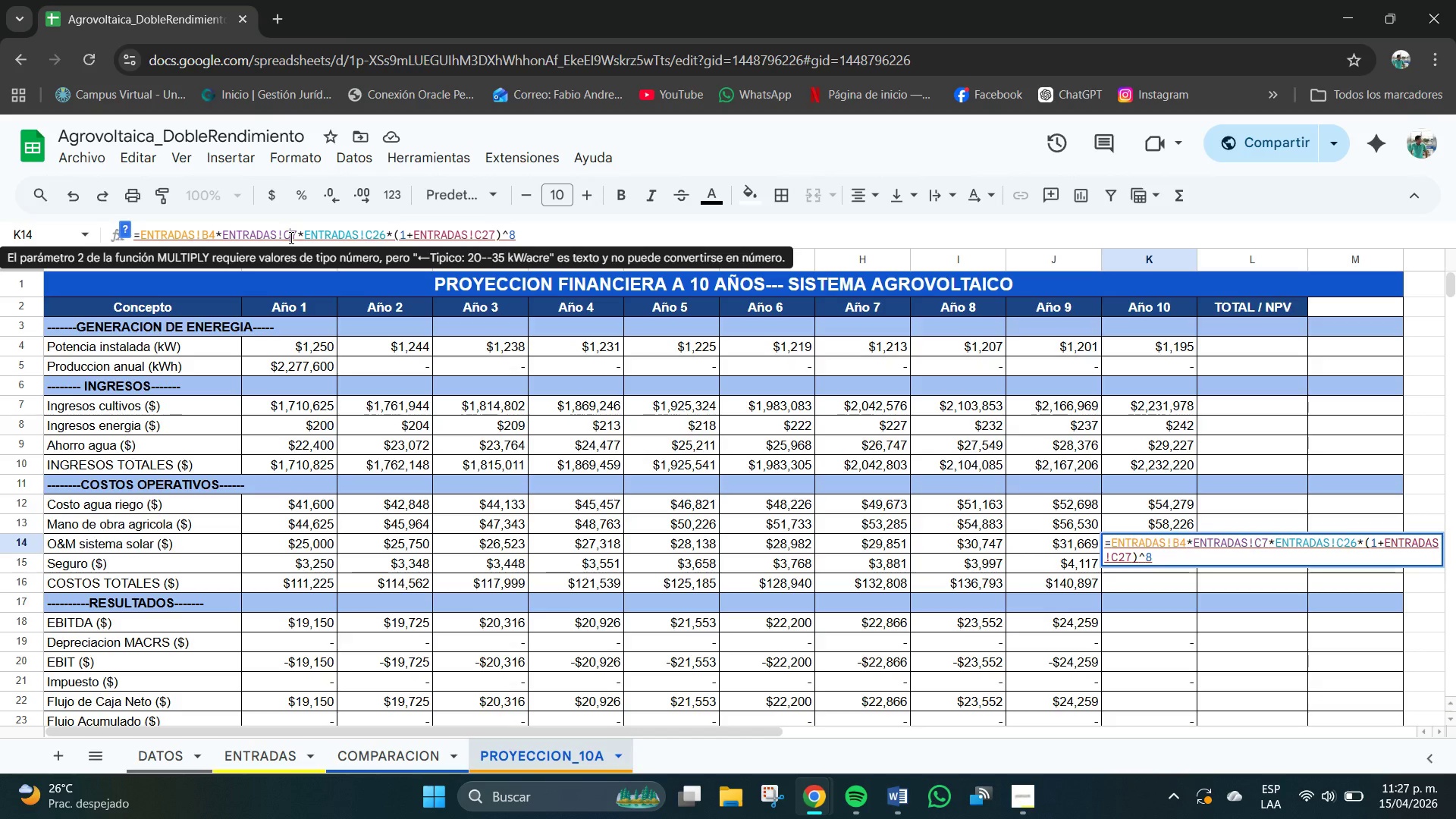 
key(Backspace)
 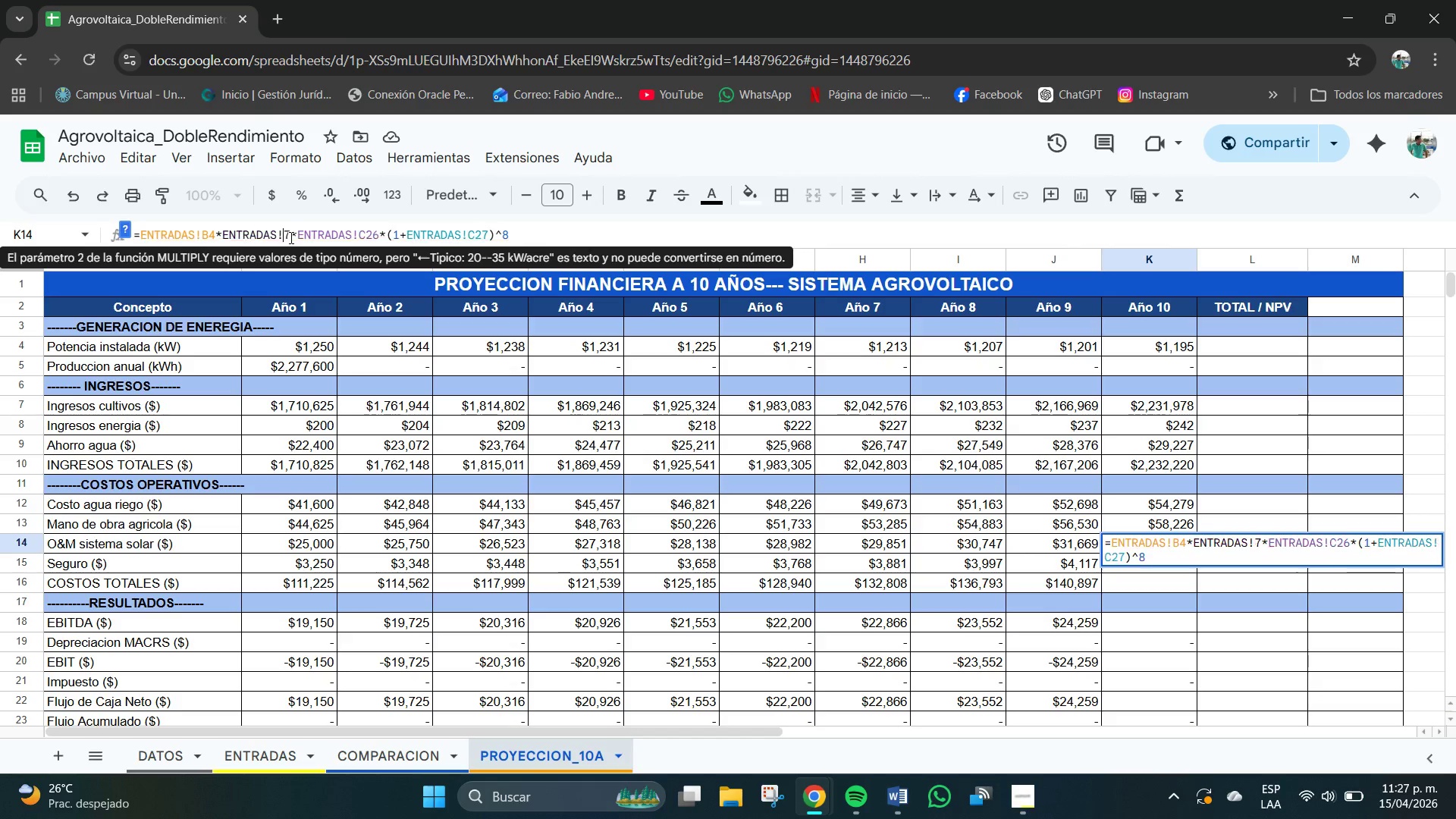 
key(B)
 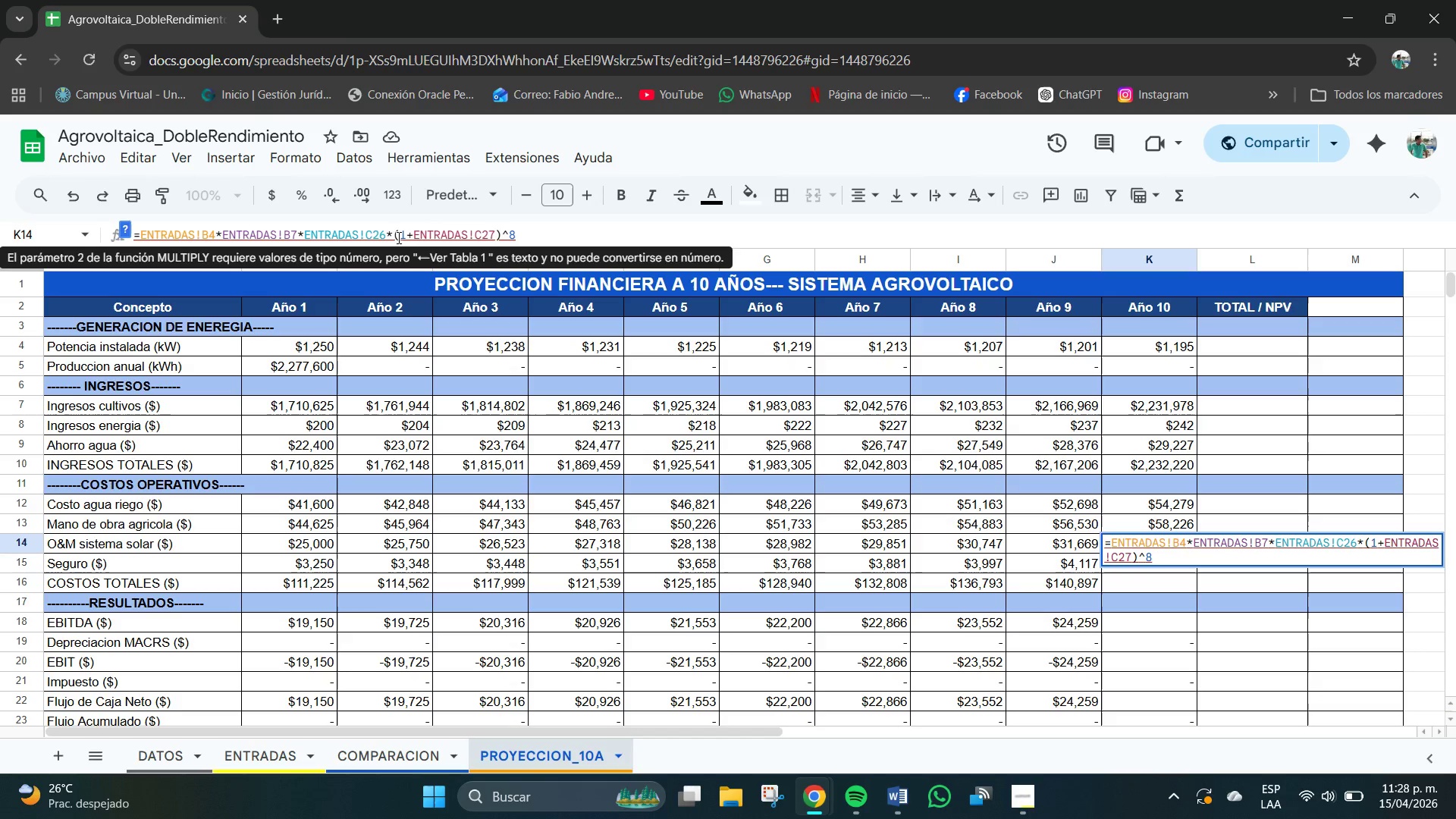 
left_click([375, 235])
 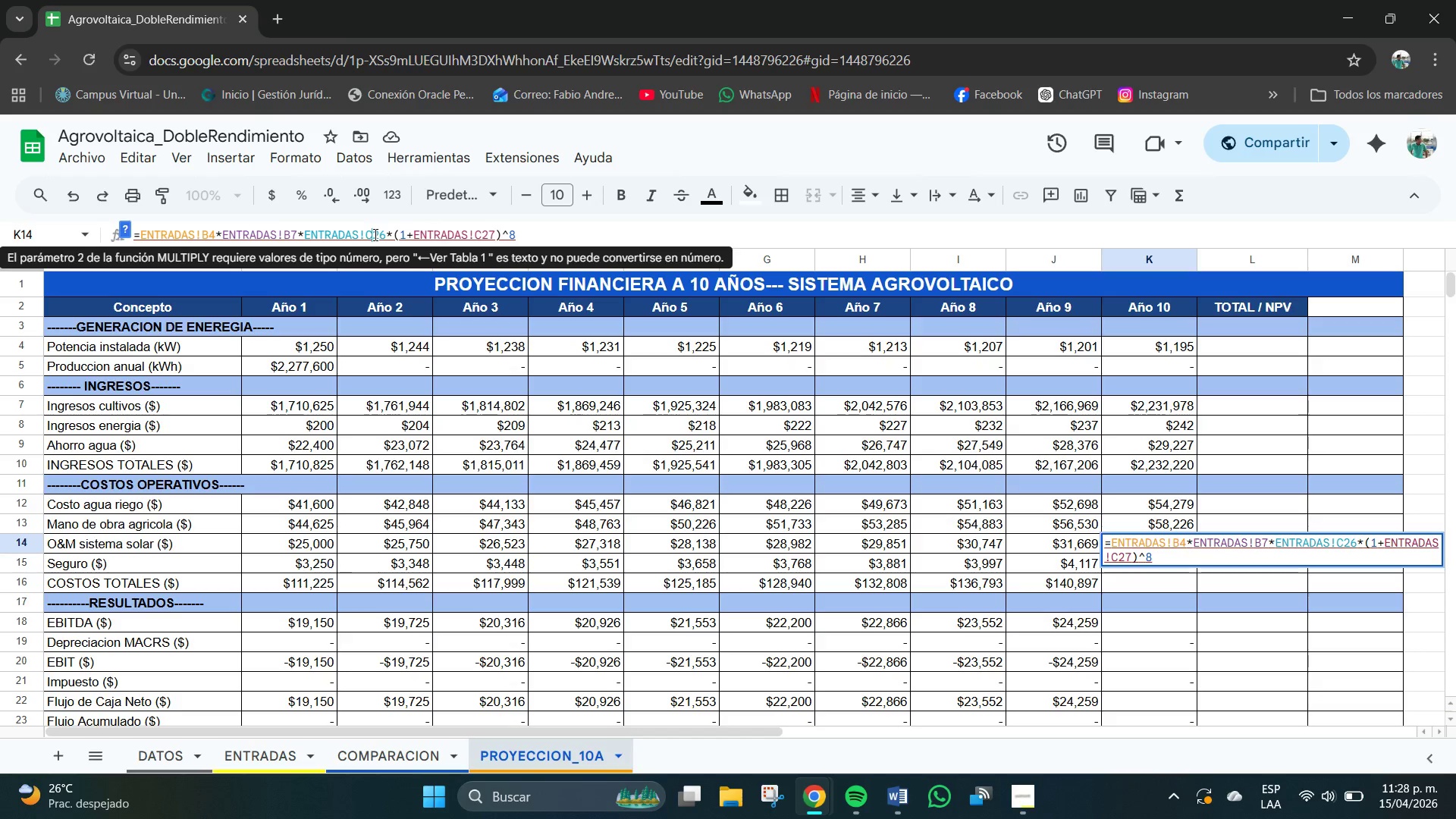 
key(Backspace)
 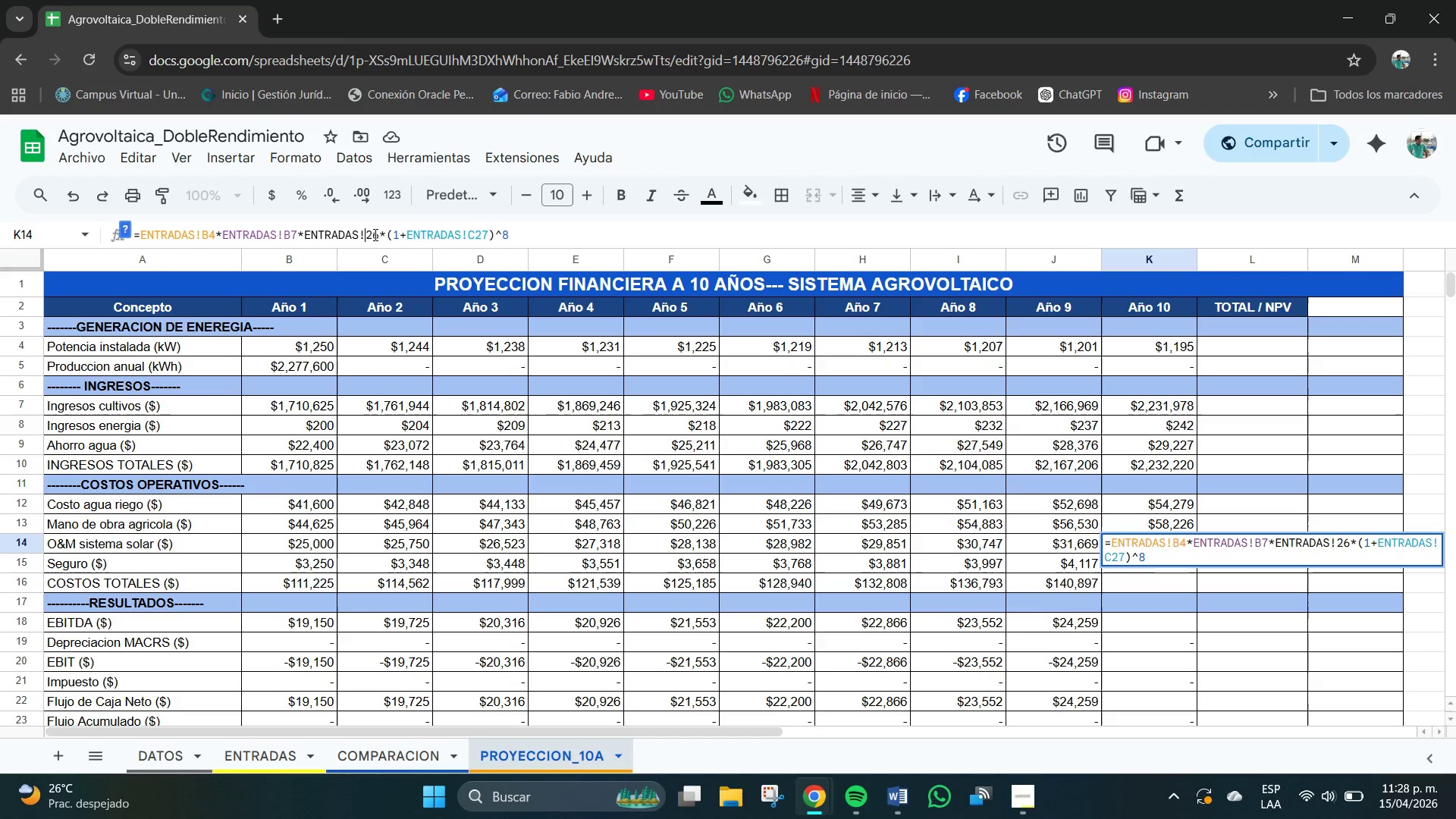 
key(B)
 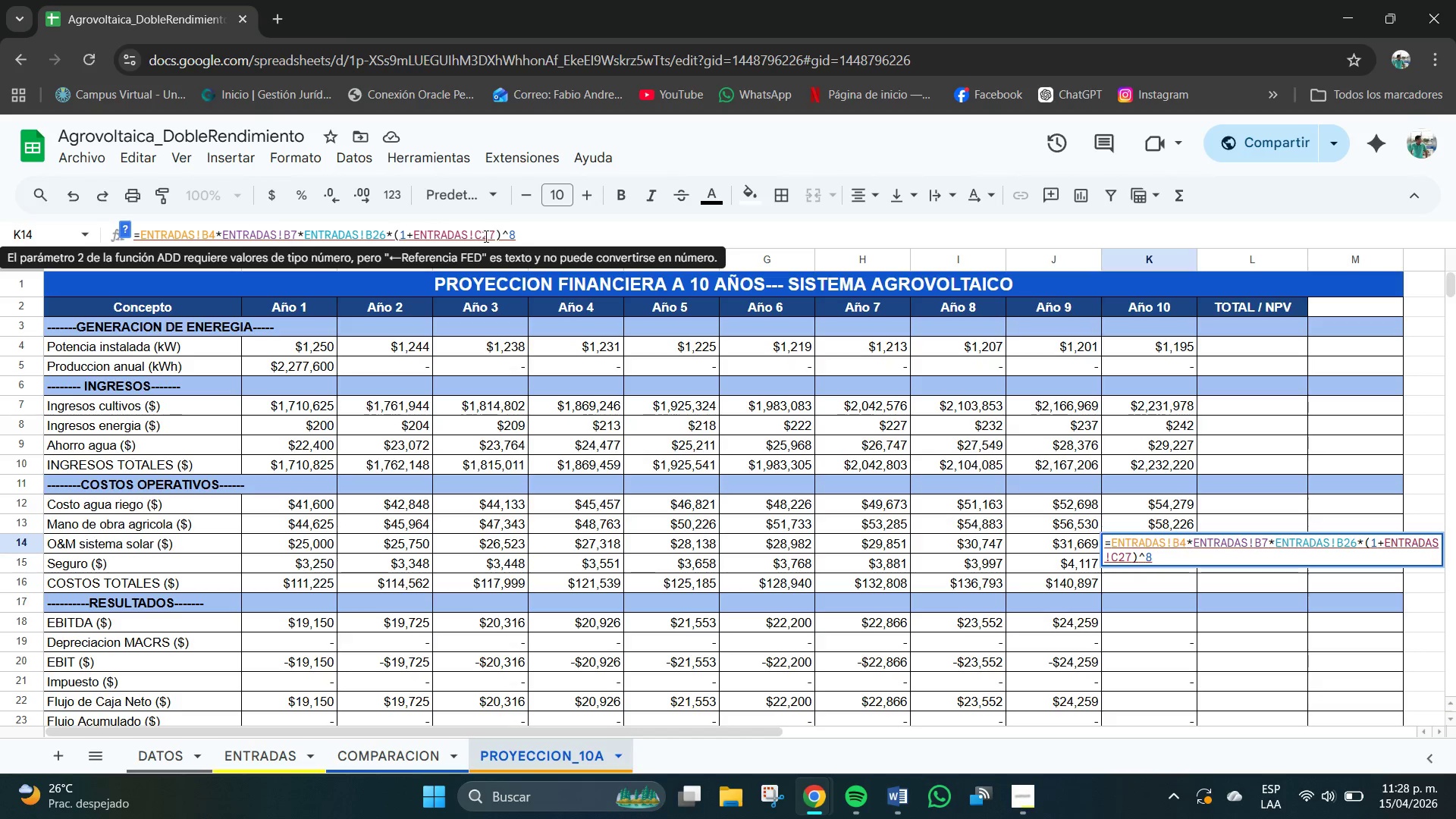 
key(Backspace)
 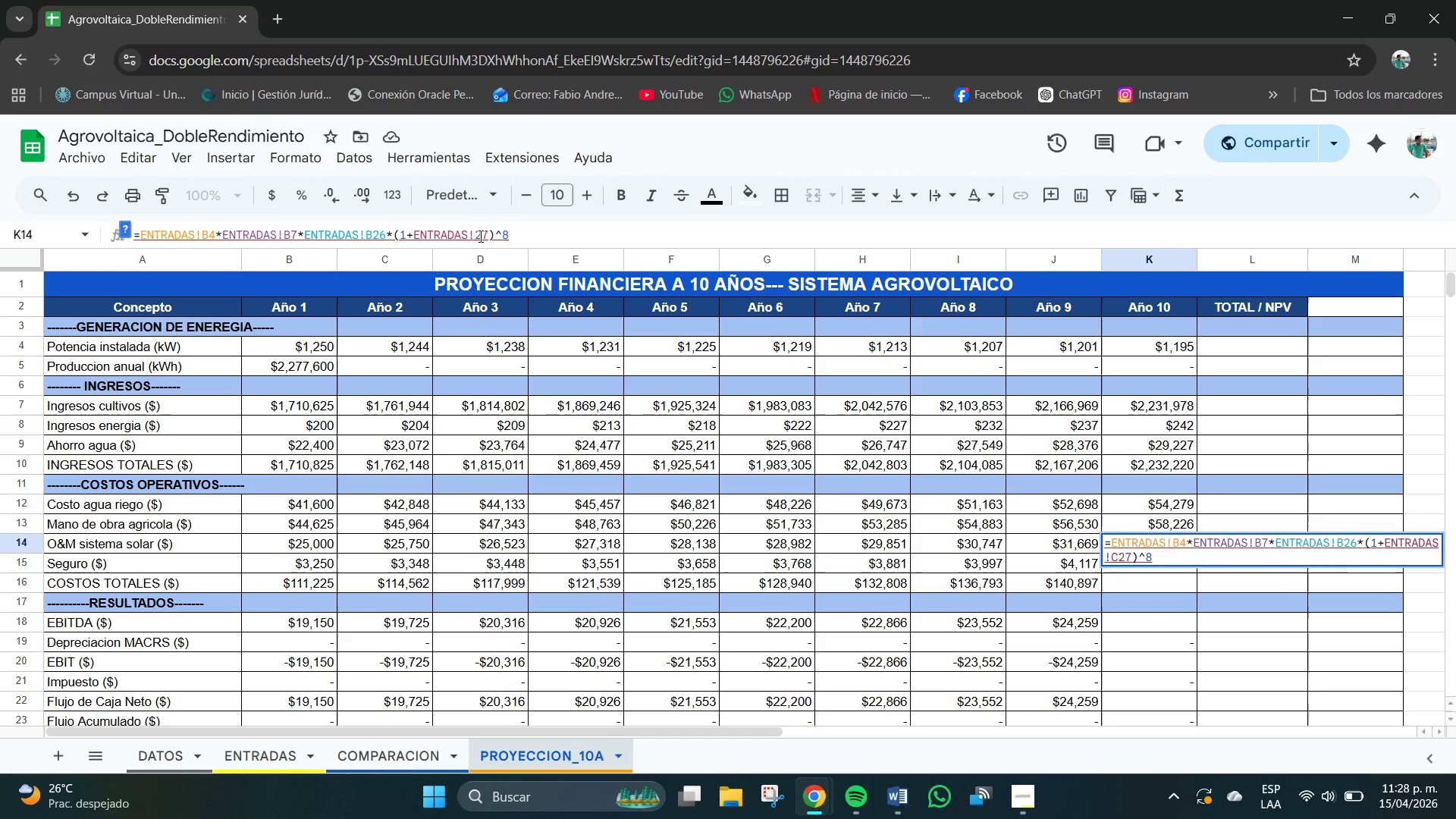 
key(B)
 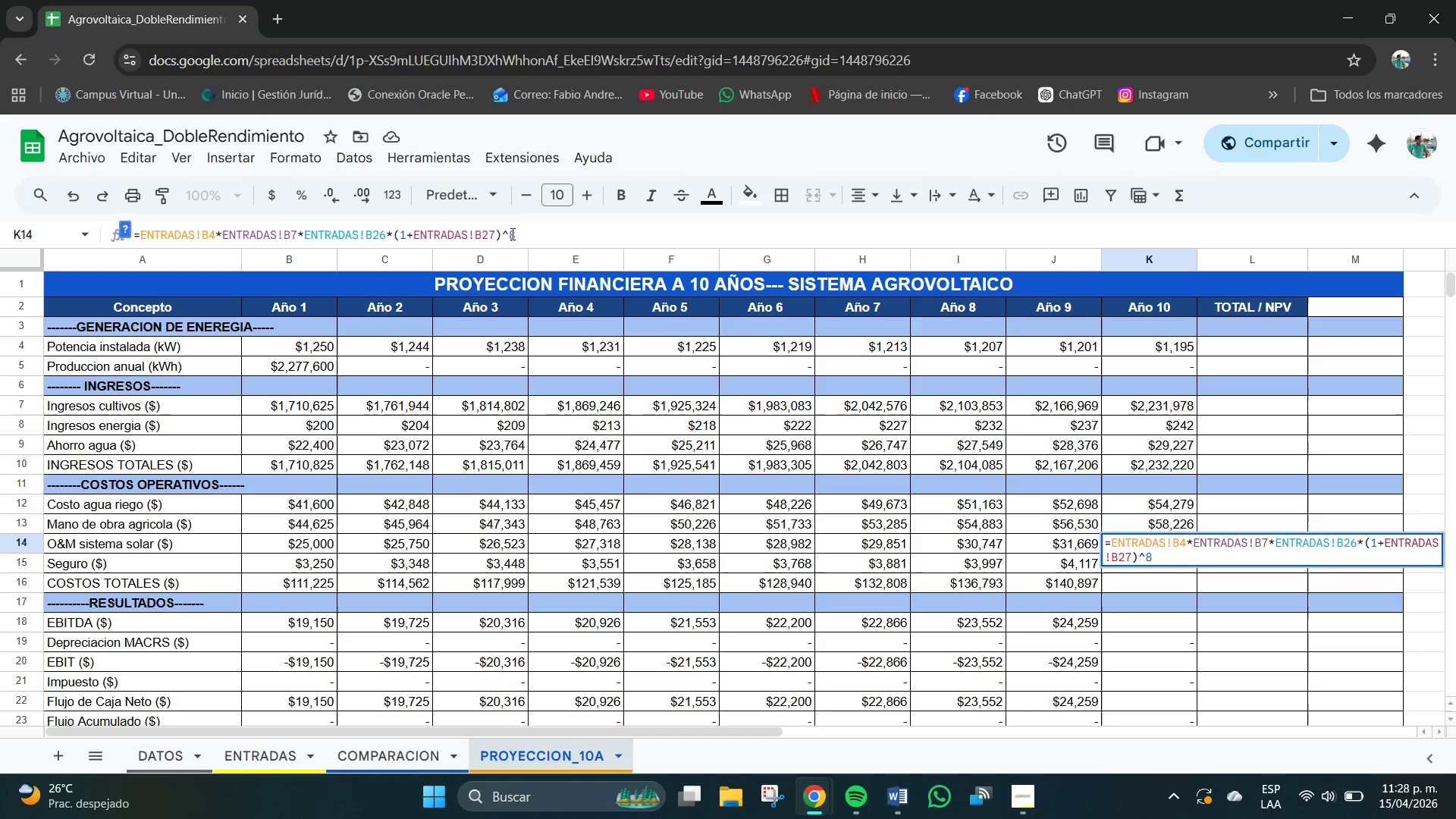 
left_click([523, 241])
 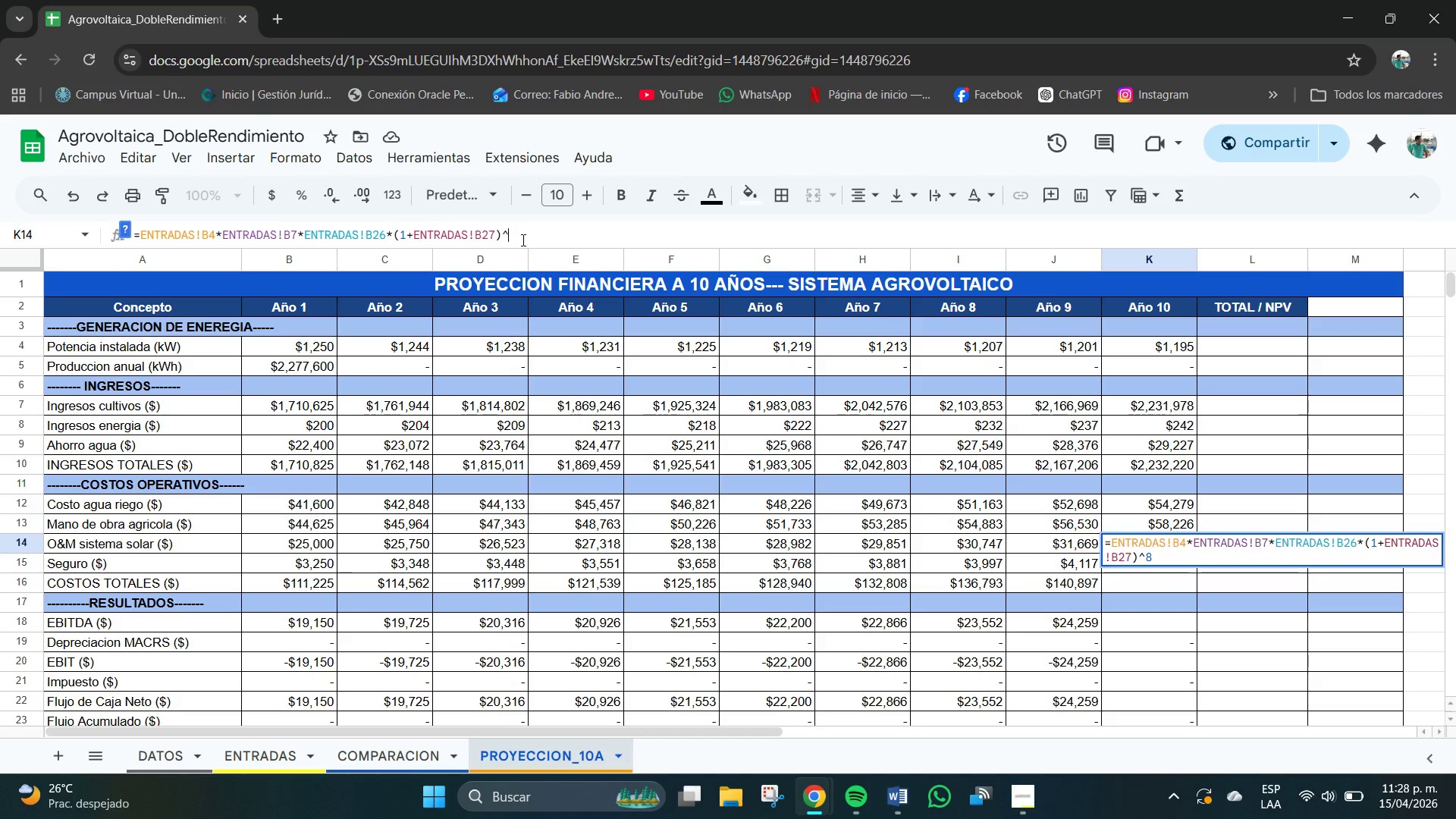 
key(Backspace)
 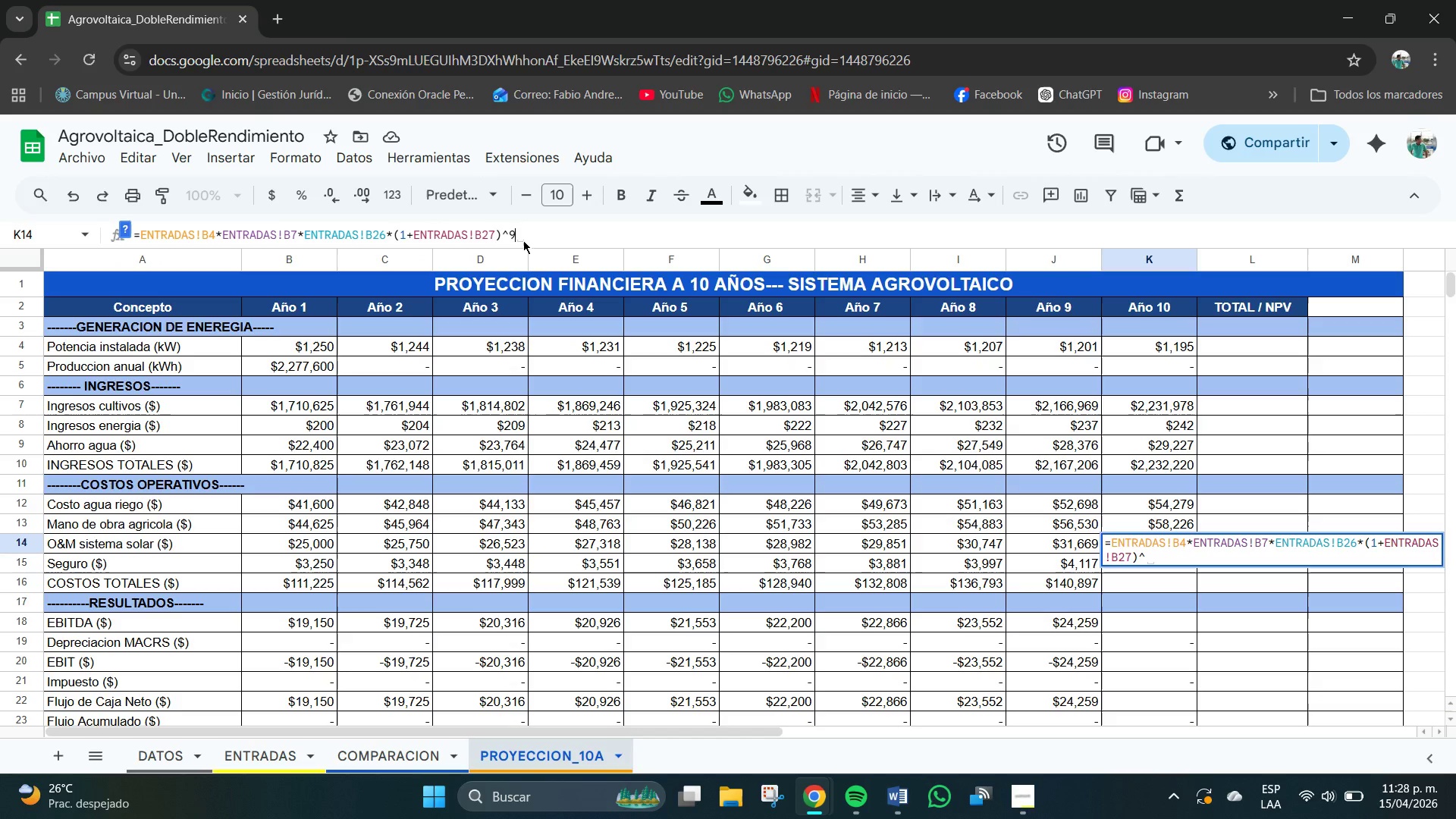 
key(Numpad9)
 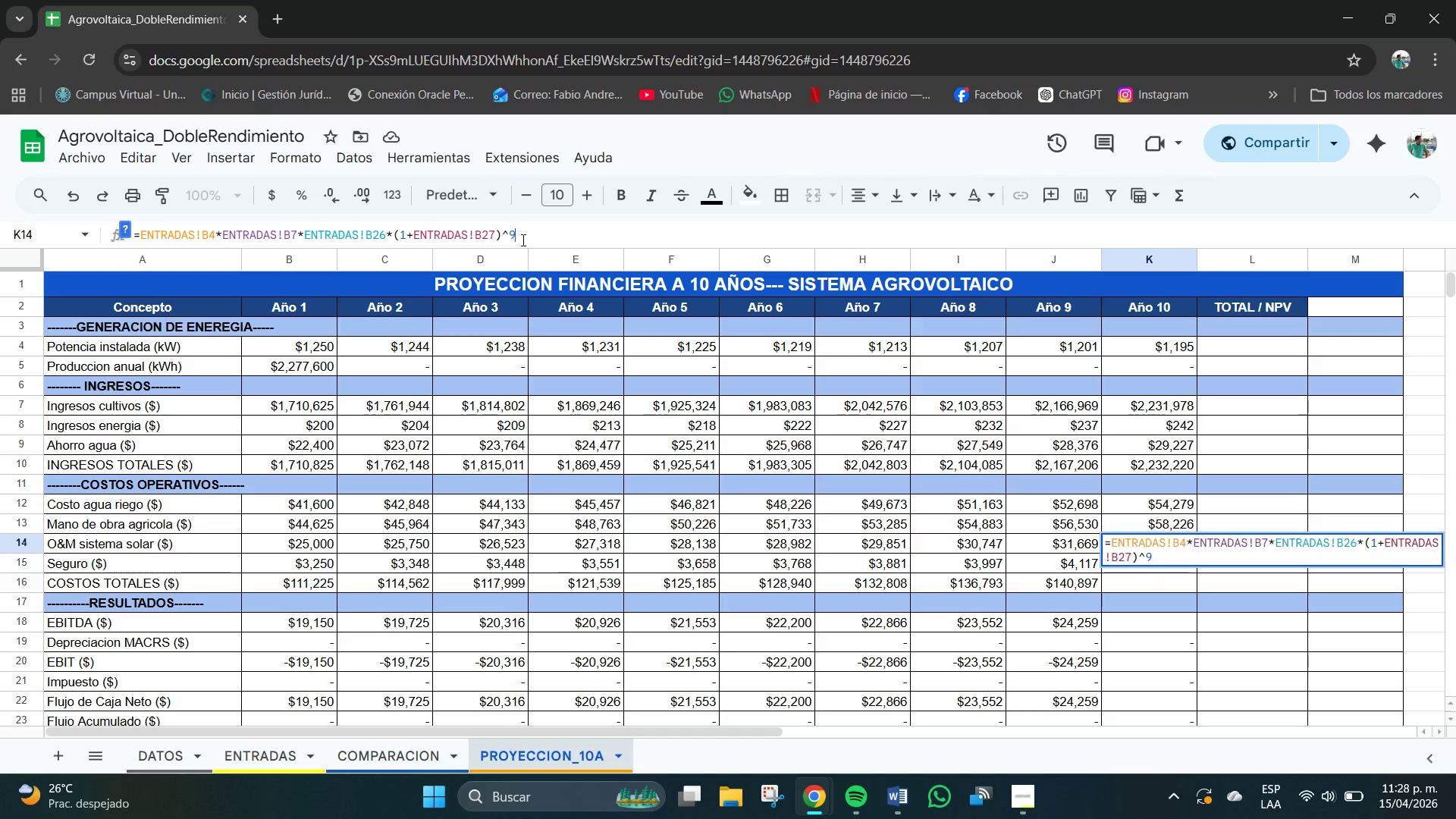 
key(NumpadEnter)
 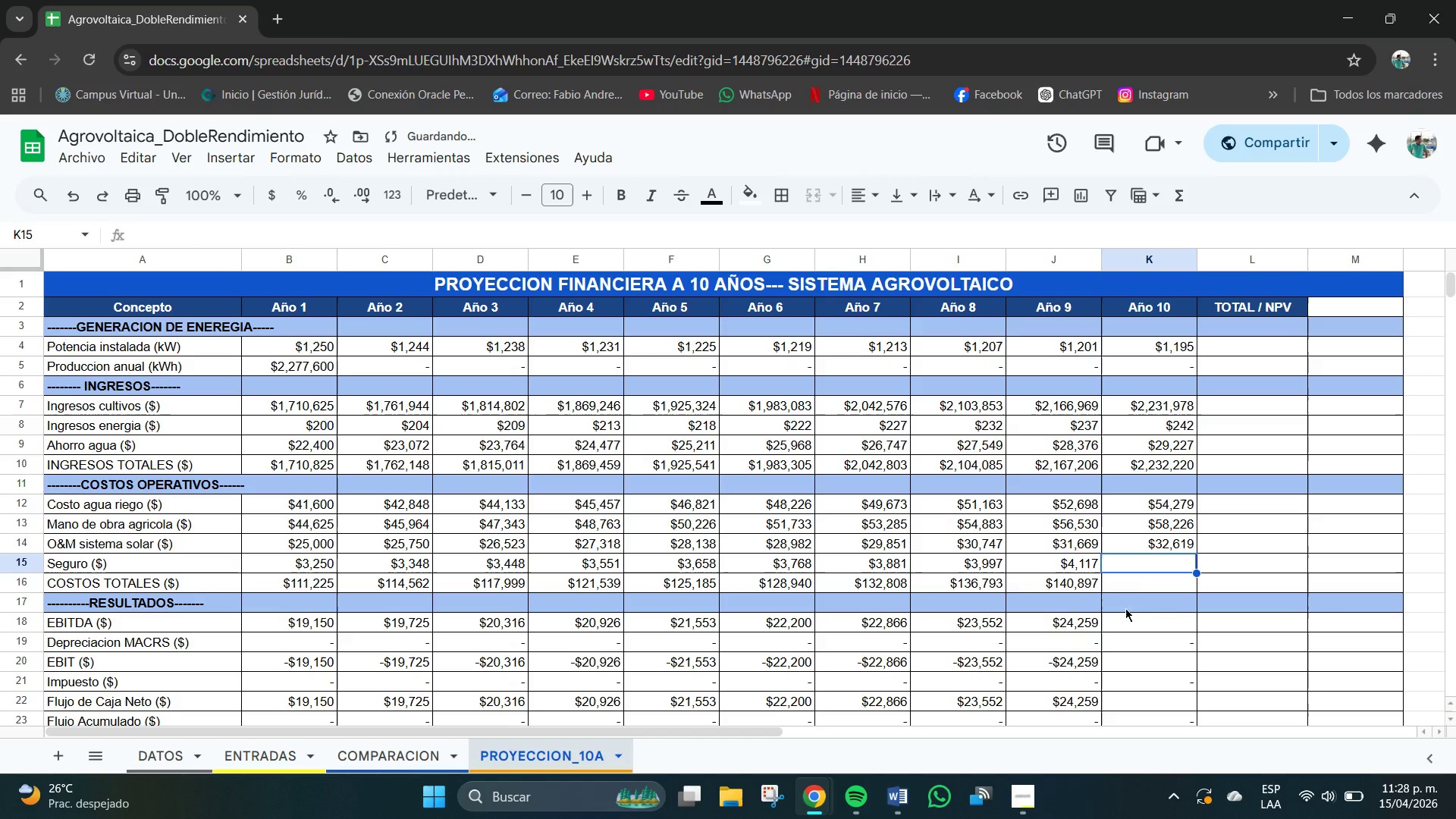 
left_click([1092, 568])
 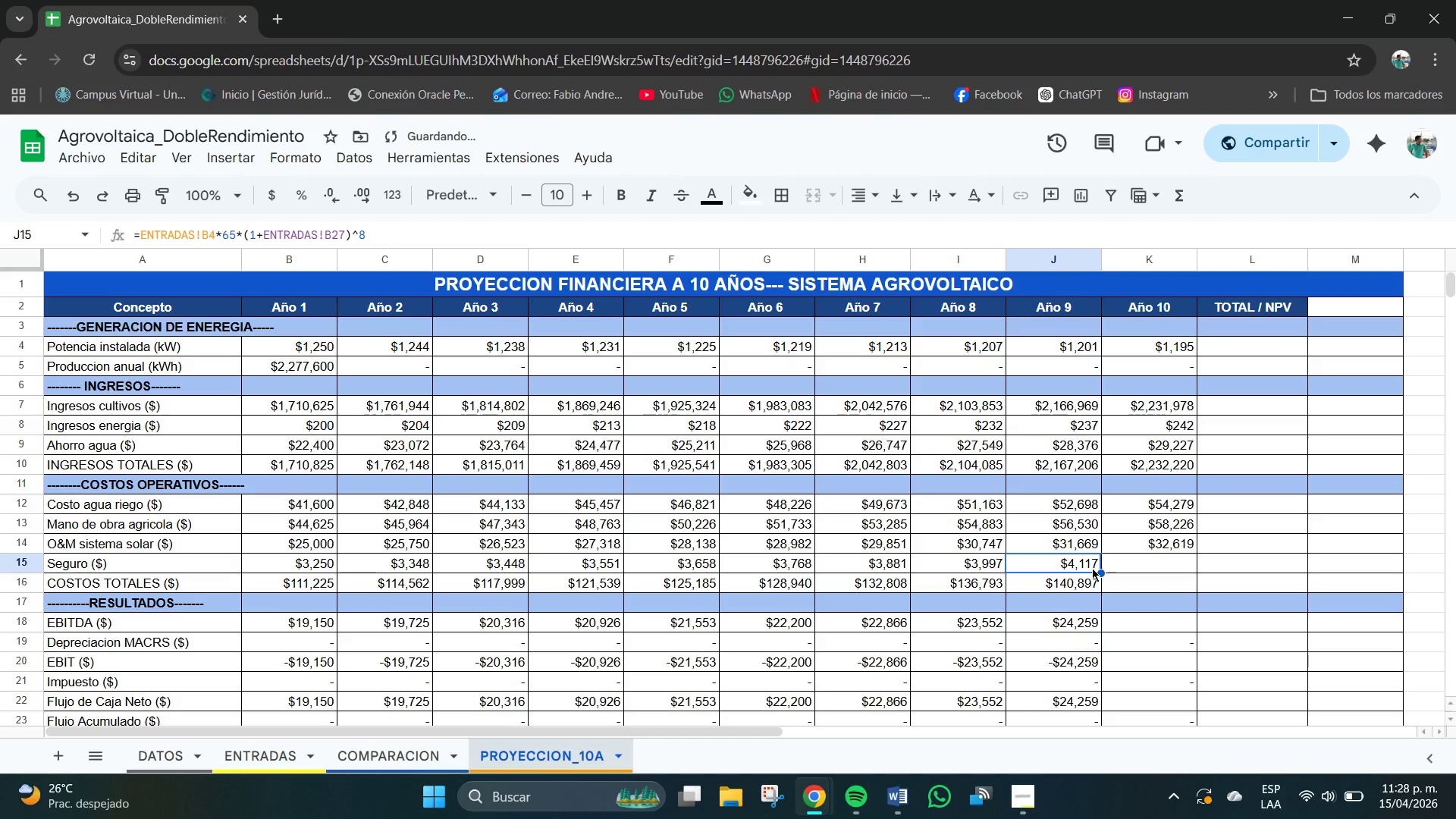 
key(Control+C)
 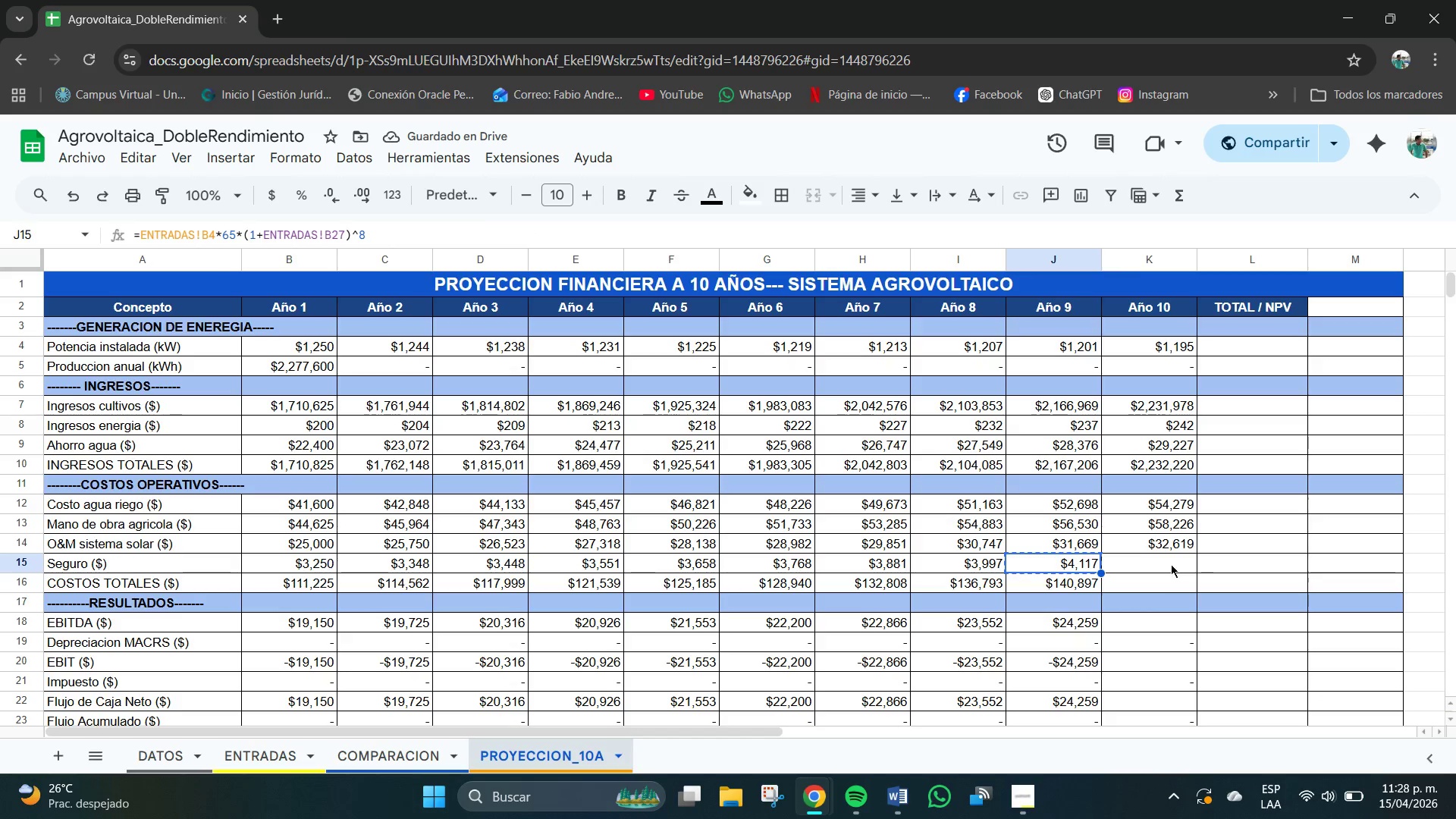 
left_click([1169, 563])
 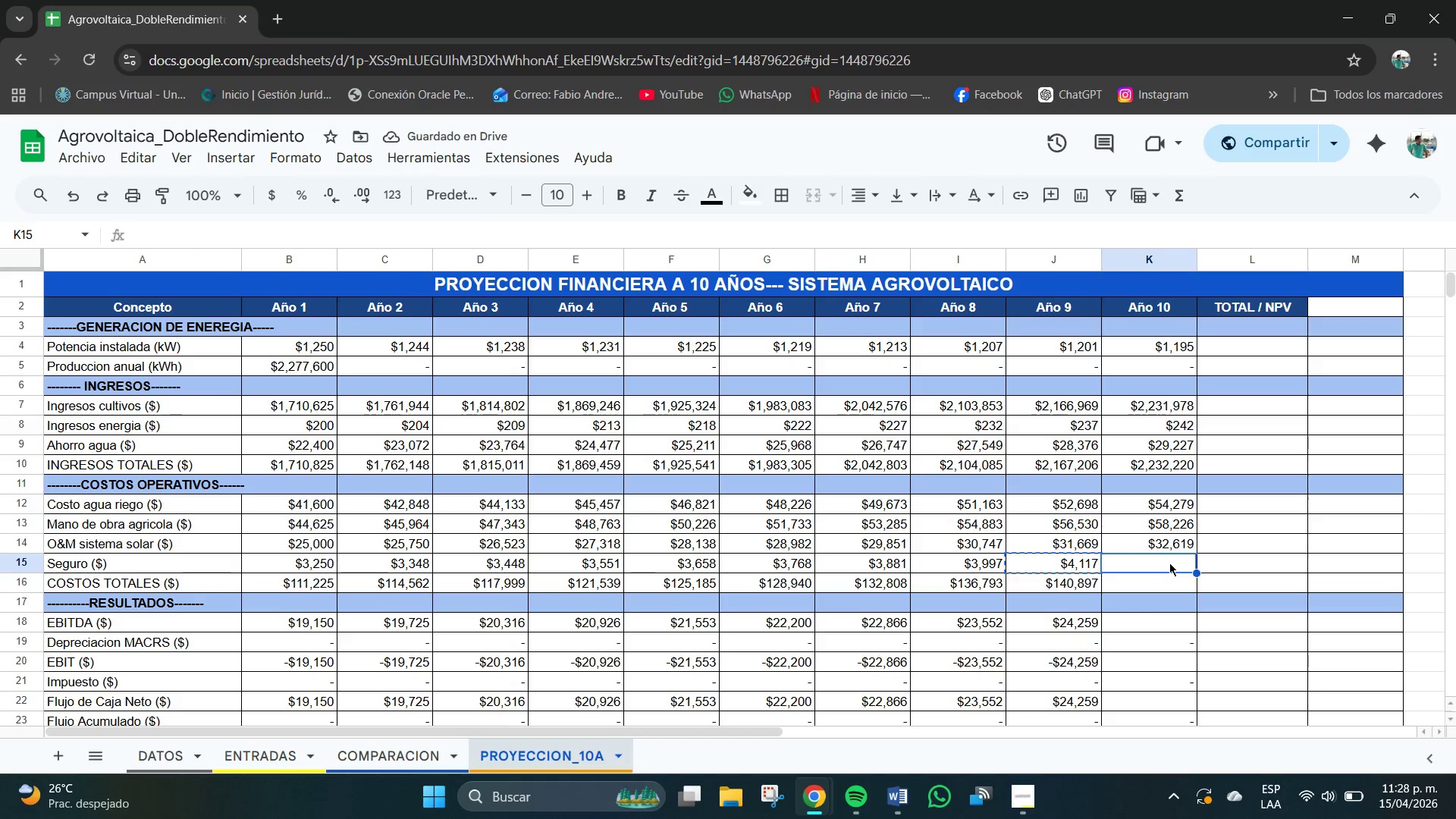 
key(Control+V)
 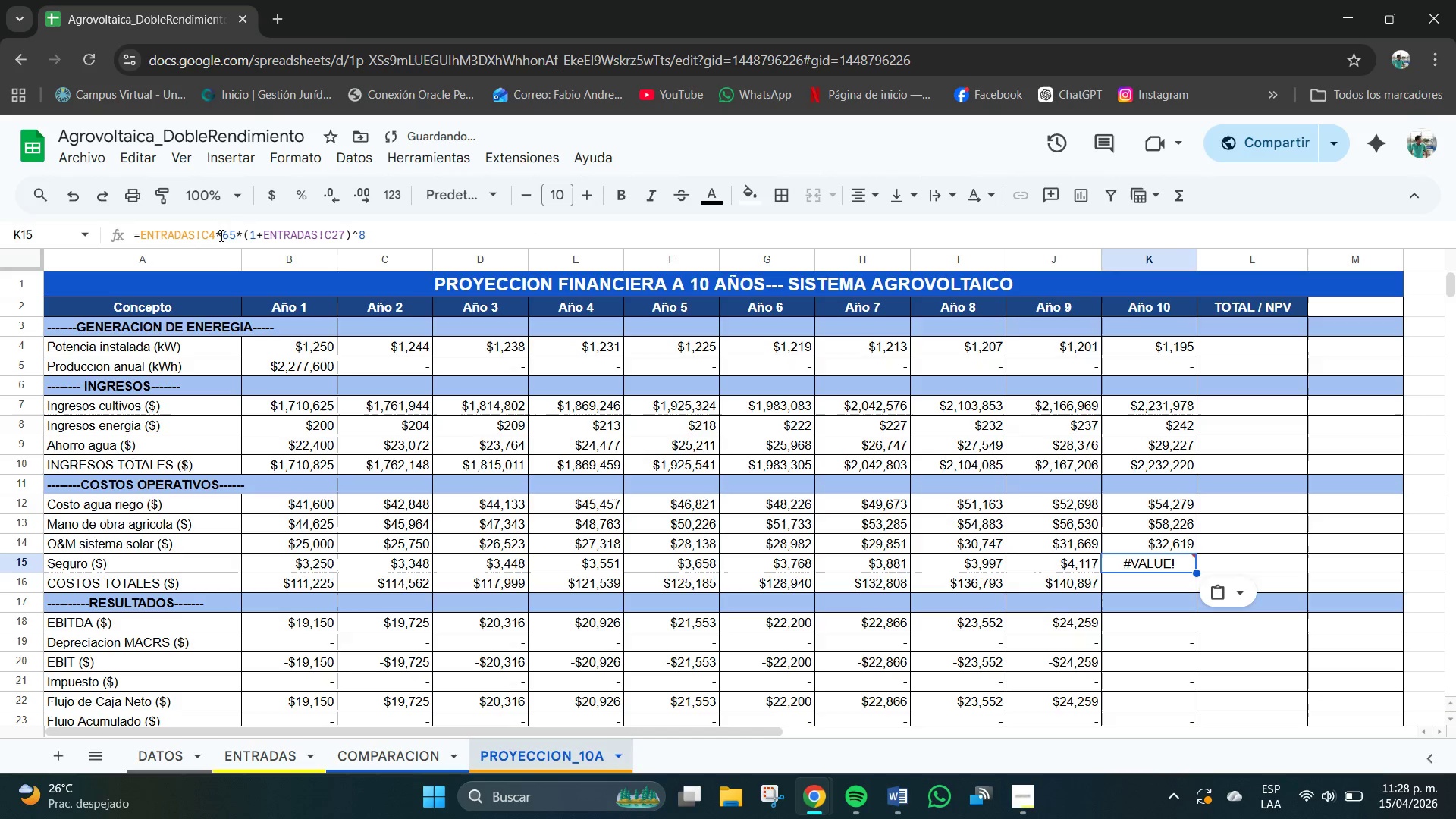 
left_click([211, 233])
 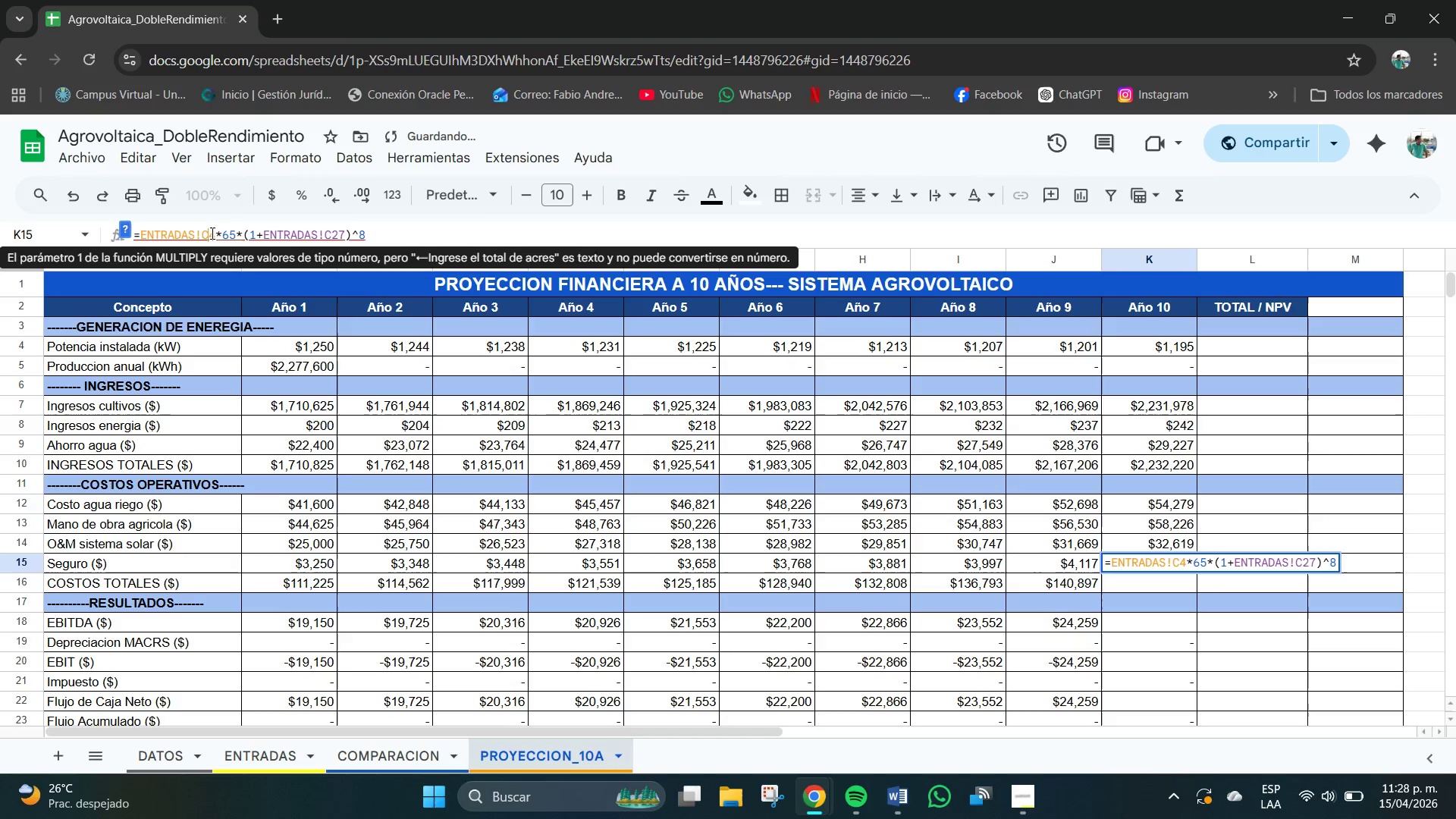 
key(Backspace)
 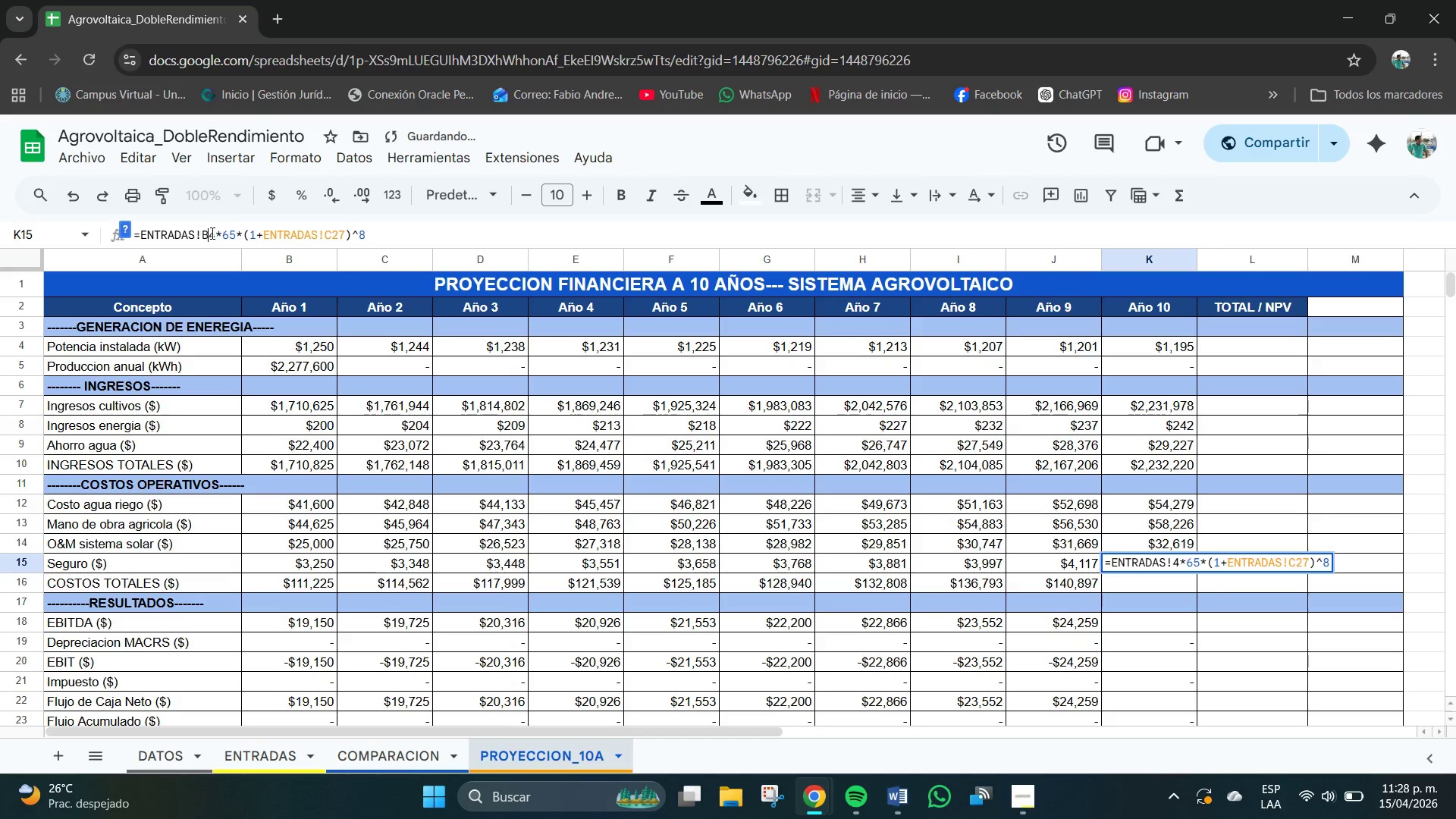 
key(B)
 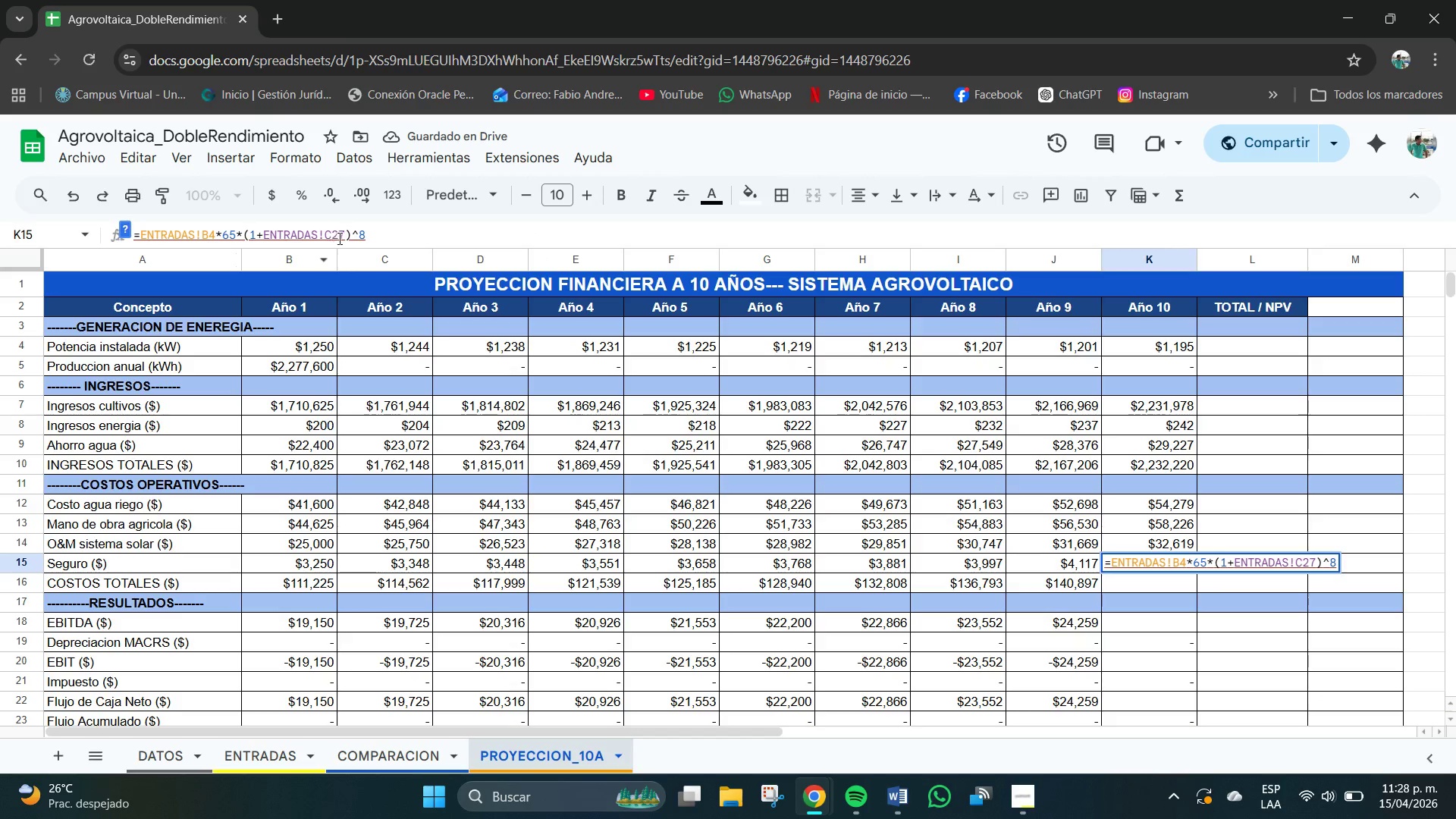 
left_click([331, 231])
 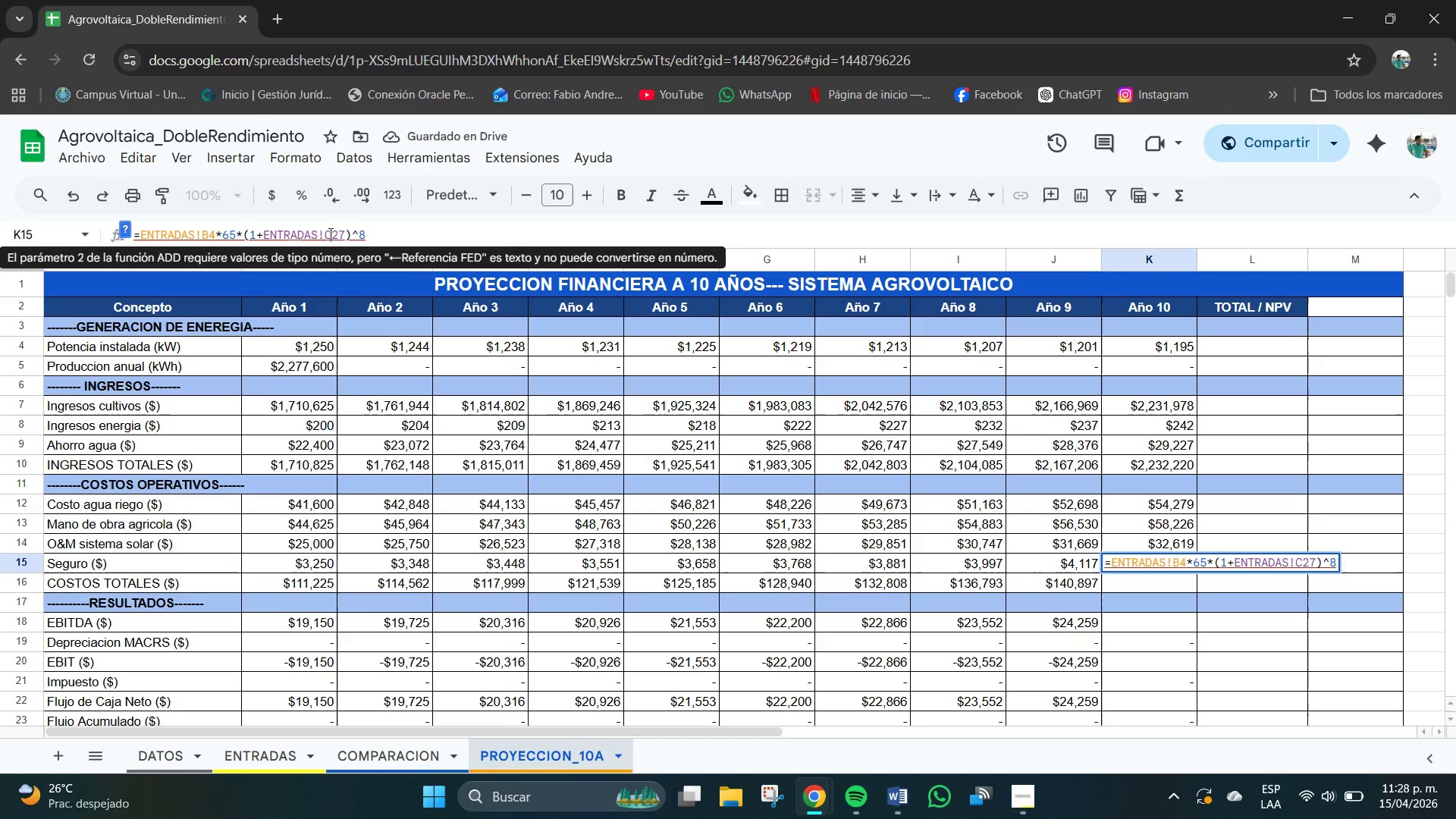 
key(Backspace)
 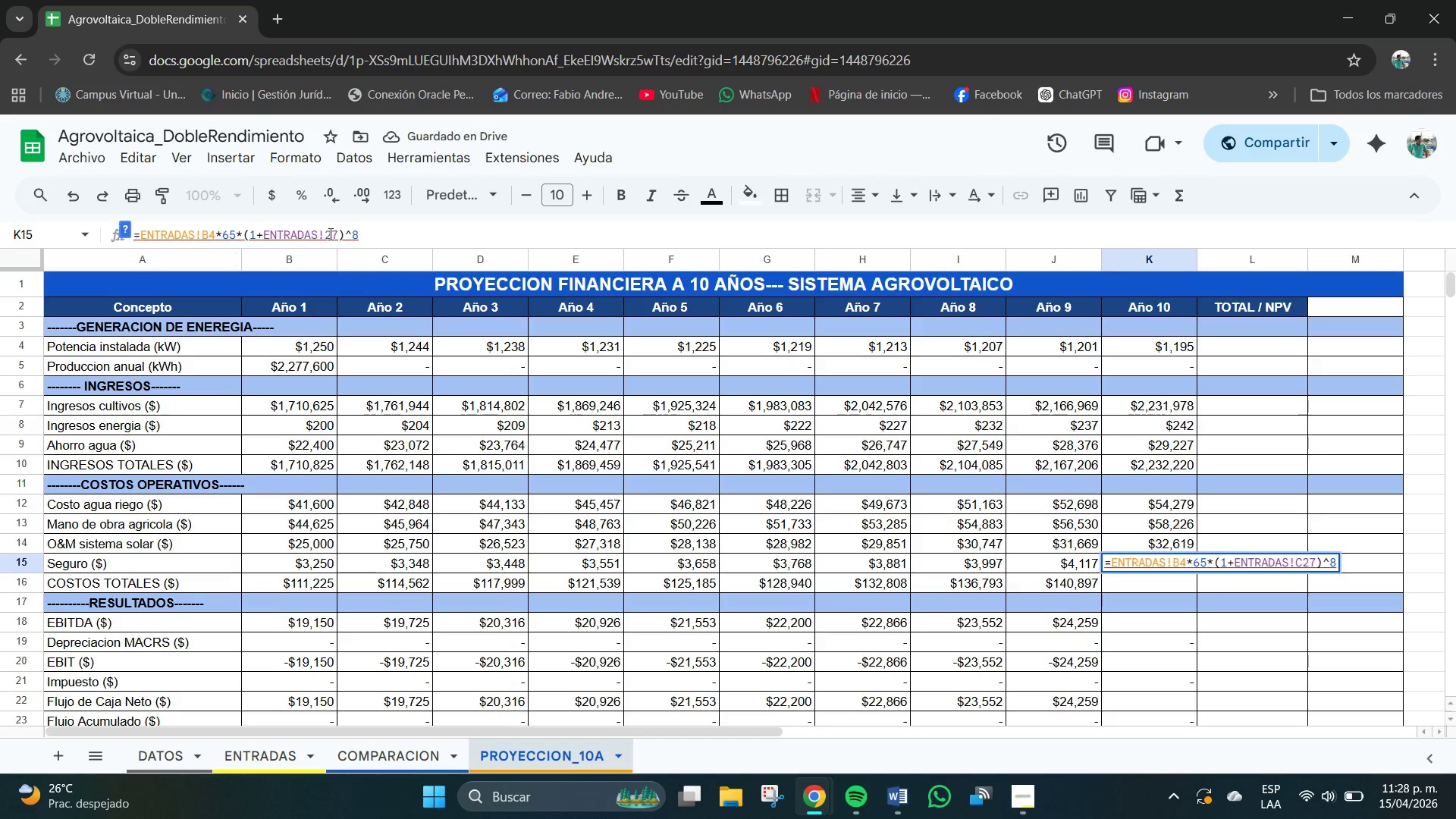 
key(B)
 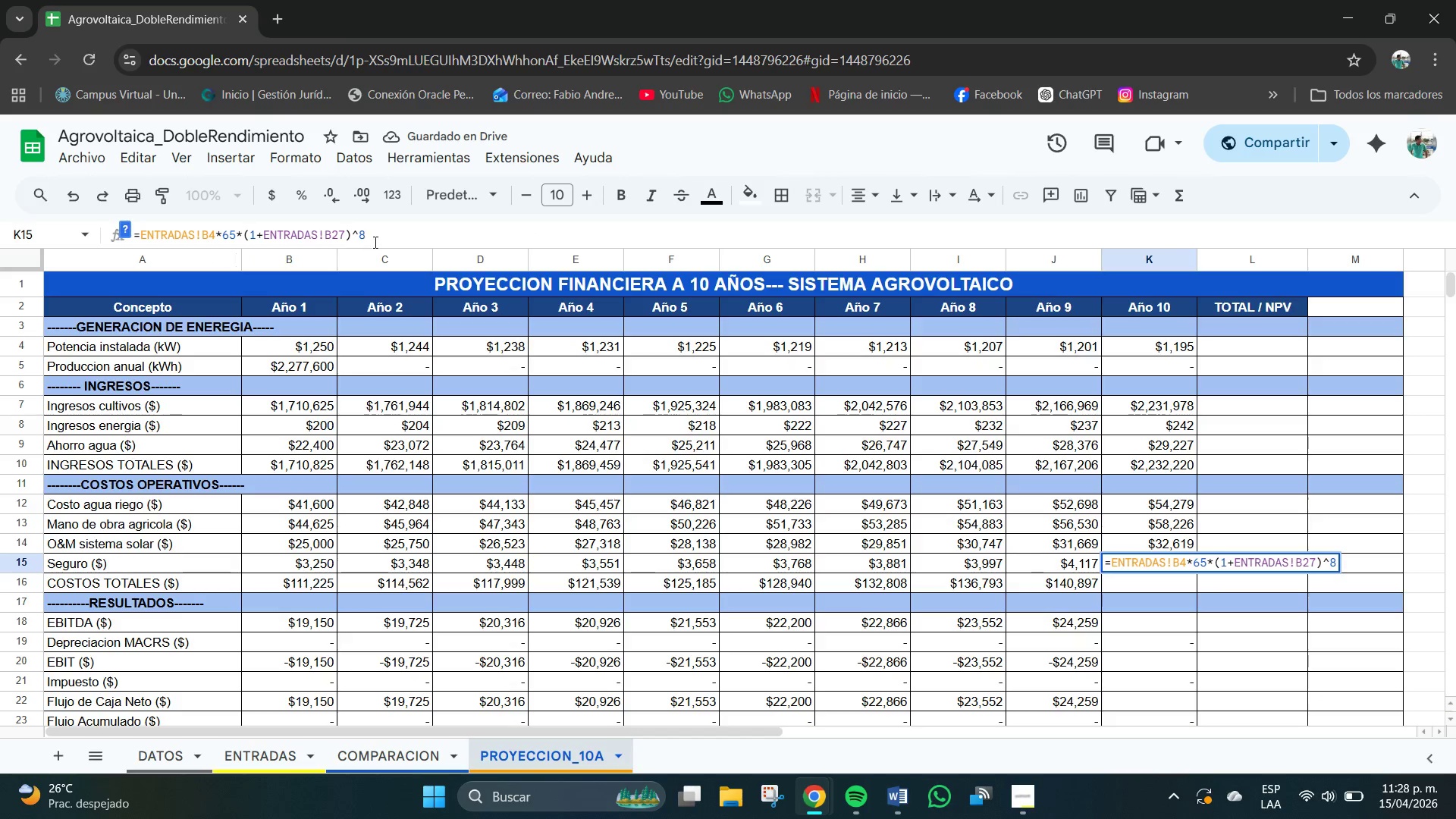 
left_click([382, 240])
 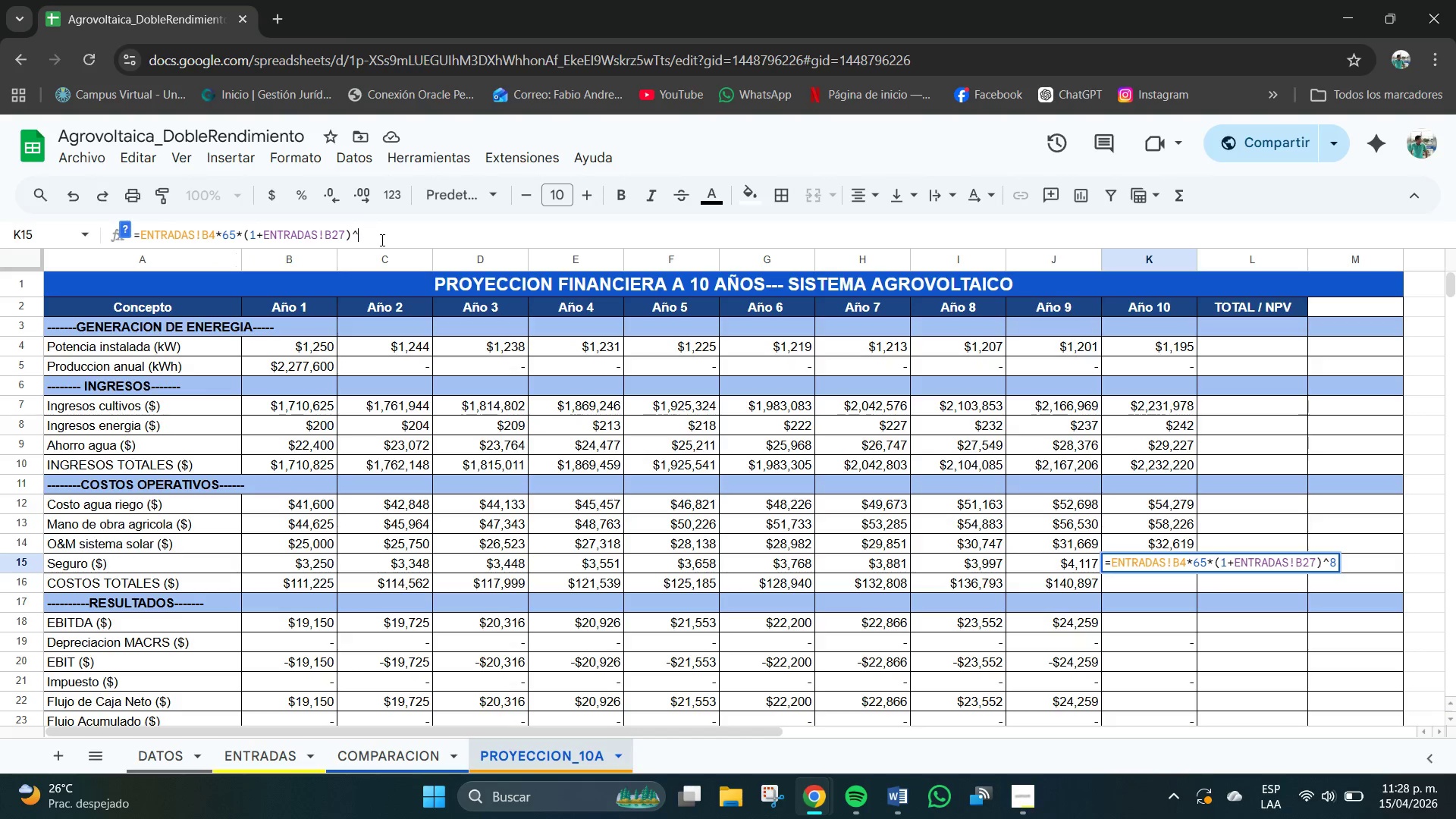 
key(Backspace)
 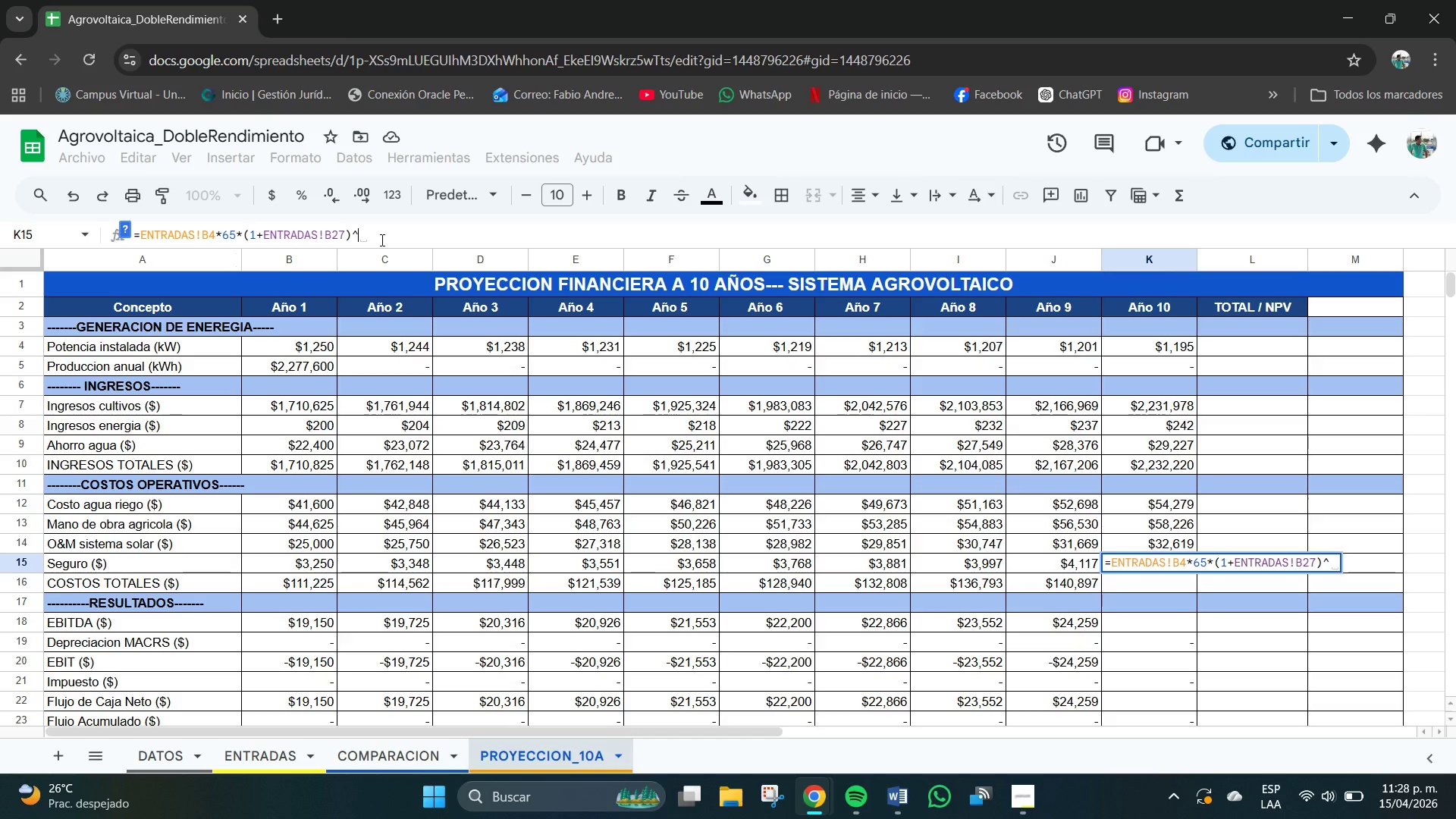 
key(Numpad9)
 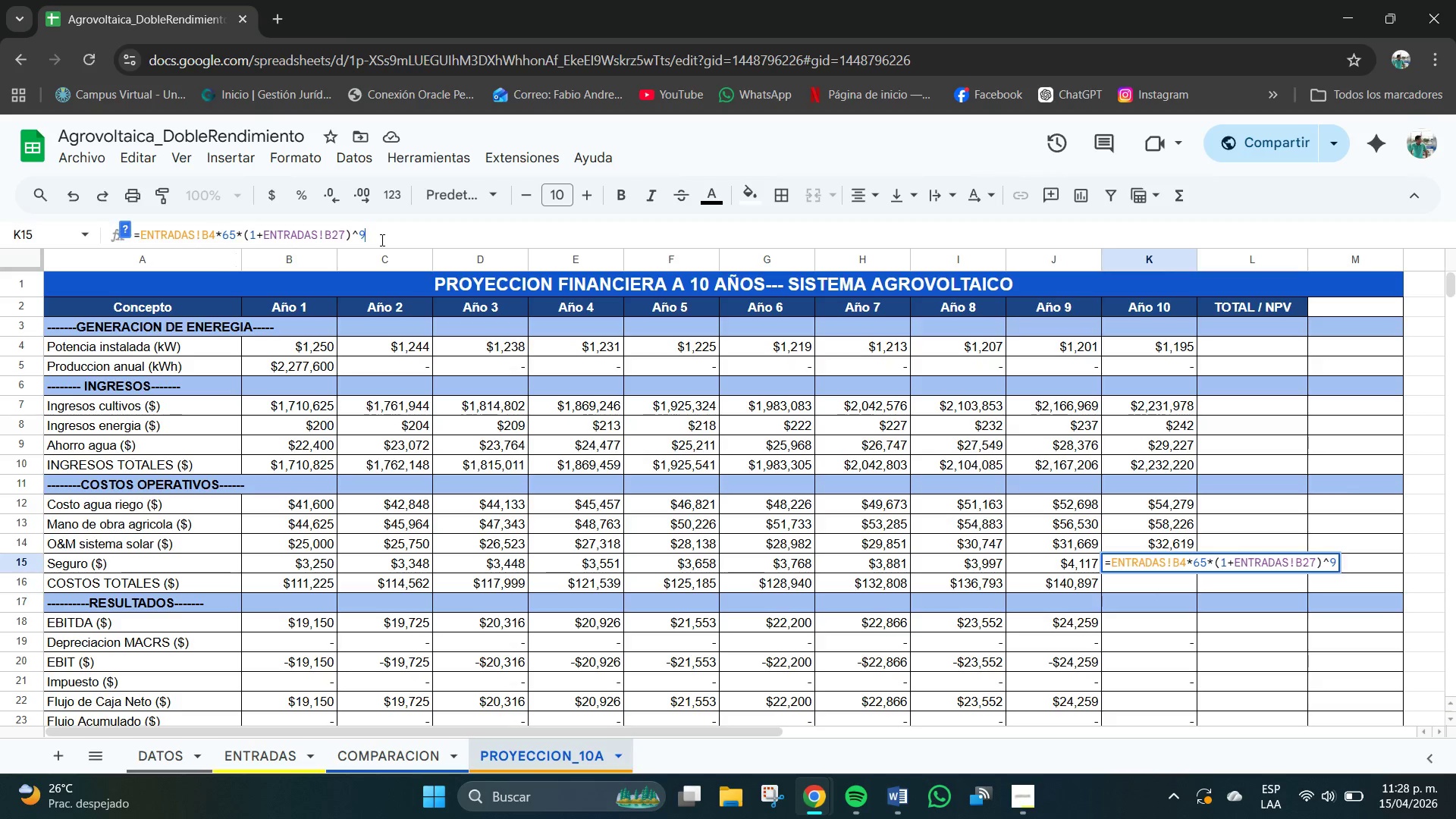 
key(NumpadEnter)
 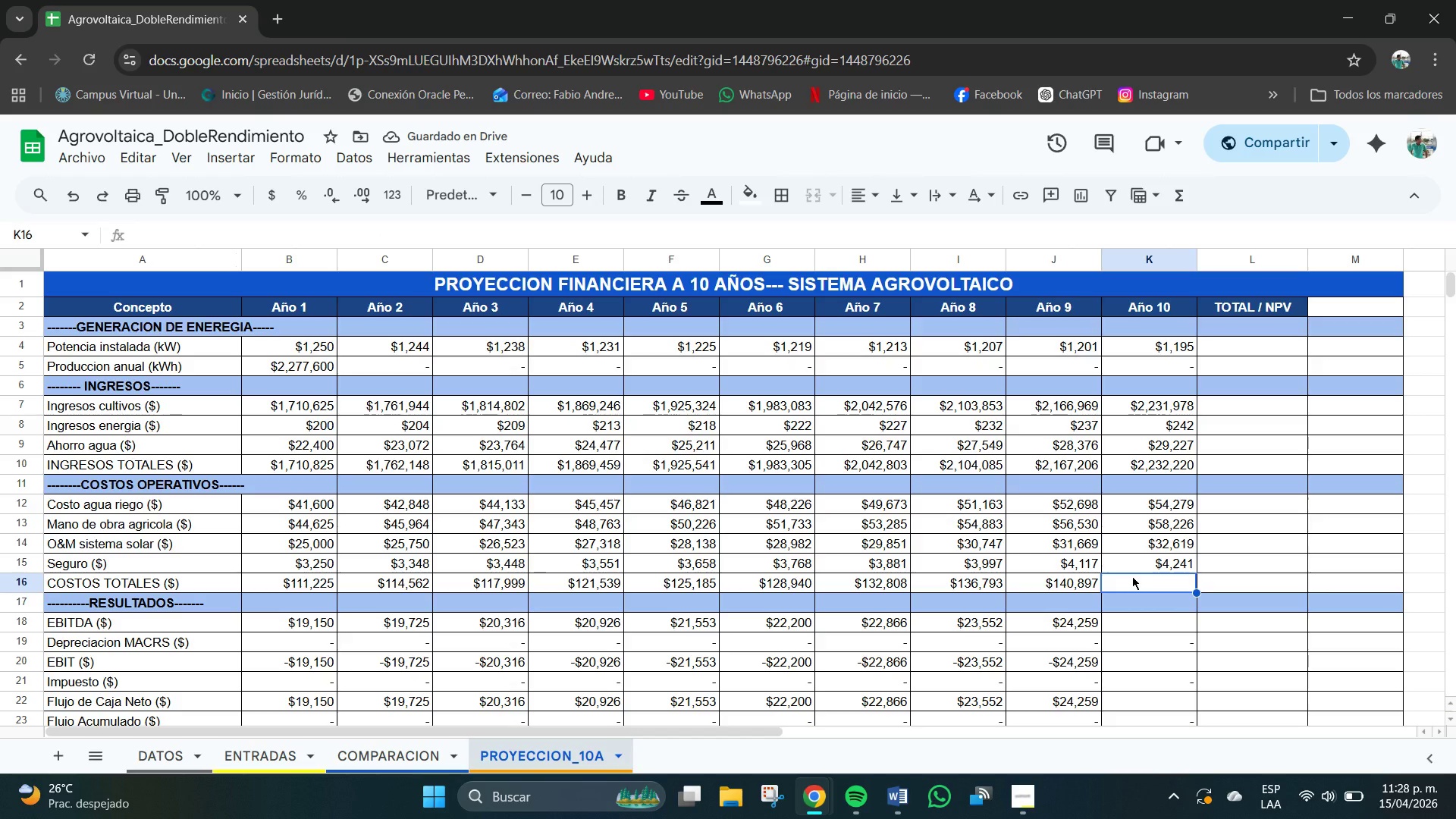 
left_click([1161, 588])
 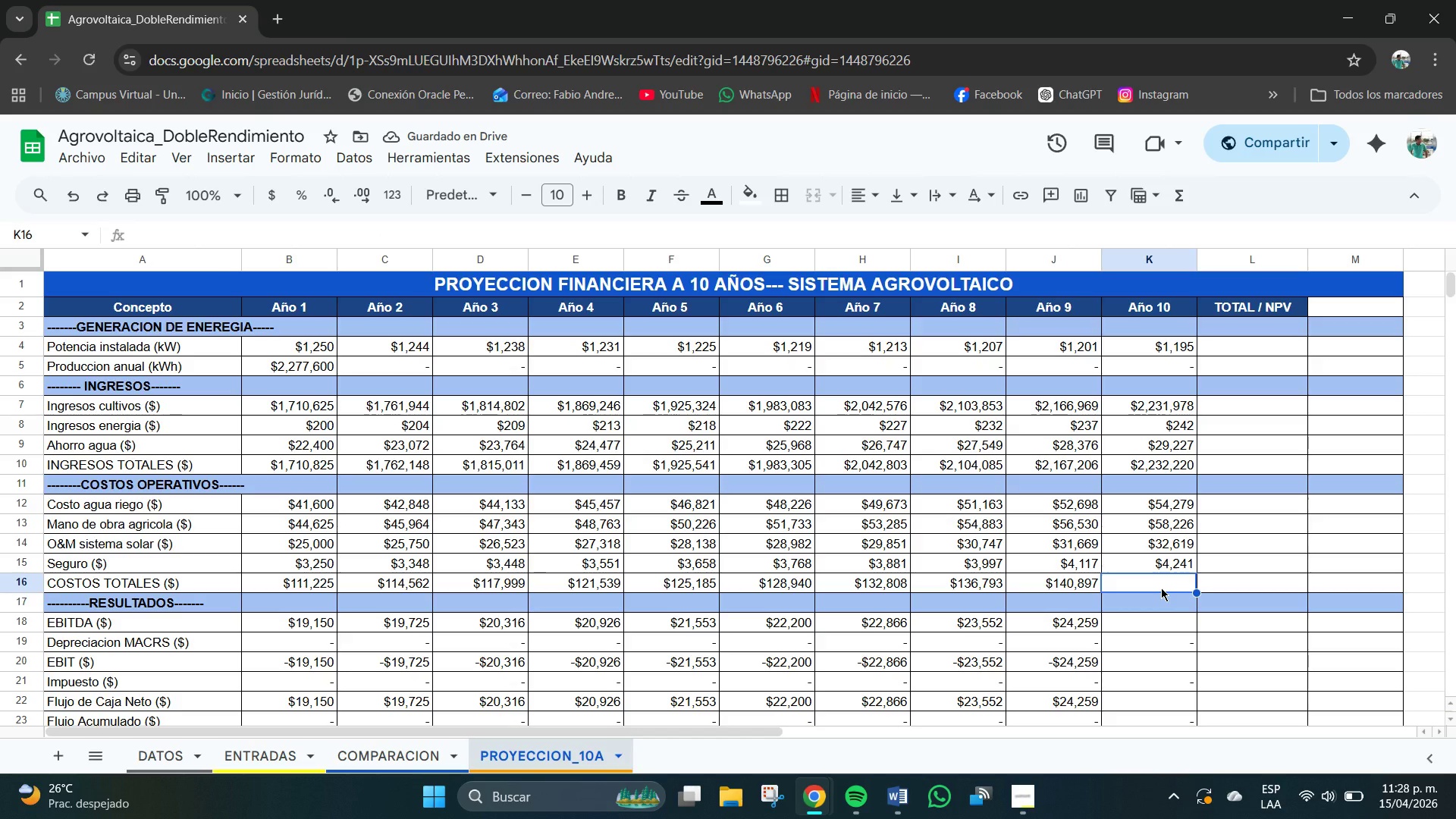 
type()k11+k12+k13+k14)
 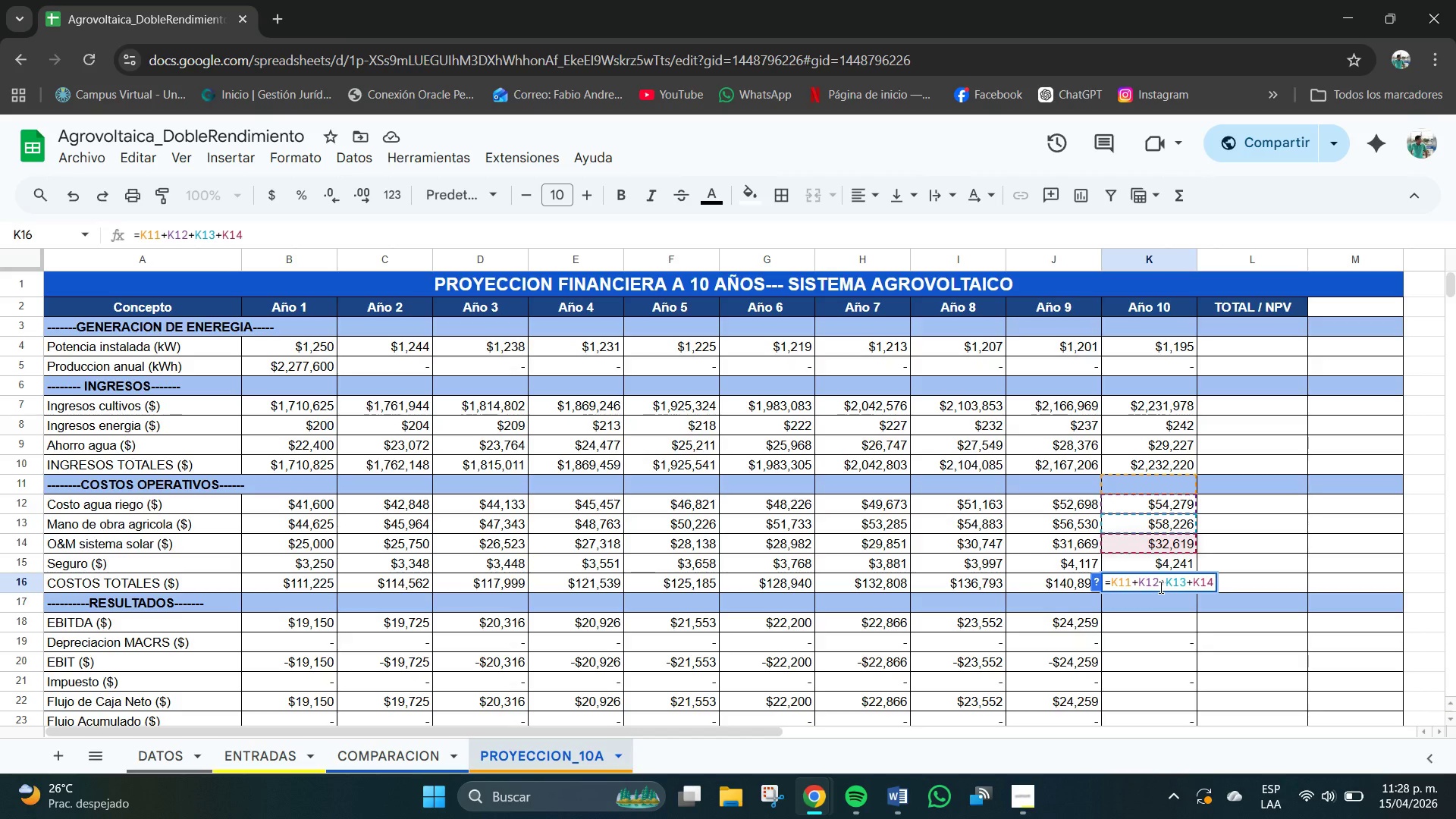 
key(Enter)
 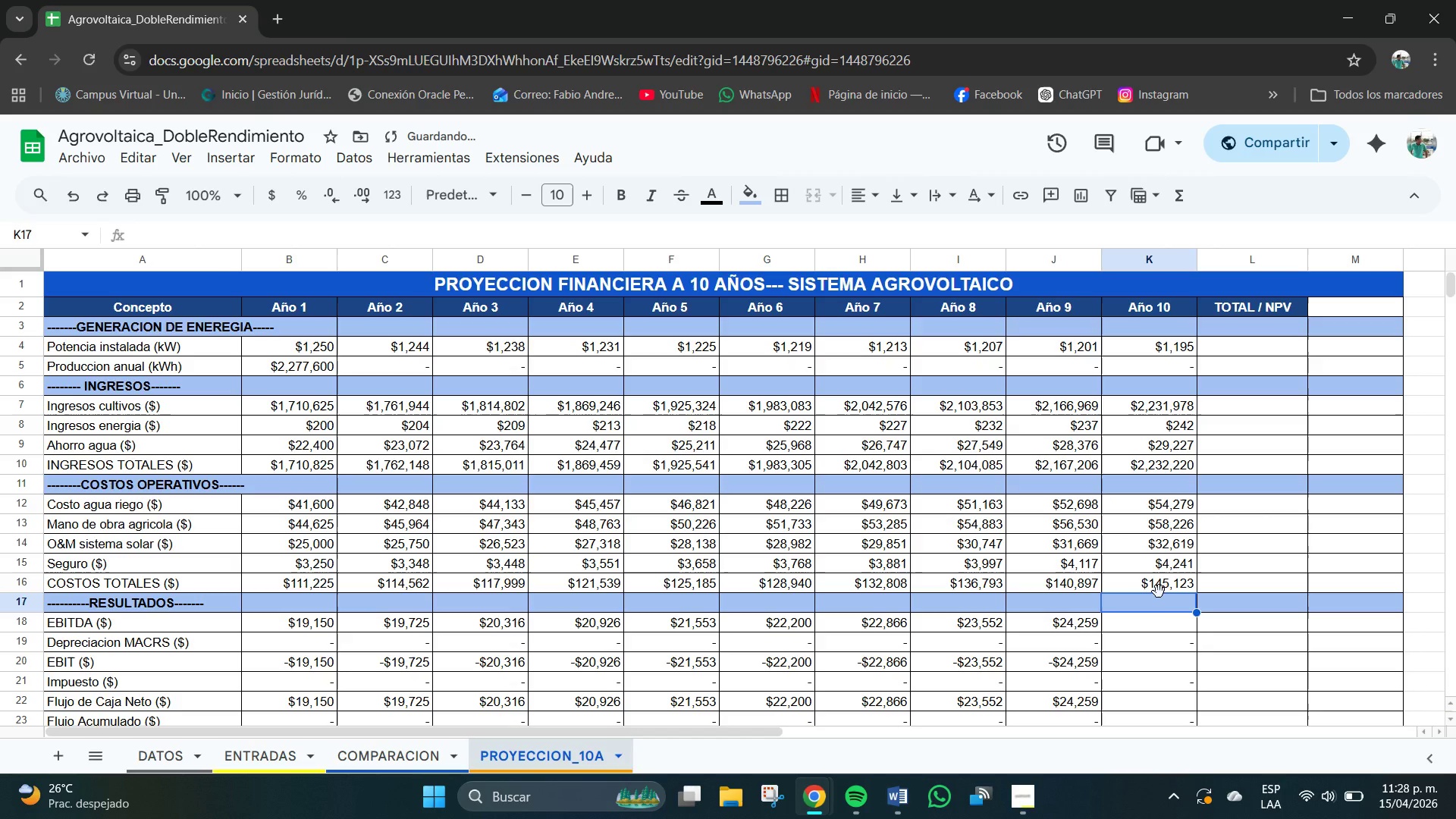 
scroll: coordinate [1159, 595], scroll_direction: down, amount: 1.0
 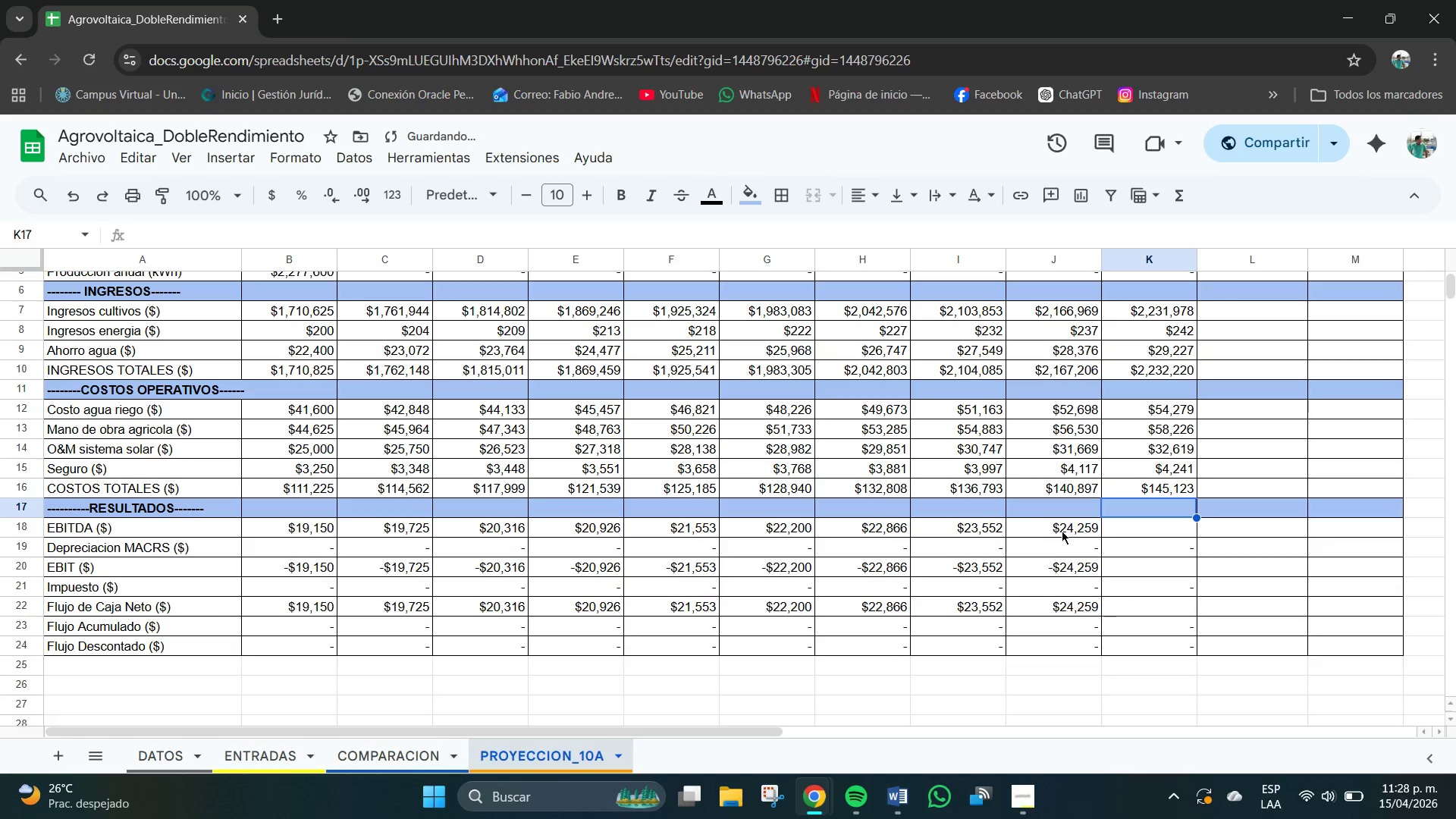 
left_click([1065, 532])
 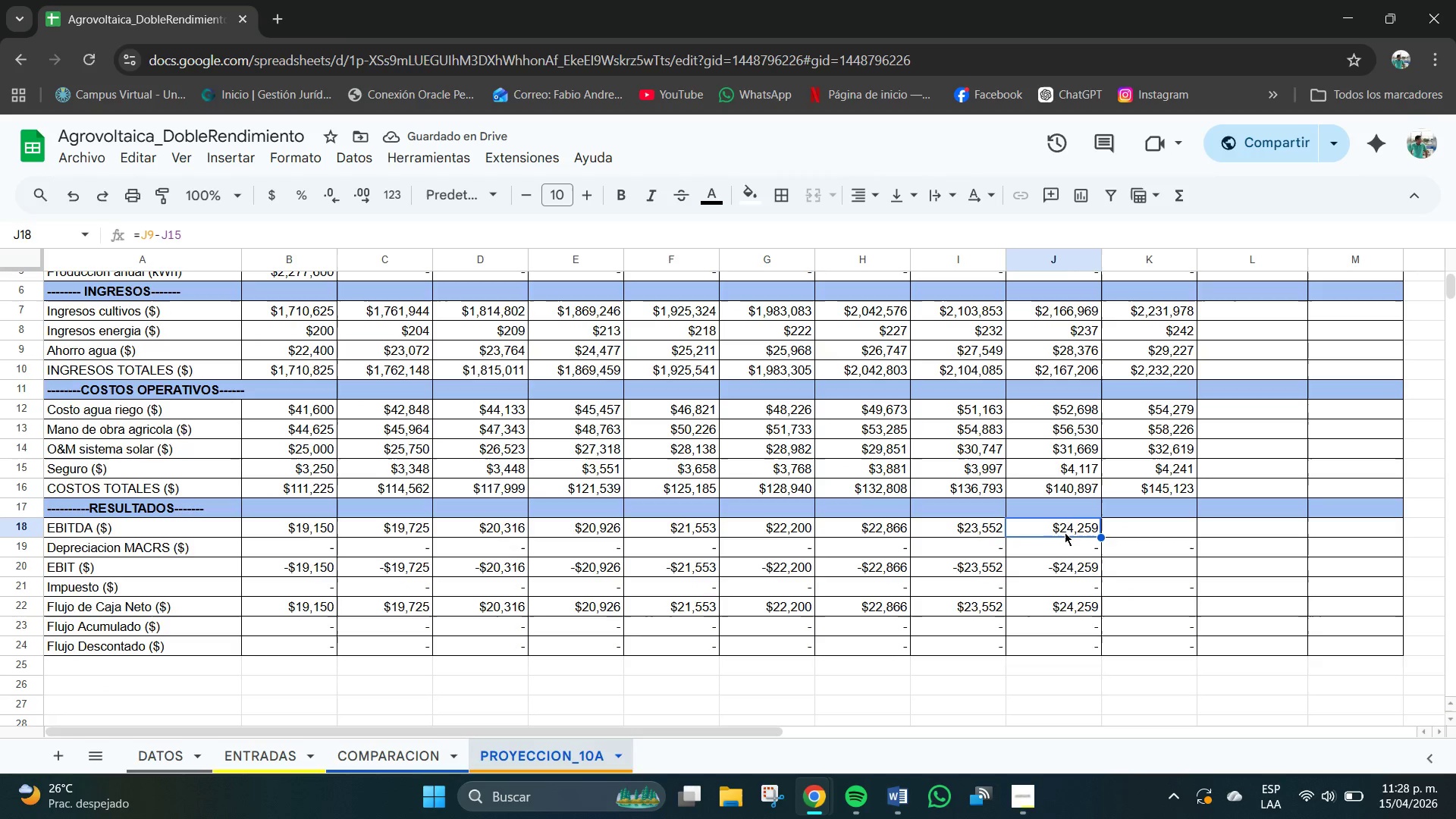 
key(Control+C)
 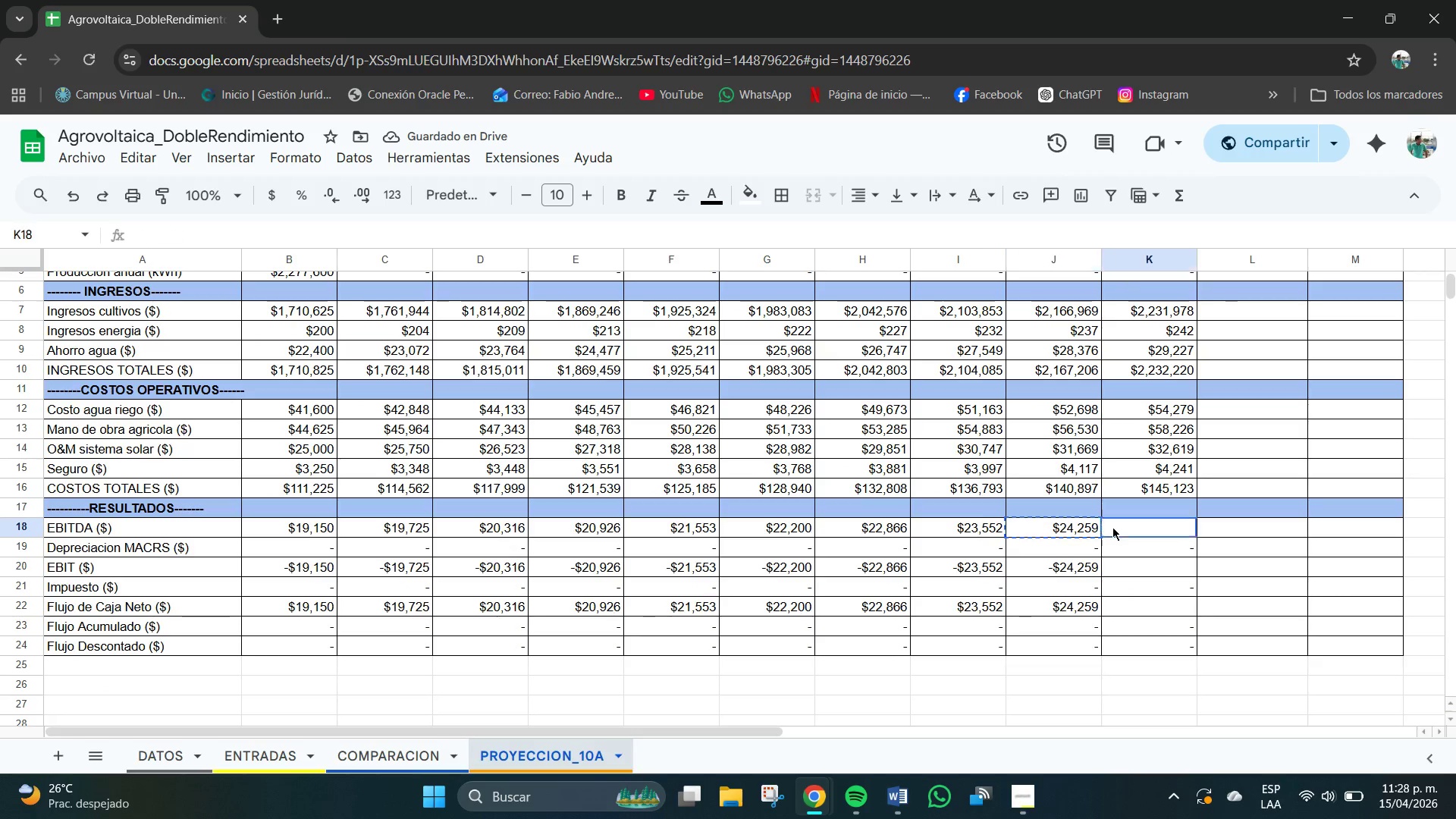 
key(Control+V)
 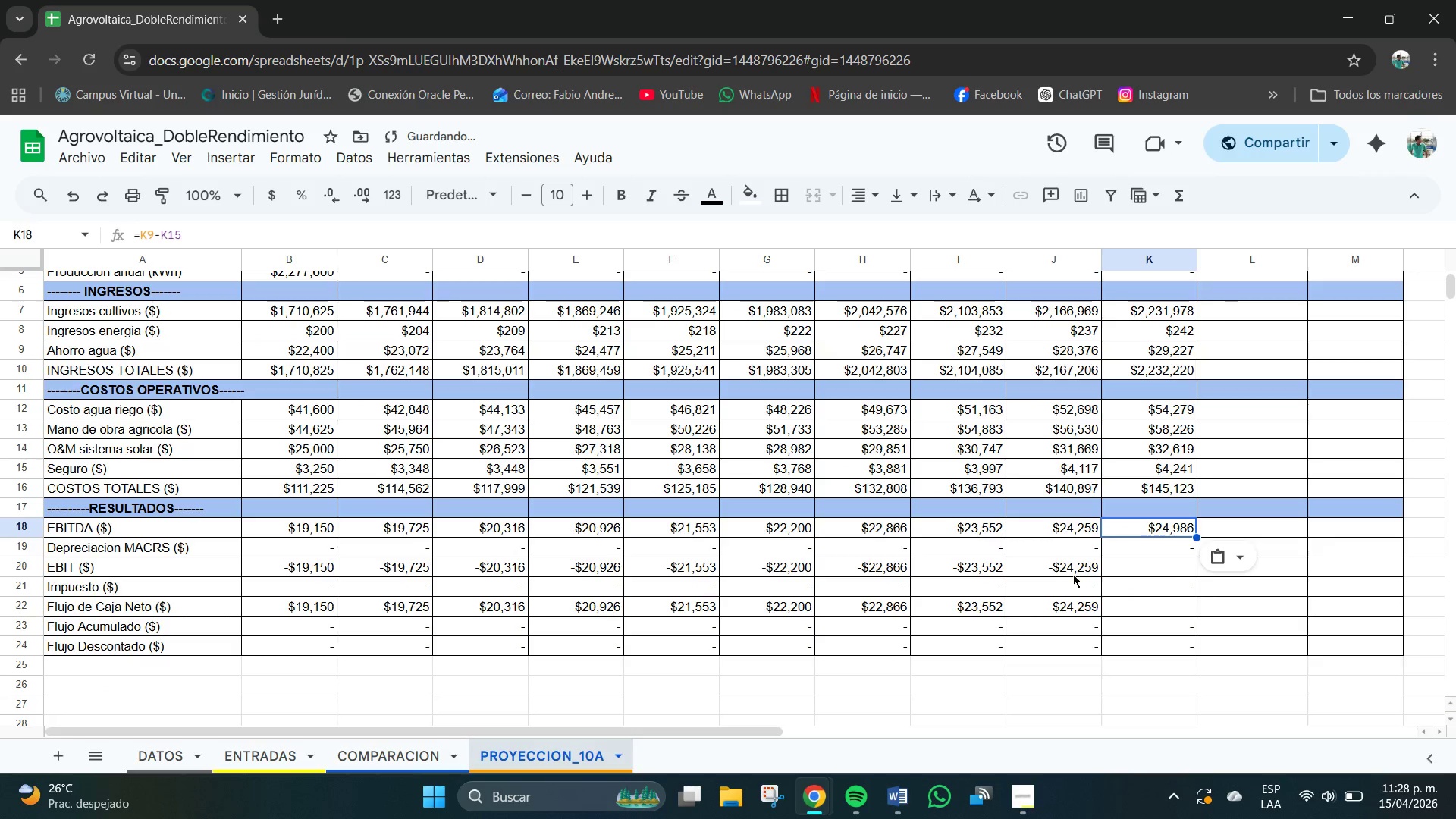 
left_click([1069, 568])
 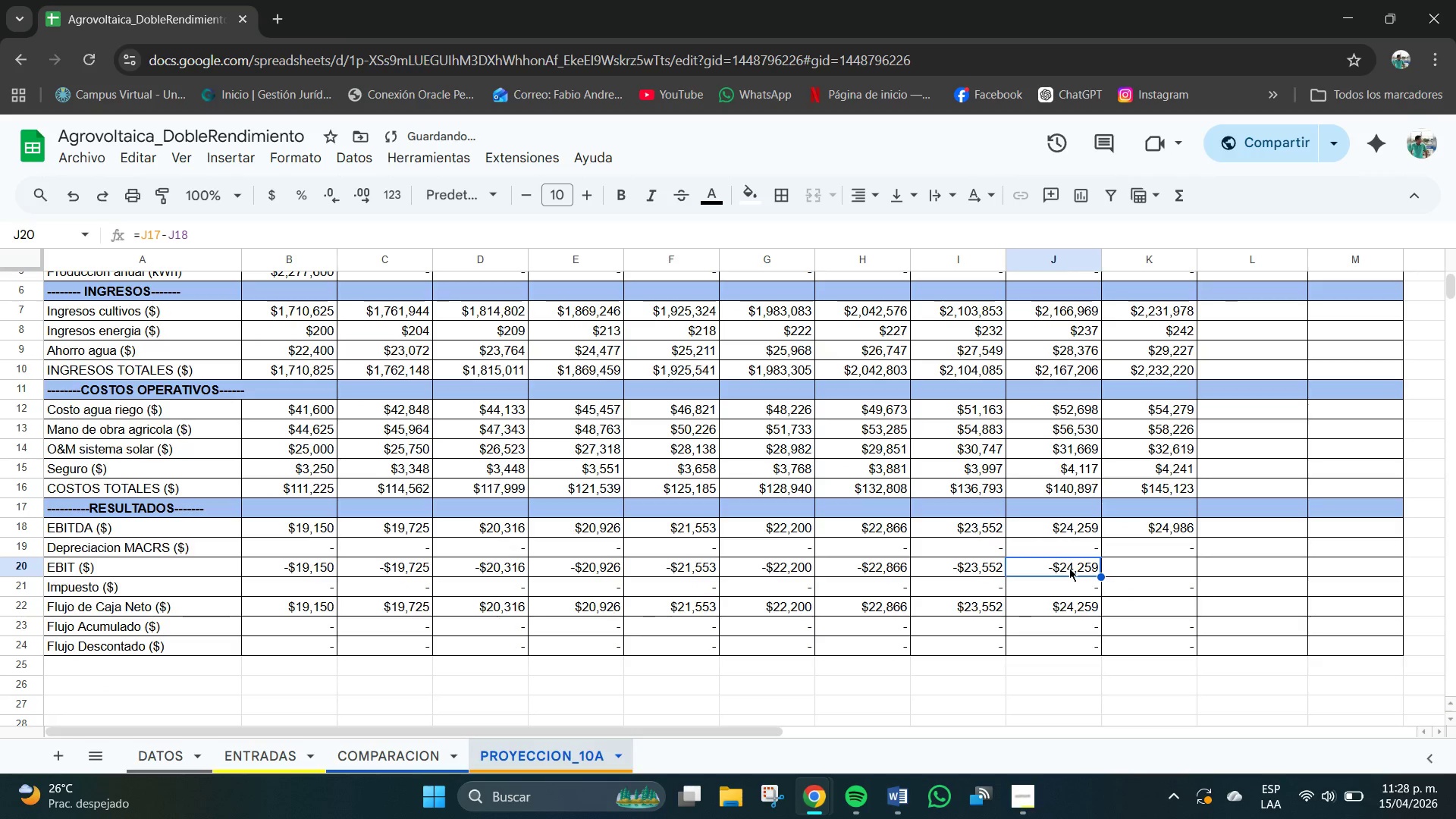 
key(Control+C)
 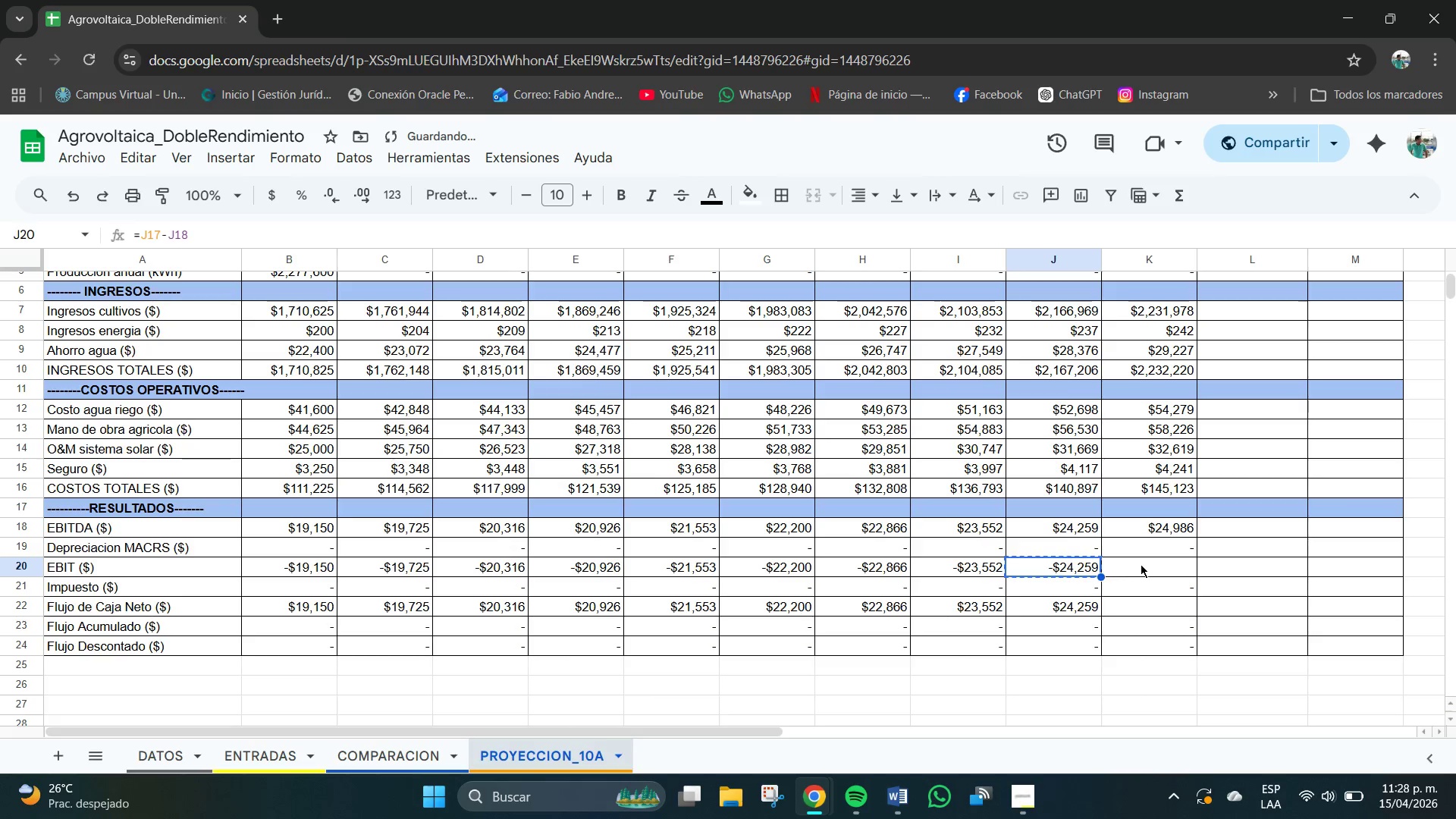 
key(Control+V)
 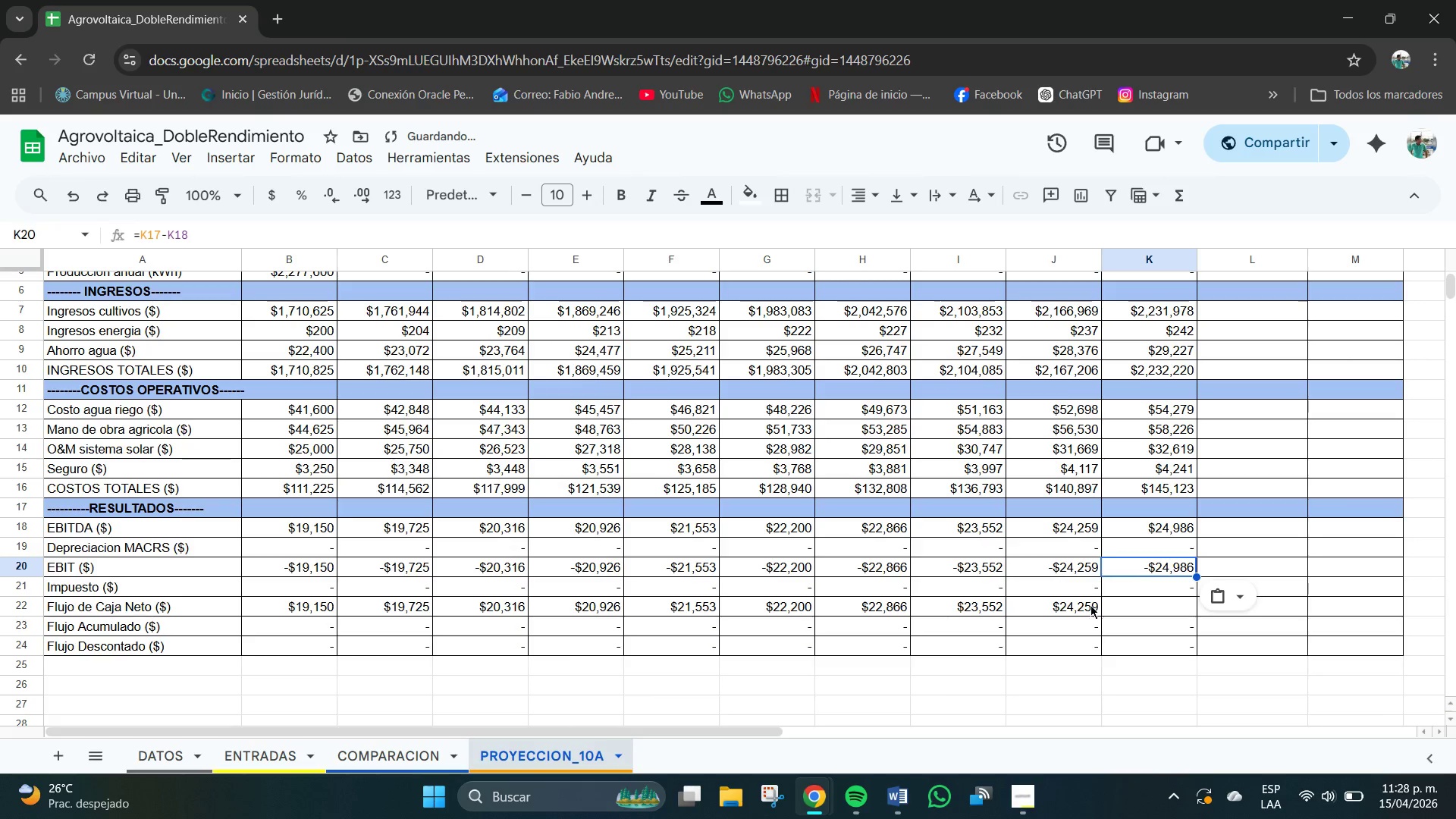 
left_click([1080, 608])
 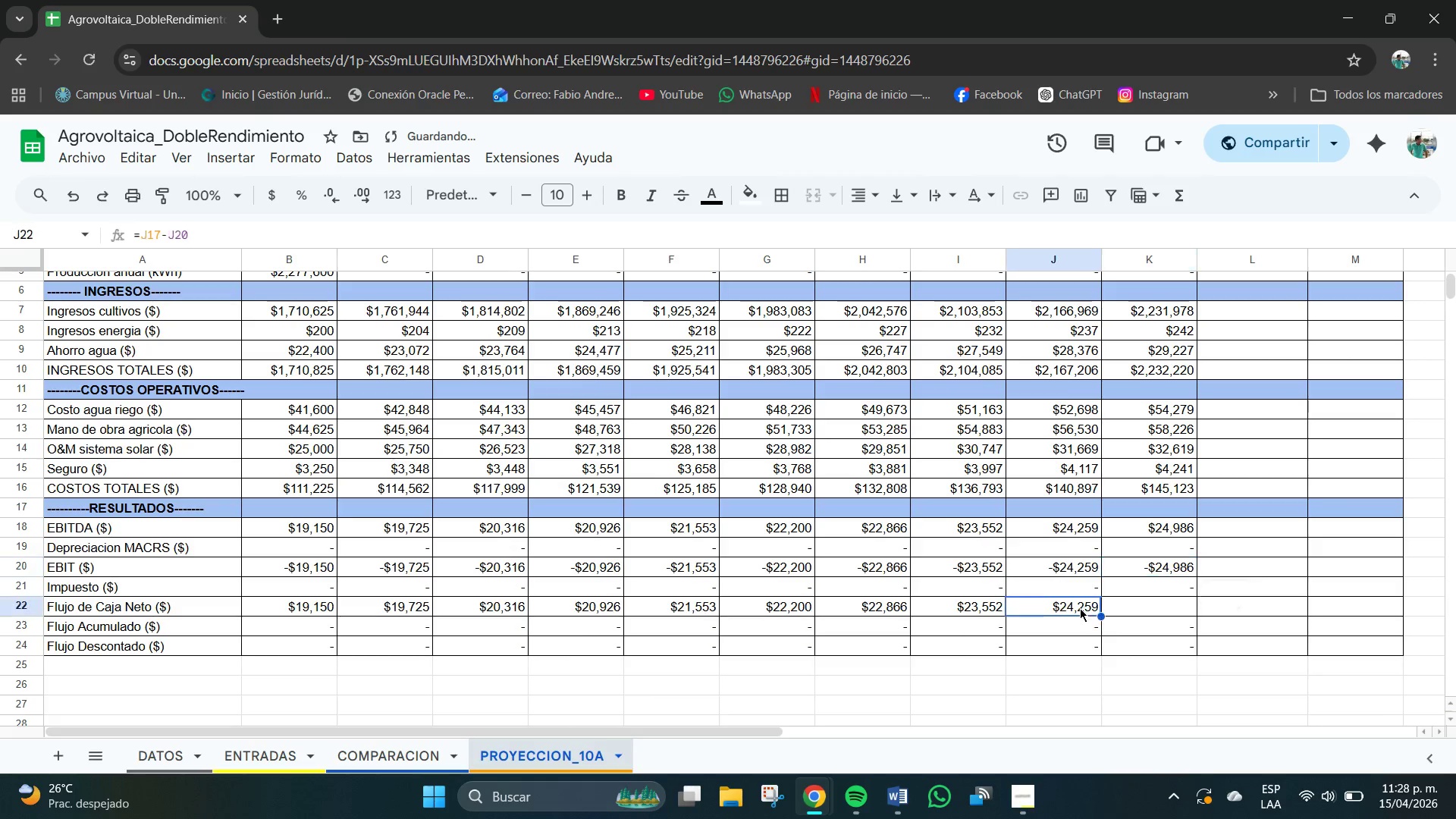 
key(Control+C)
 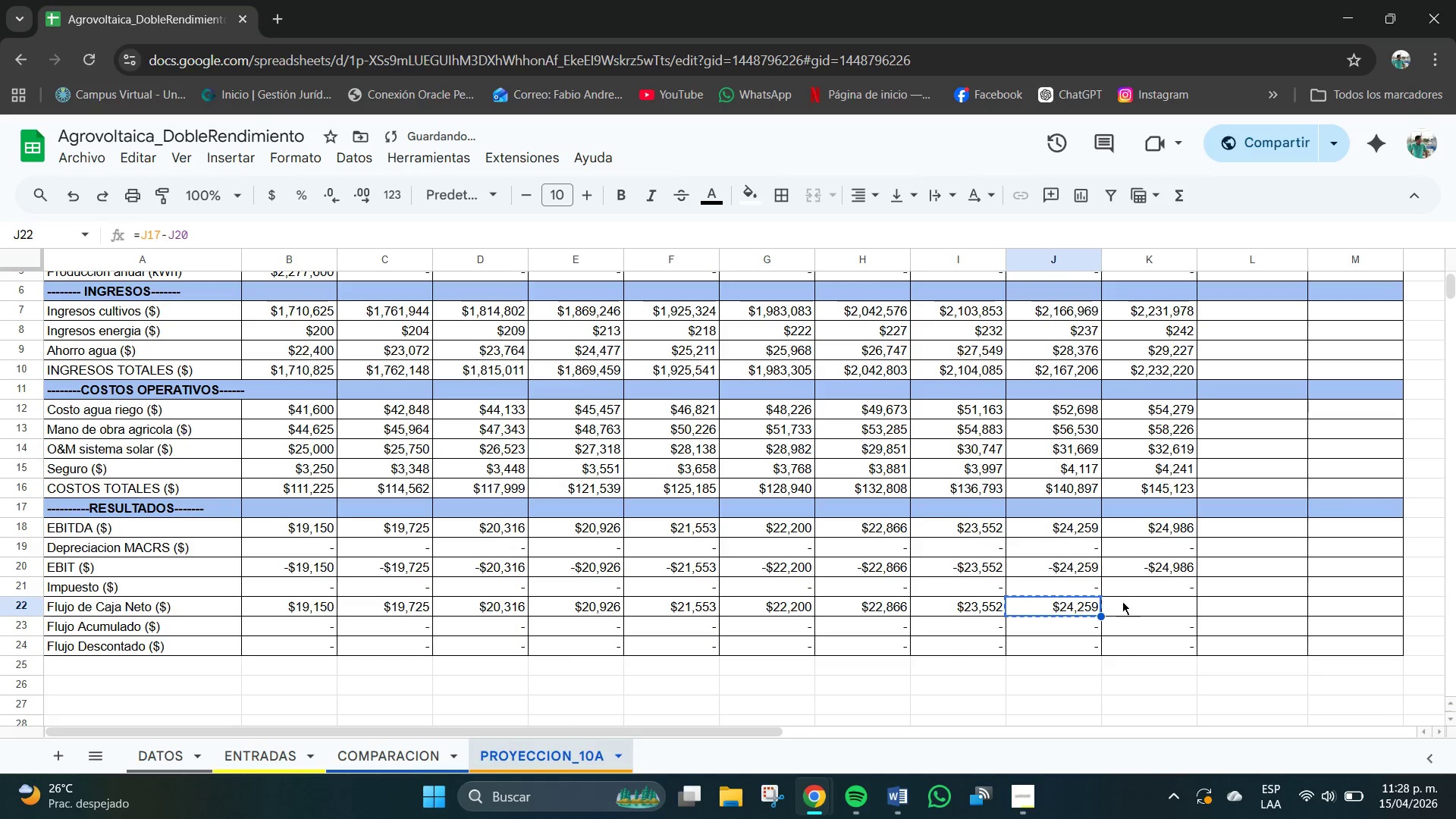 
left_click([1132, 598])
 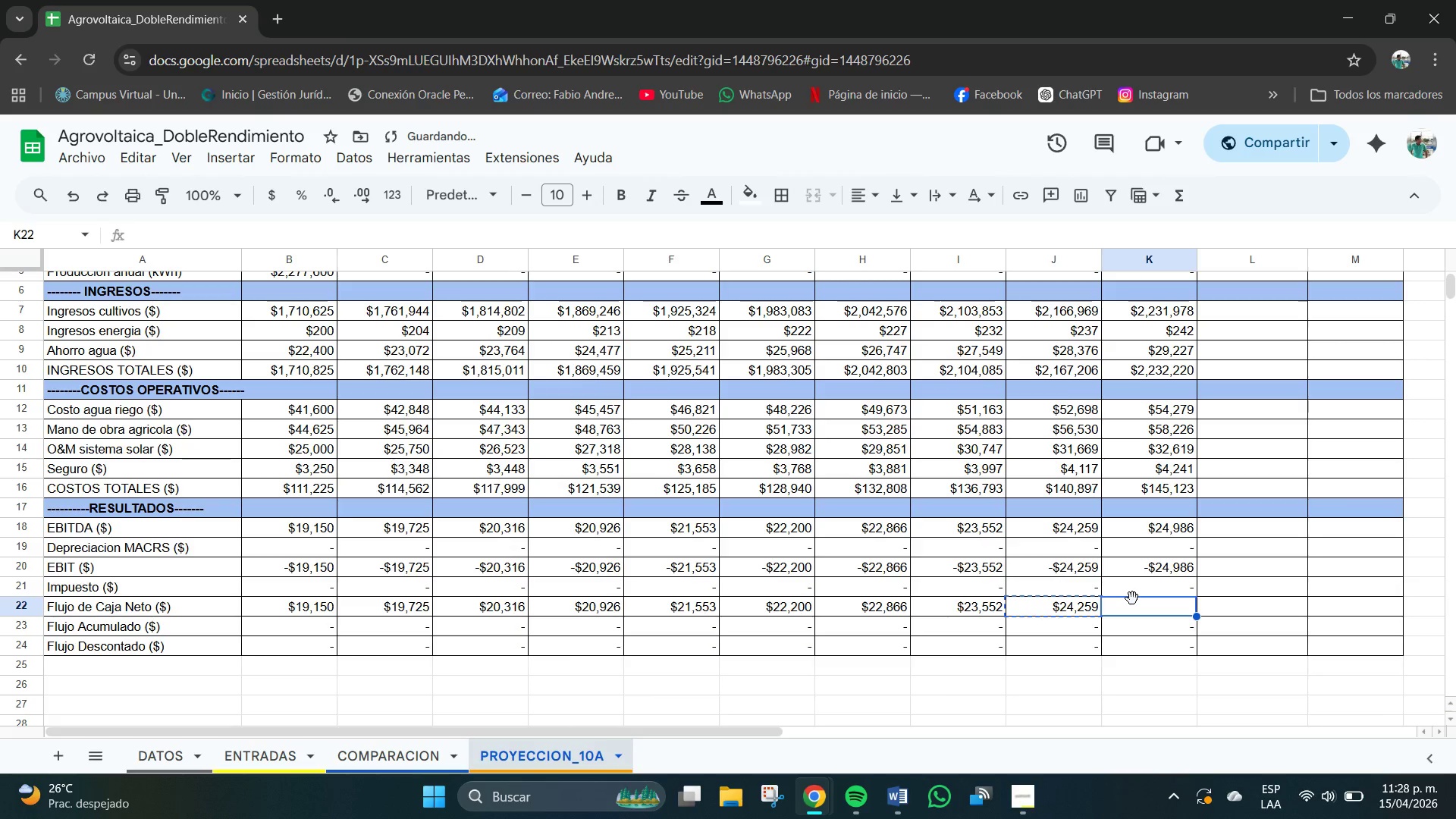 
key(Control+V)
 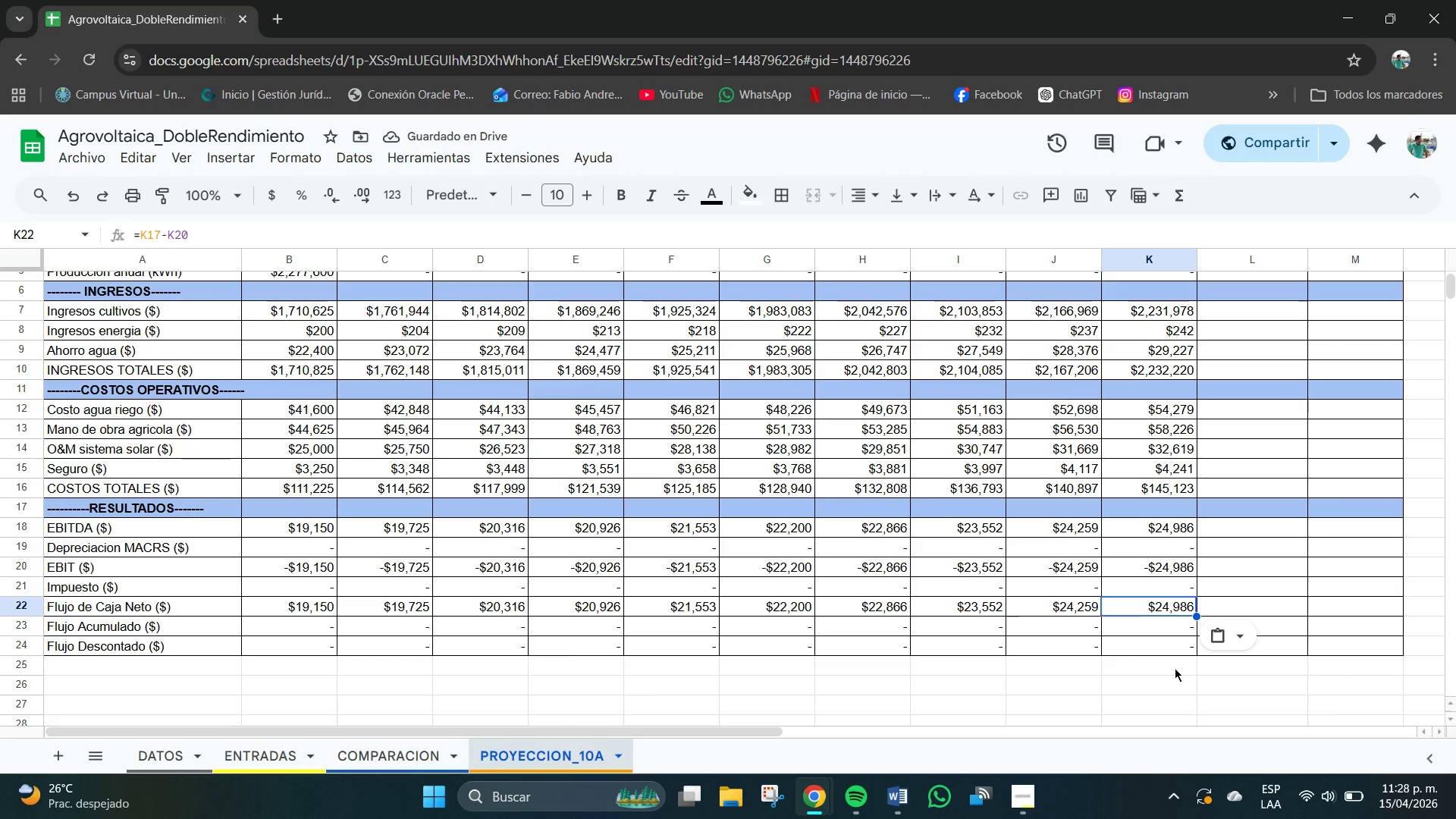 
wait(6.09)
 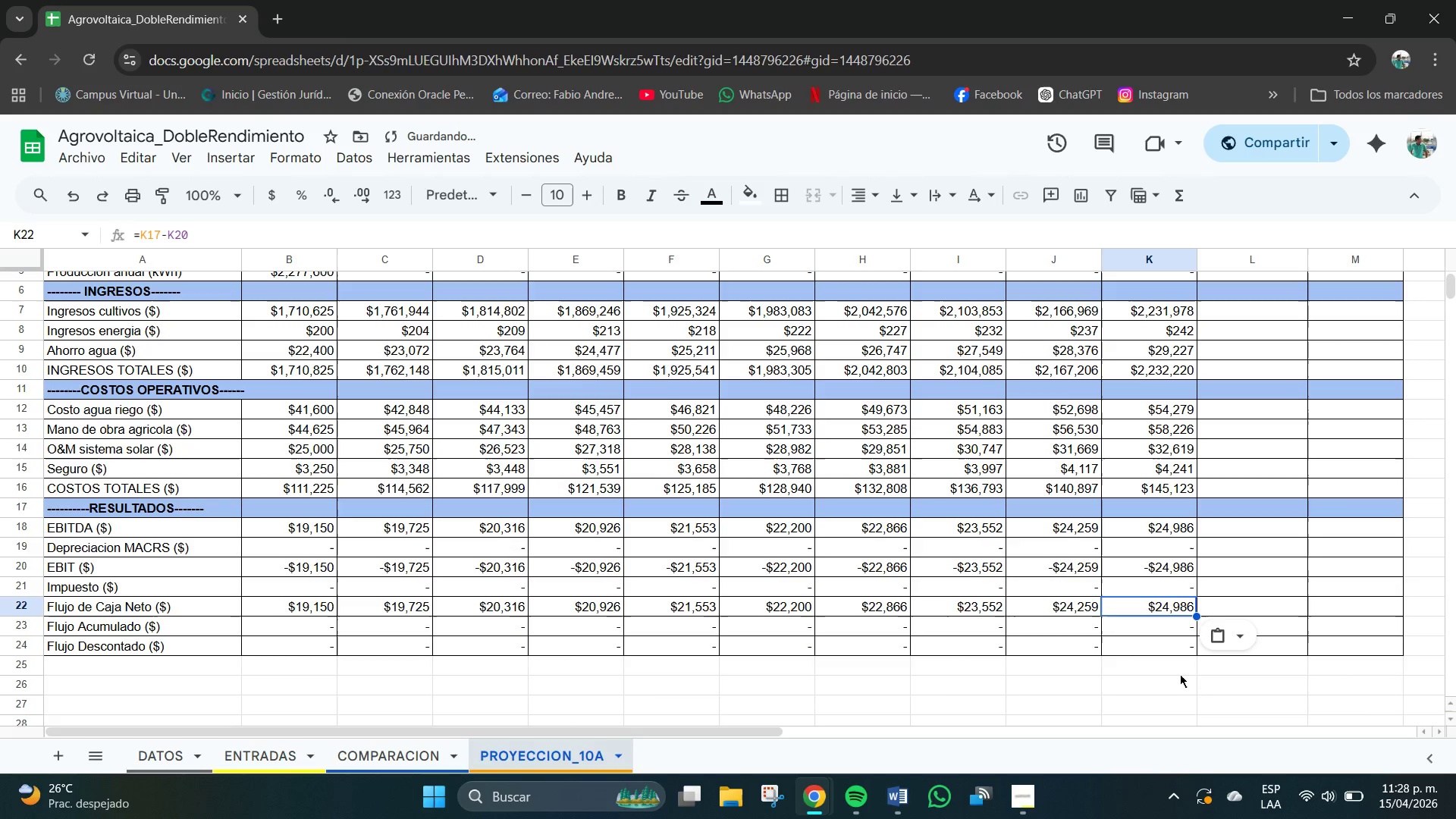 
scroll: coordinate [1285, 326], scroll_direction: up, amount: 3.0
 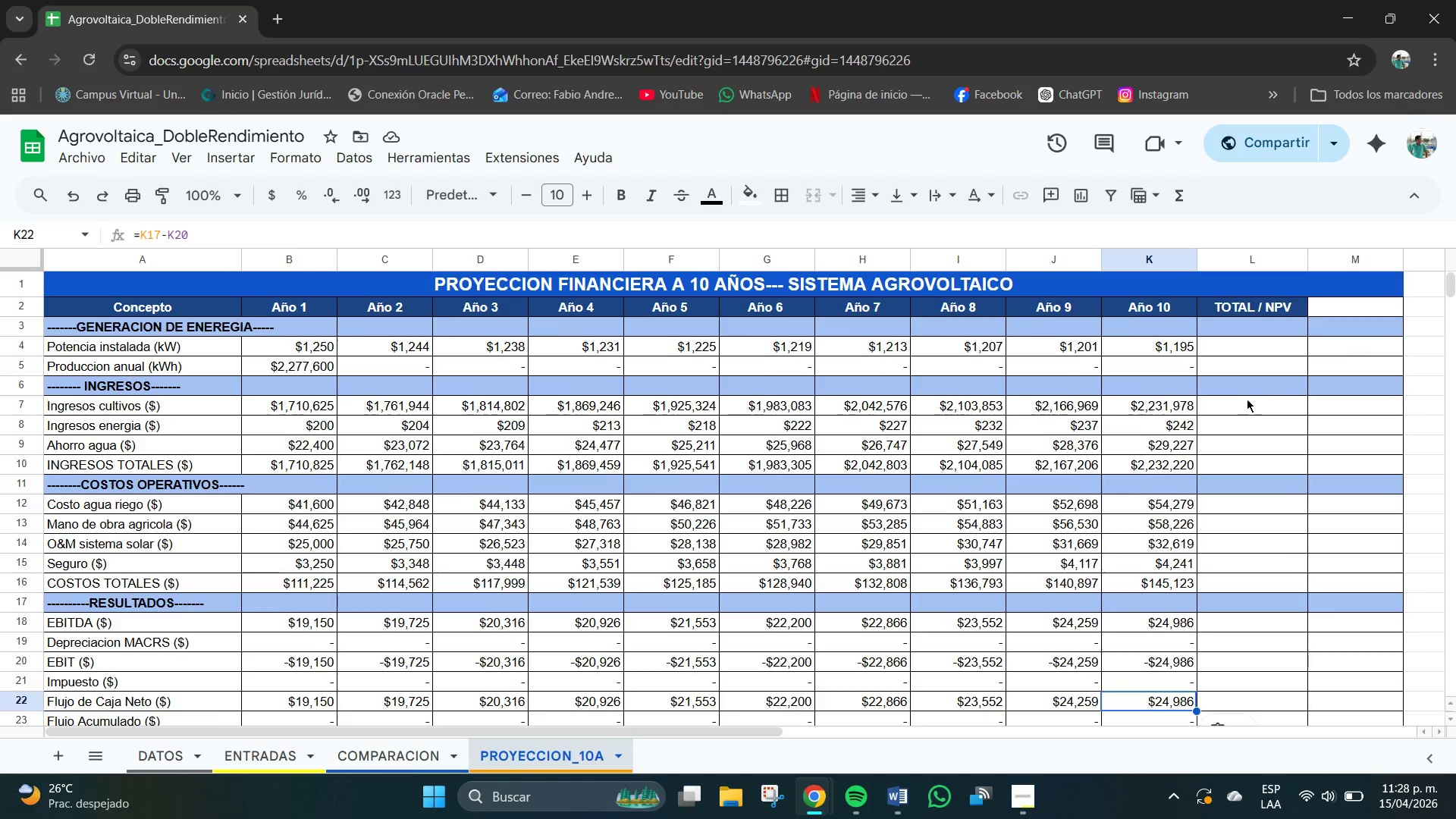 
scroll: coordinate [1246, 403], scroll_direction: down, amount: 1.0
 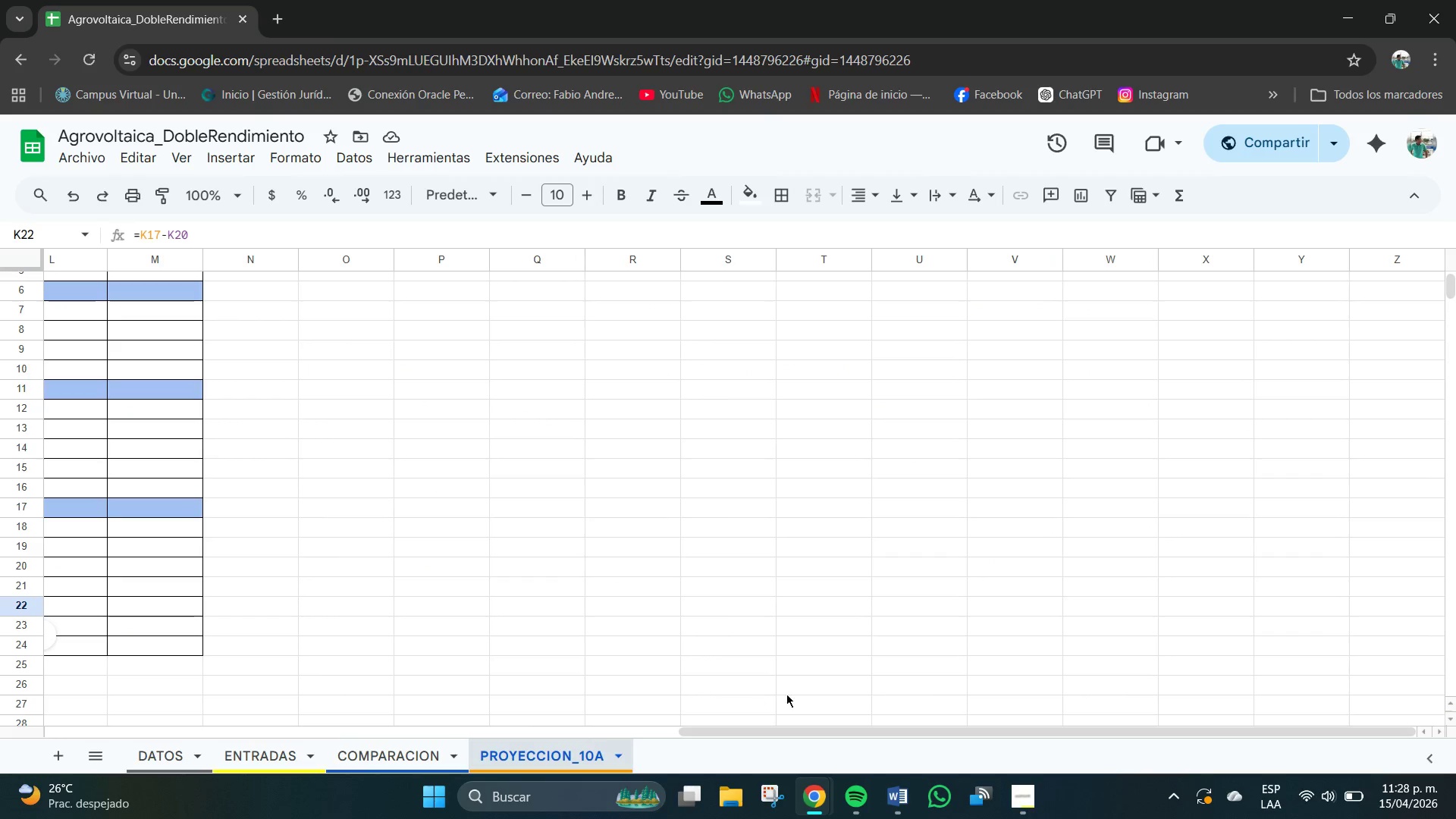 
left_click_drag(start_coordinate=[904, 732], to_coordinate=[384, 707])
 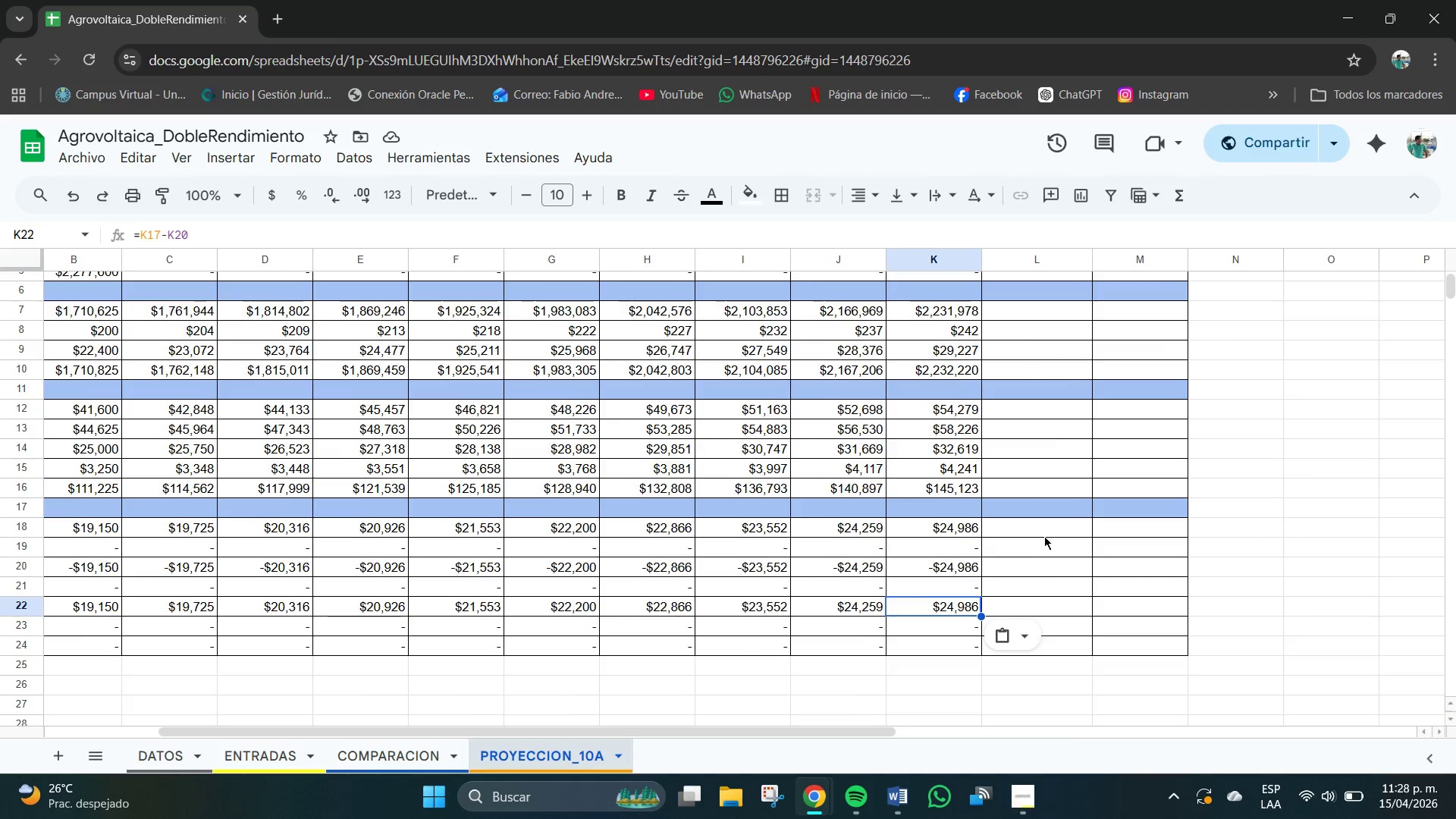 
scroll: coordinate [1044, 536], scroll_direction: up, amount: 1.0
 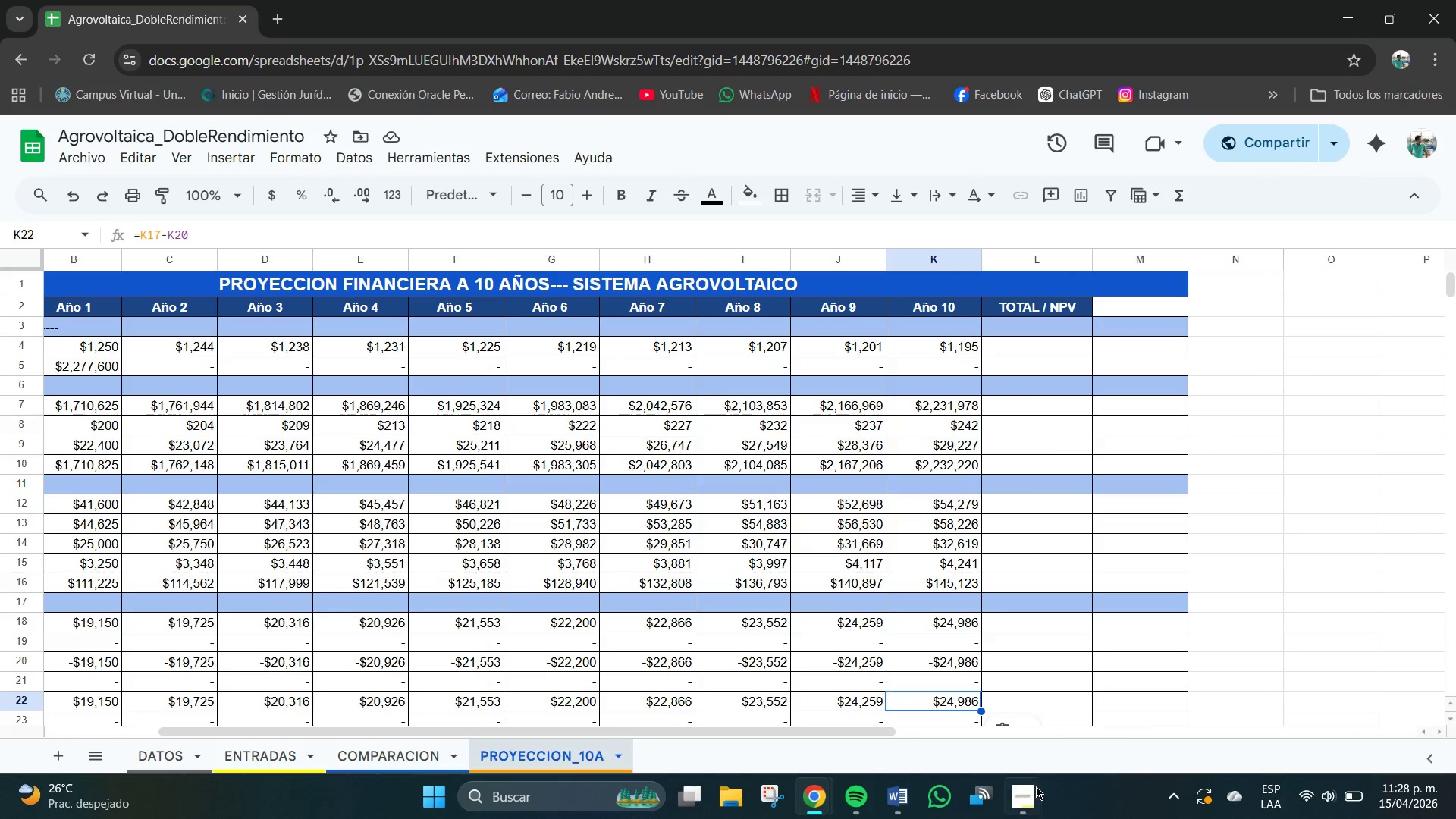 
left_click([1033, 793])
 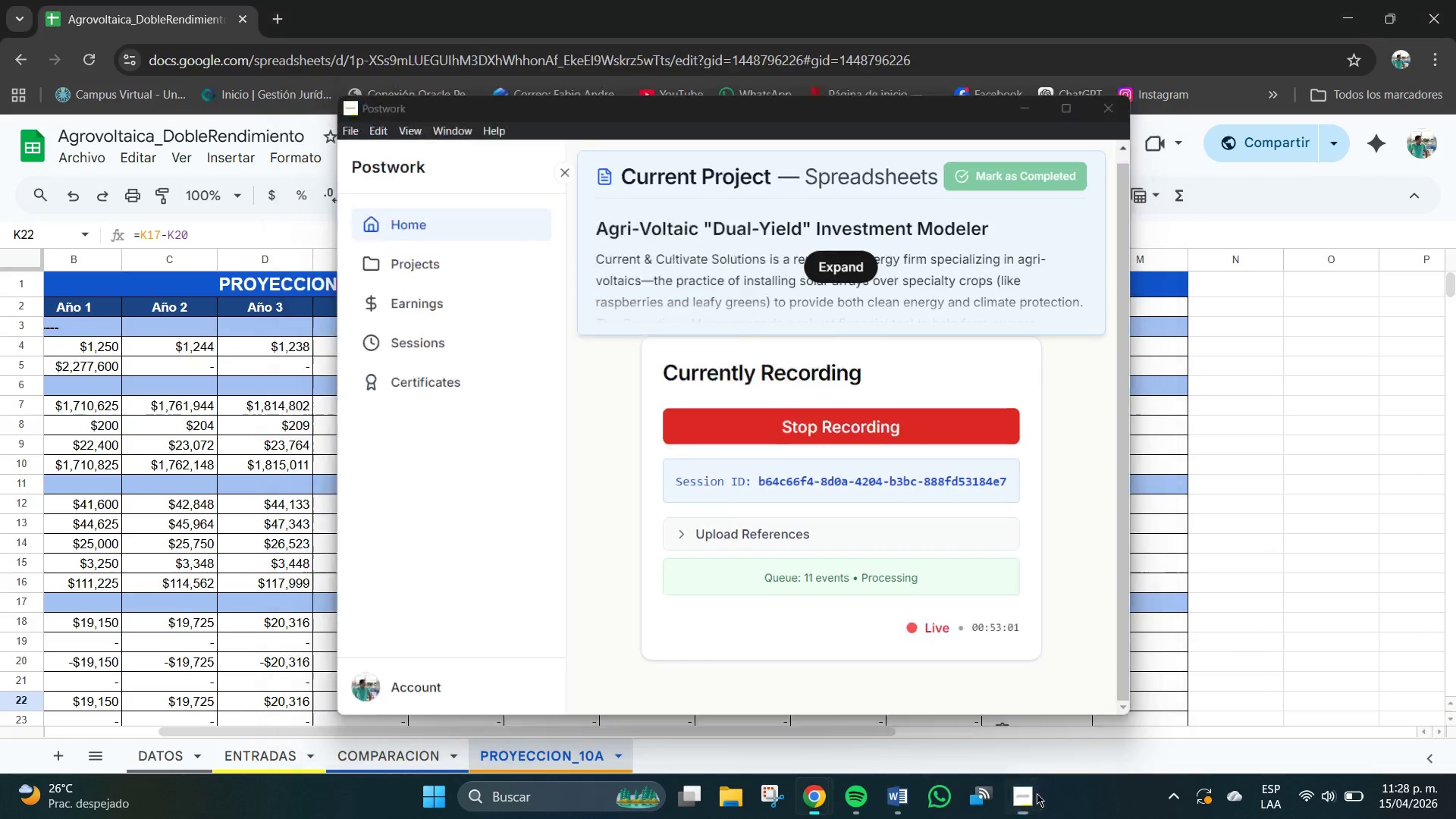 
scroll: coordinate [1106, 543], scroll_direction: up, amount: 2.0
 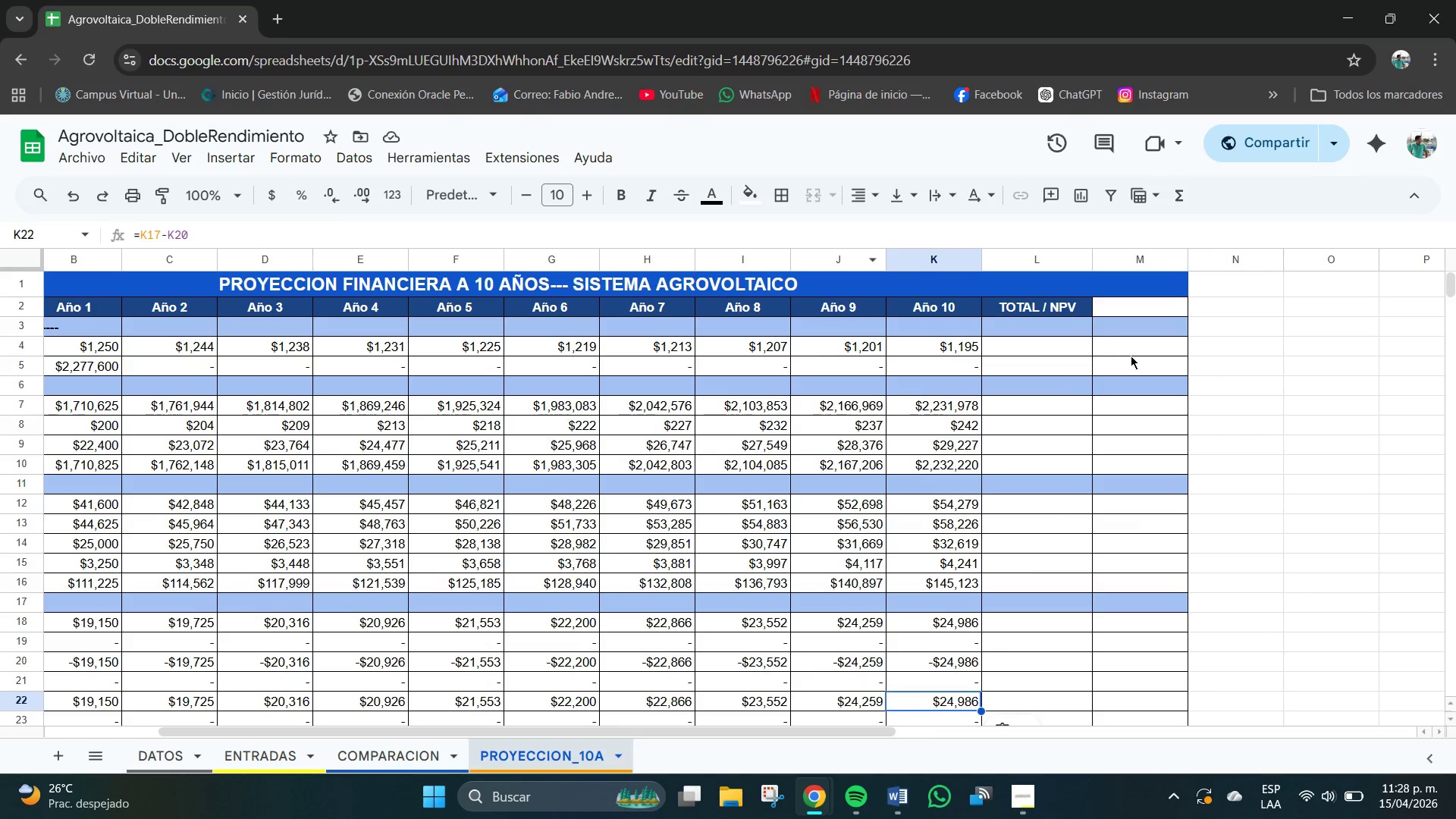 
left_click([1127, 349])
 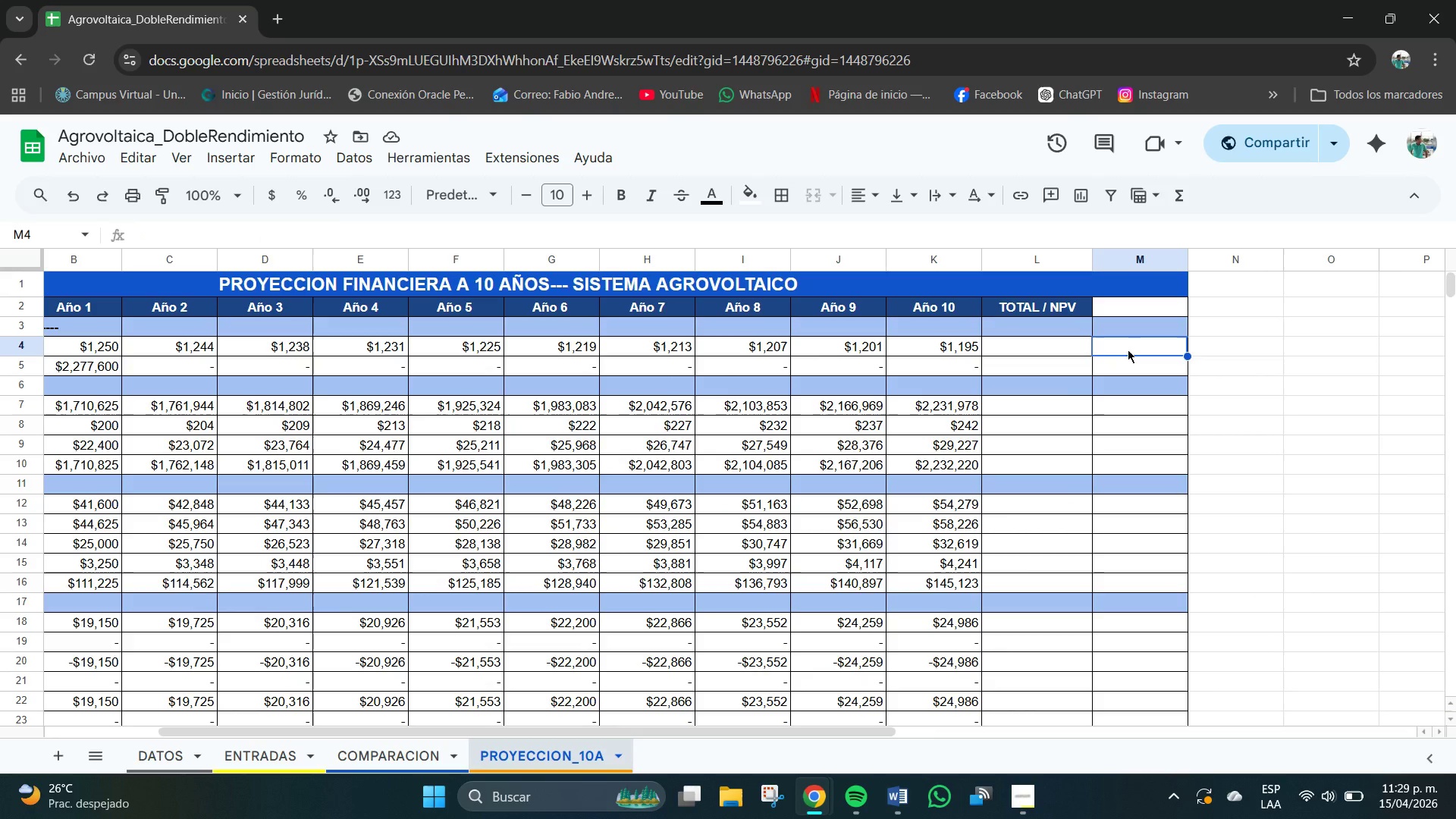 
left_click([1128, 351])
 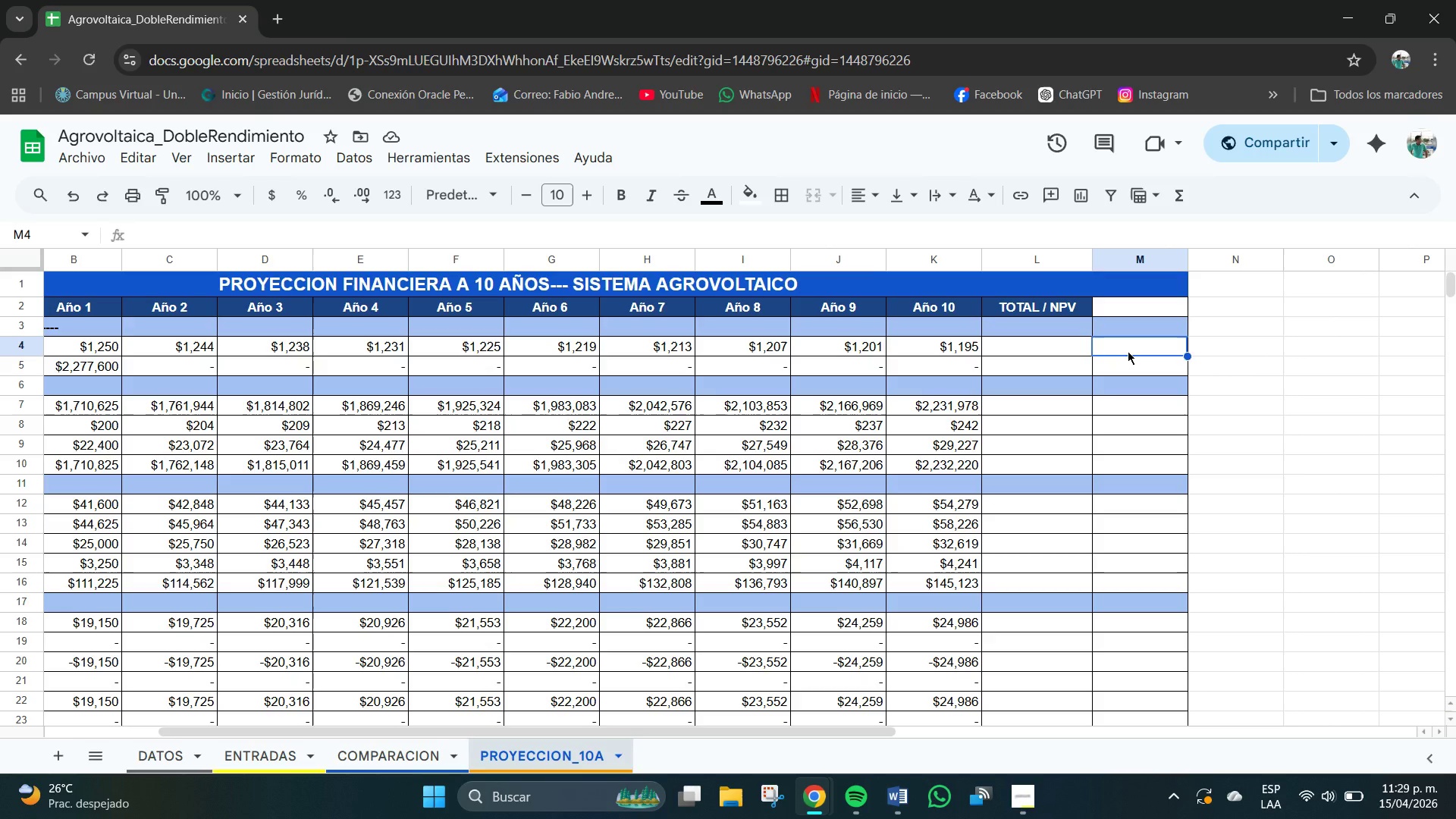 
type()suma)
 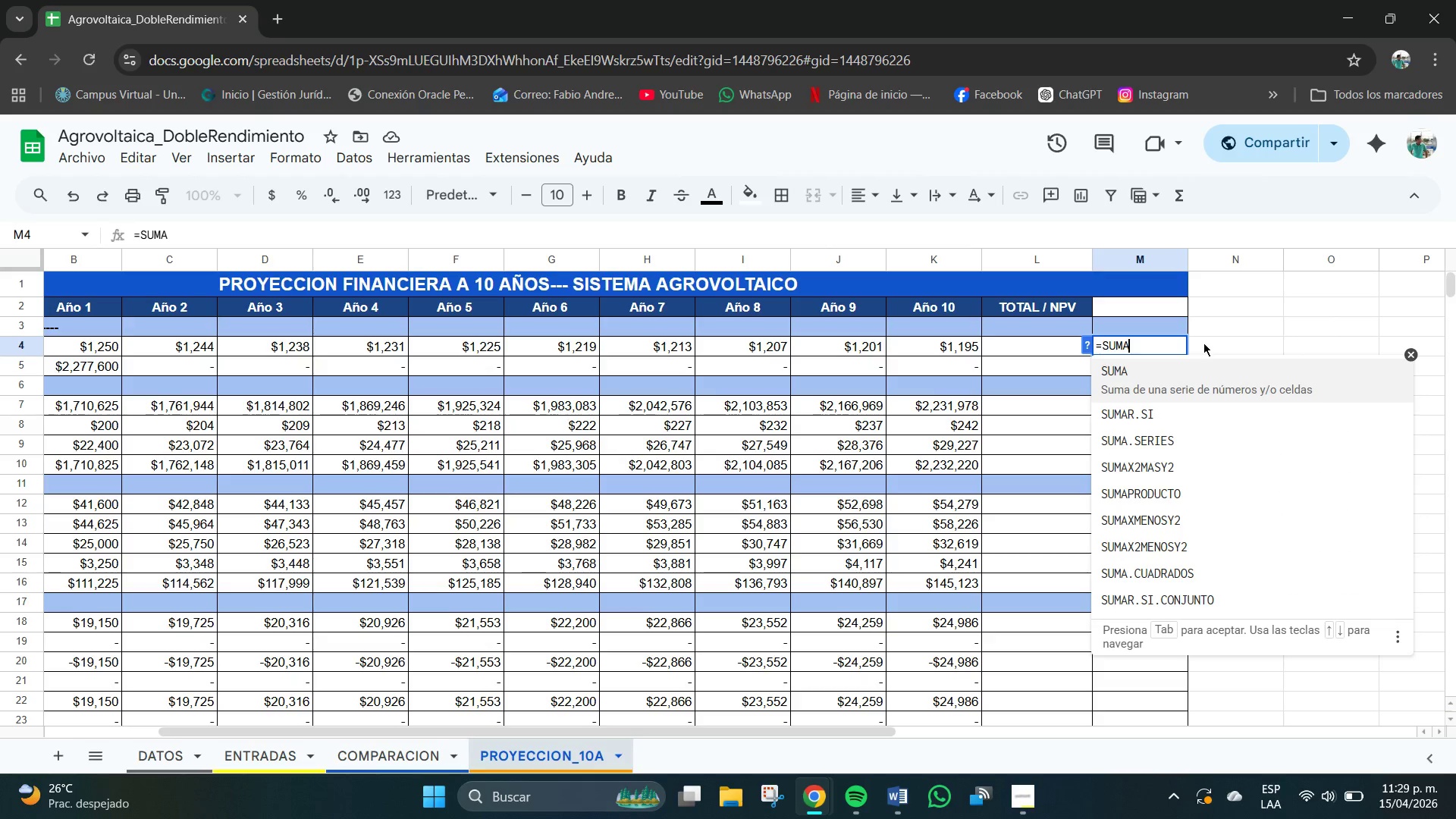 
type(*b4>k4)
 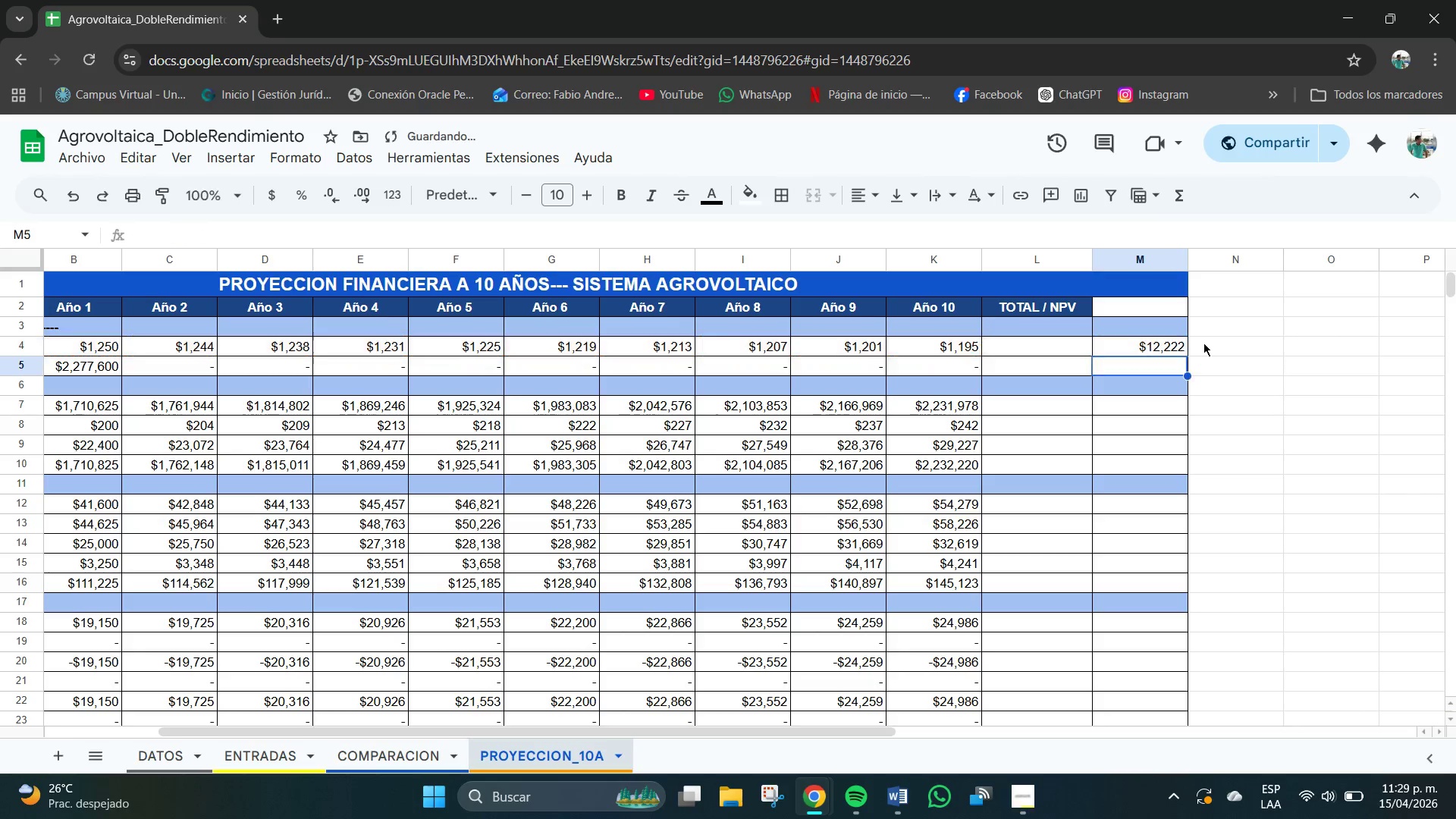 
 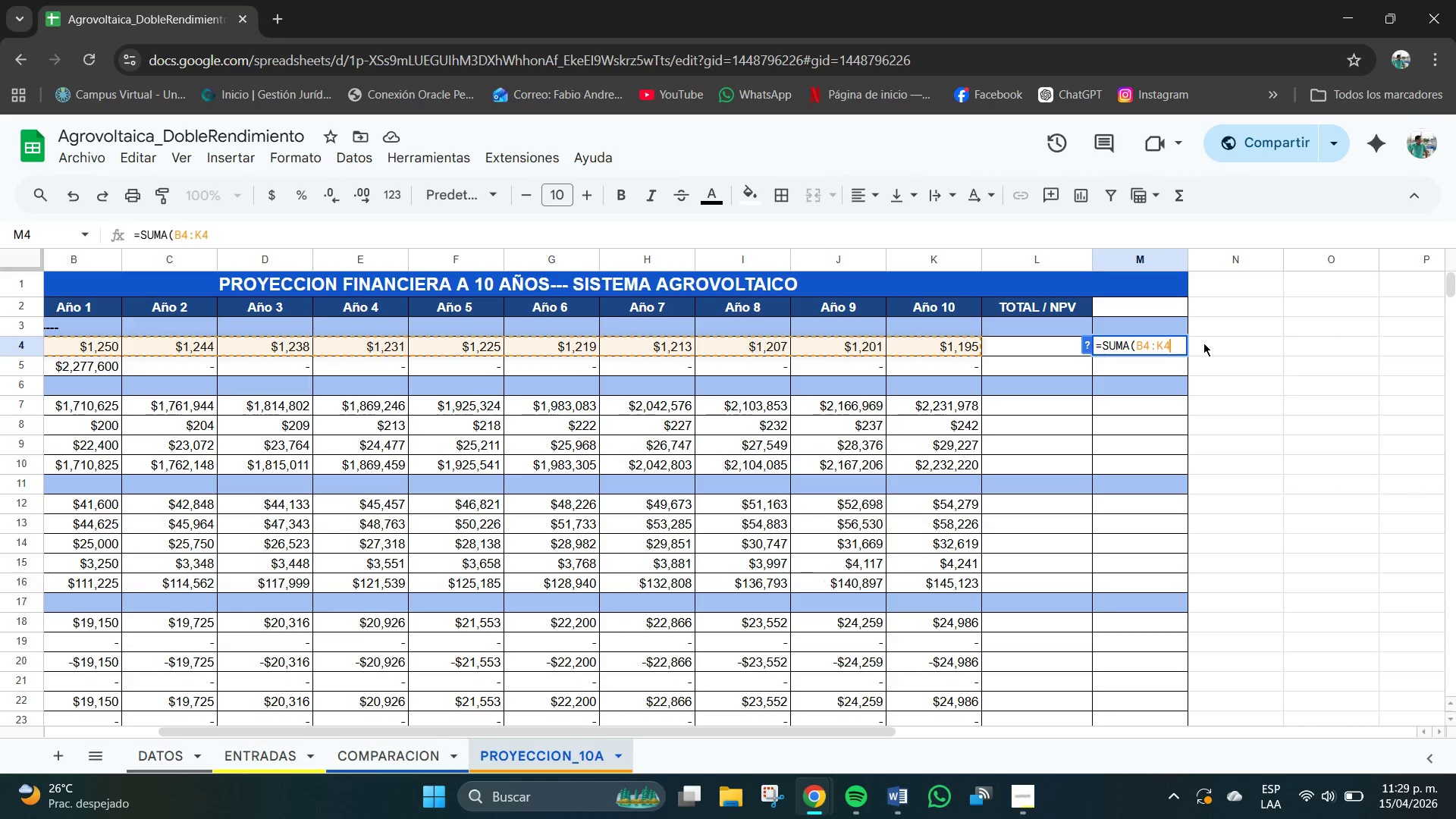 
key(Enter)
 